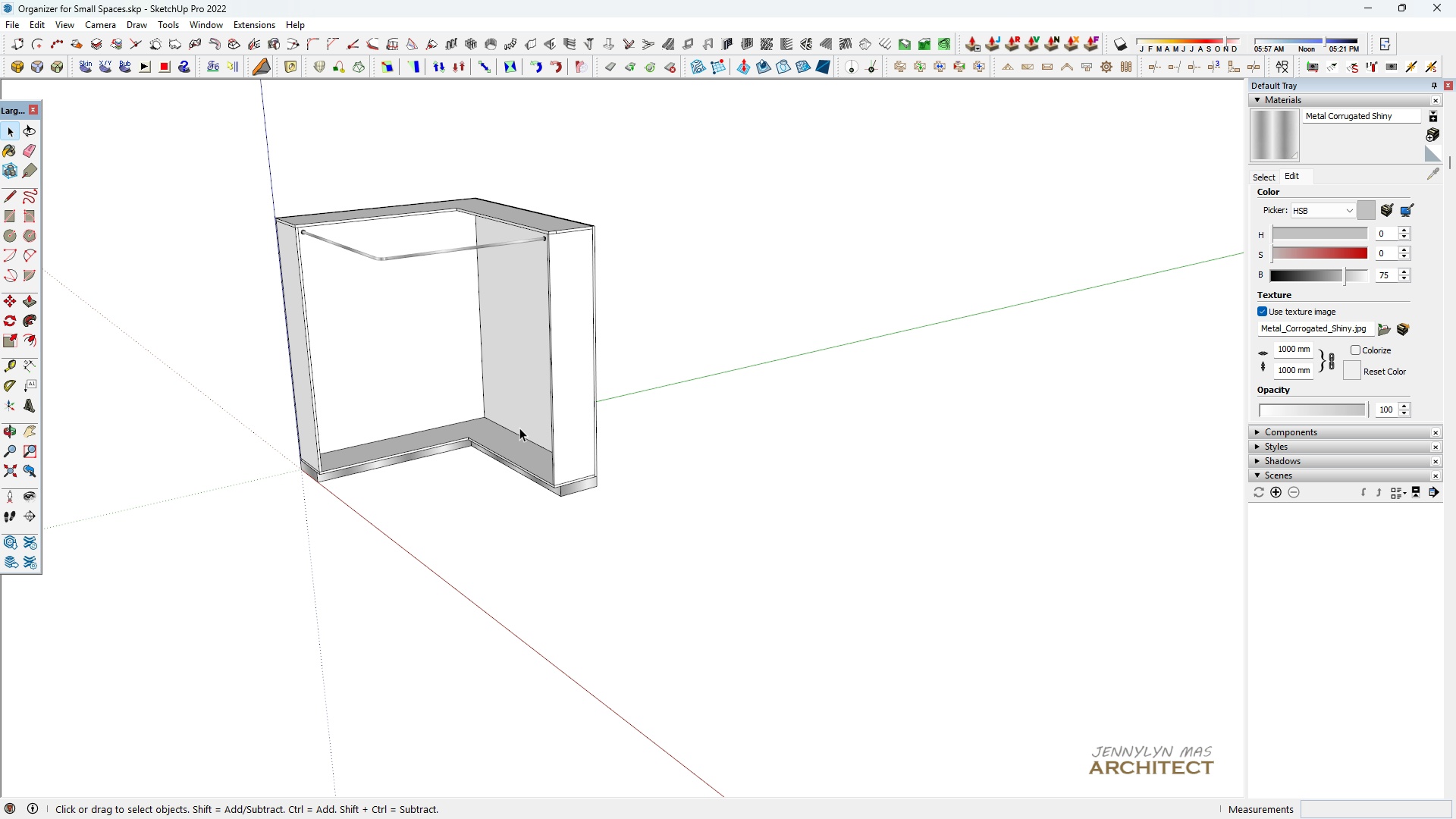 
key(Escape)
 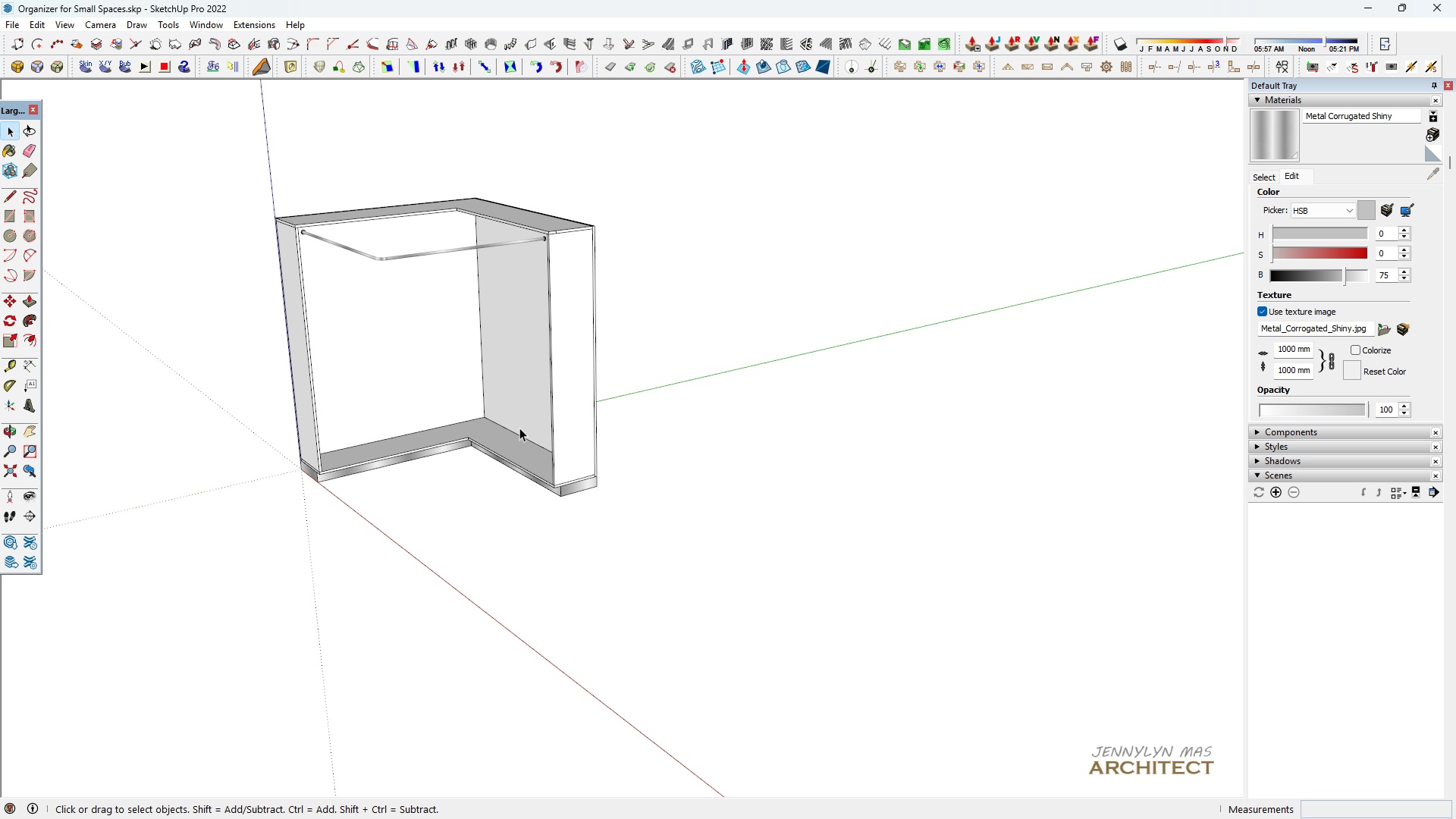 
key(Escape)
 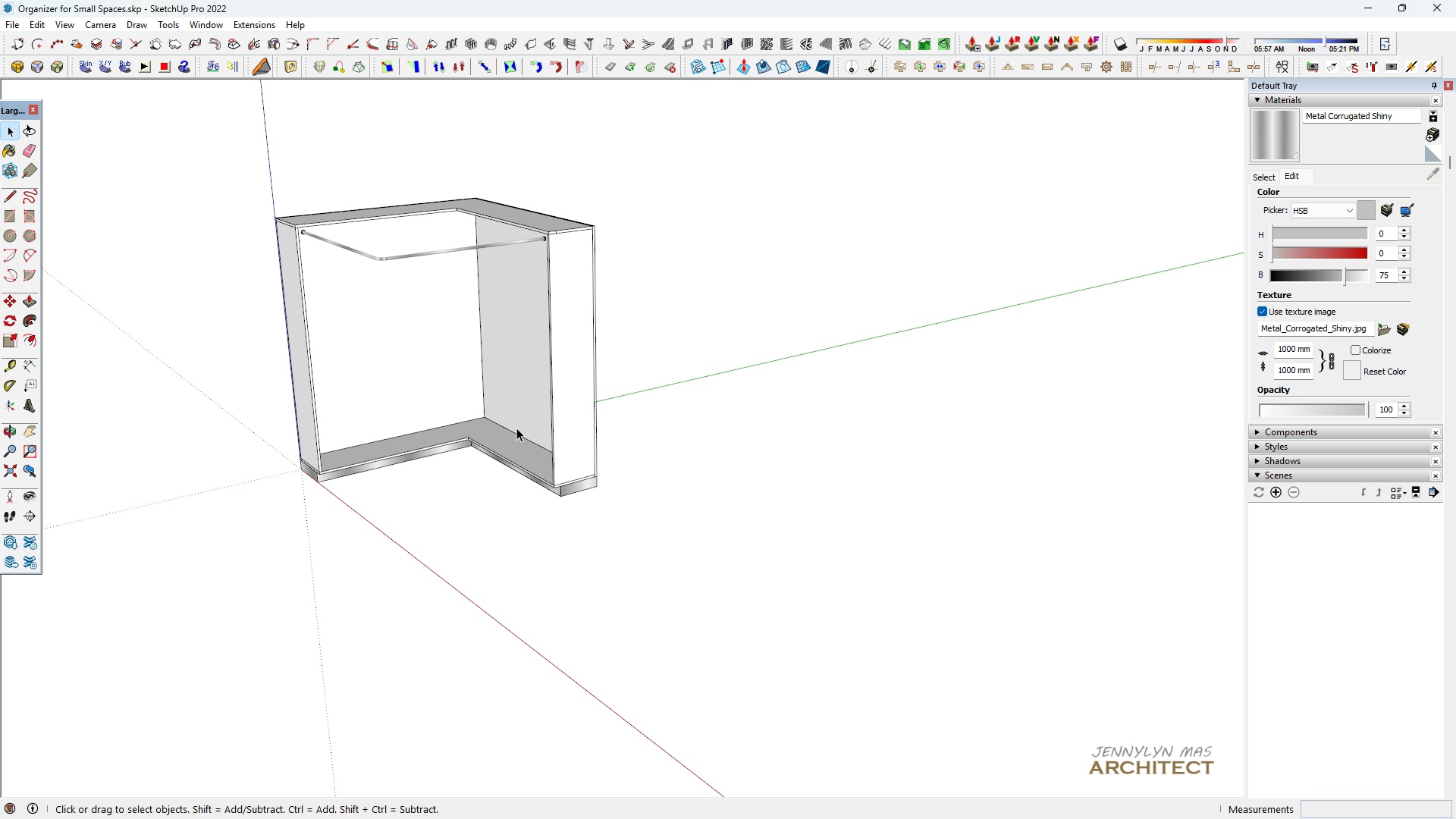 
key(Space)
 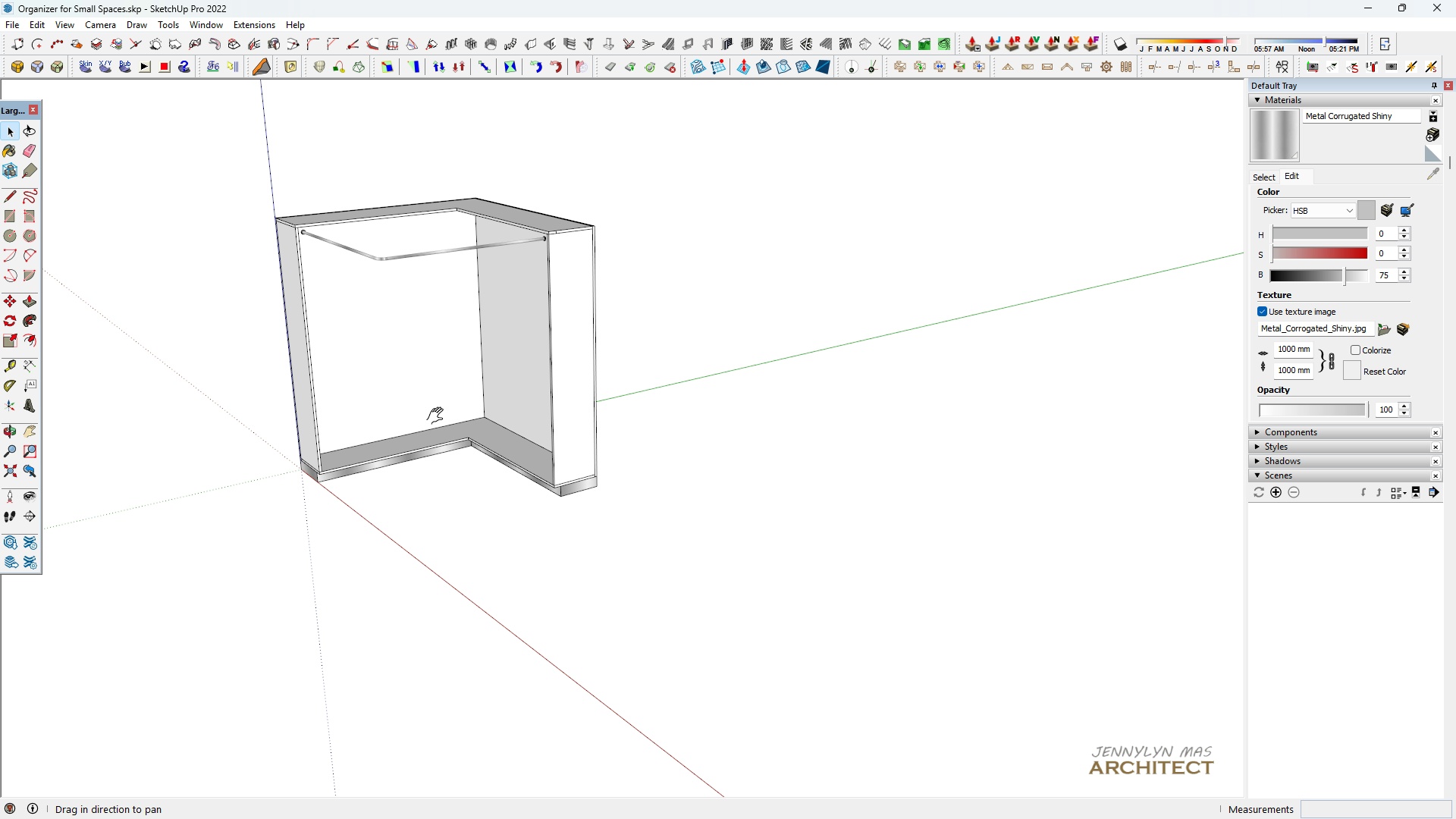 
key(H)
 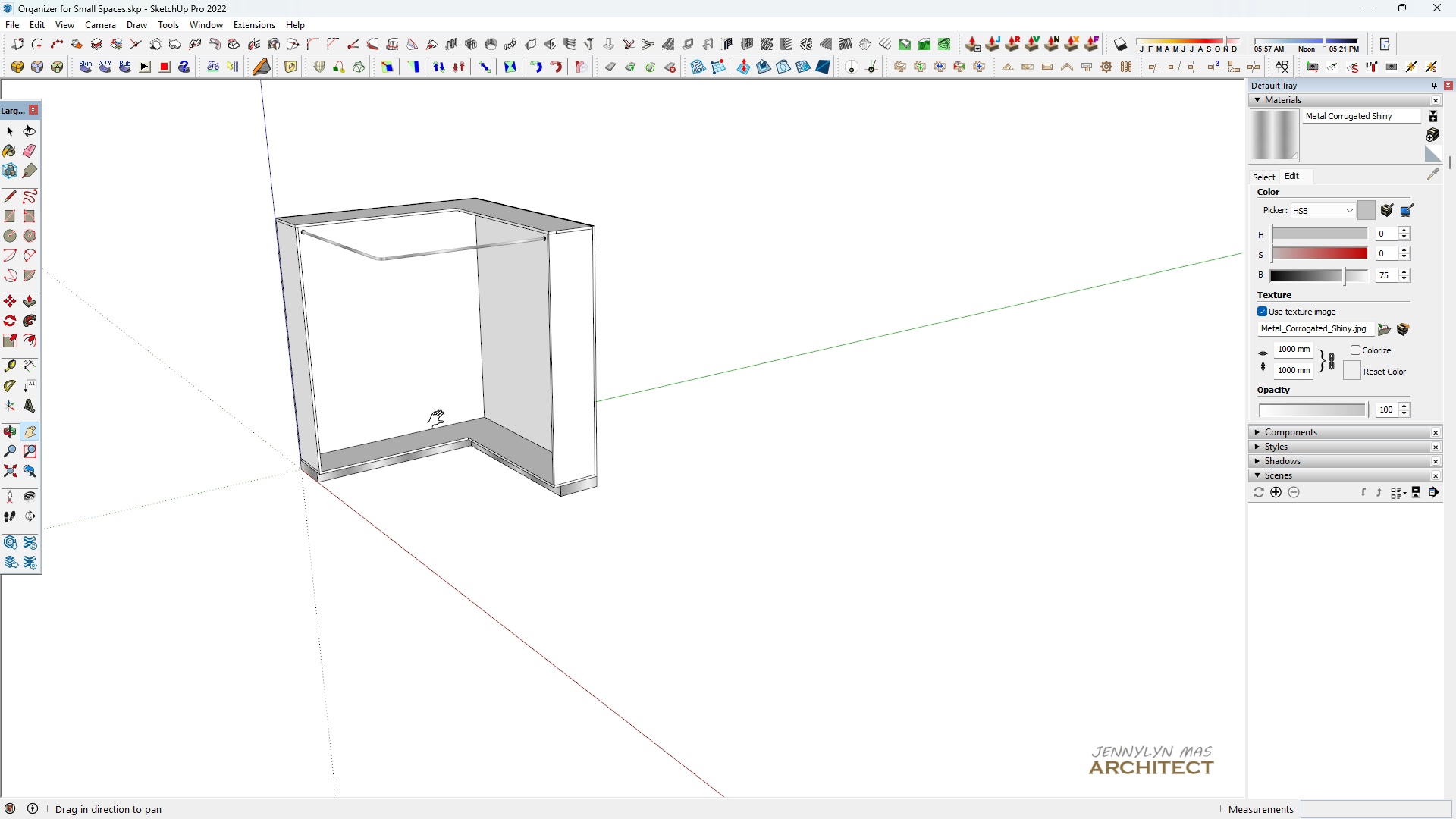 
left_click_drag(start_coordinate=[441, 422], to_coordinate=[459, 431])
 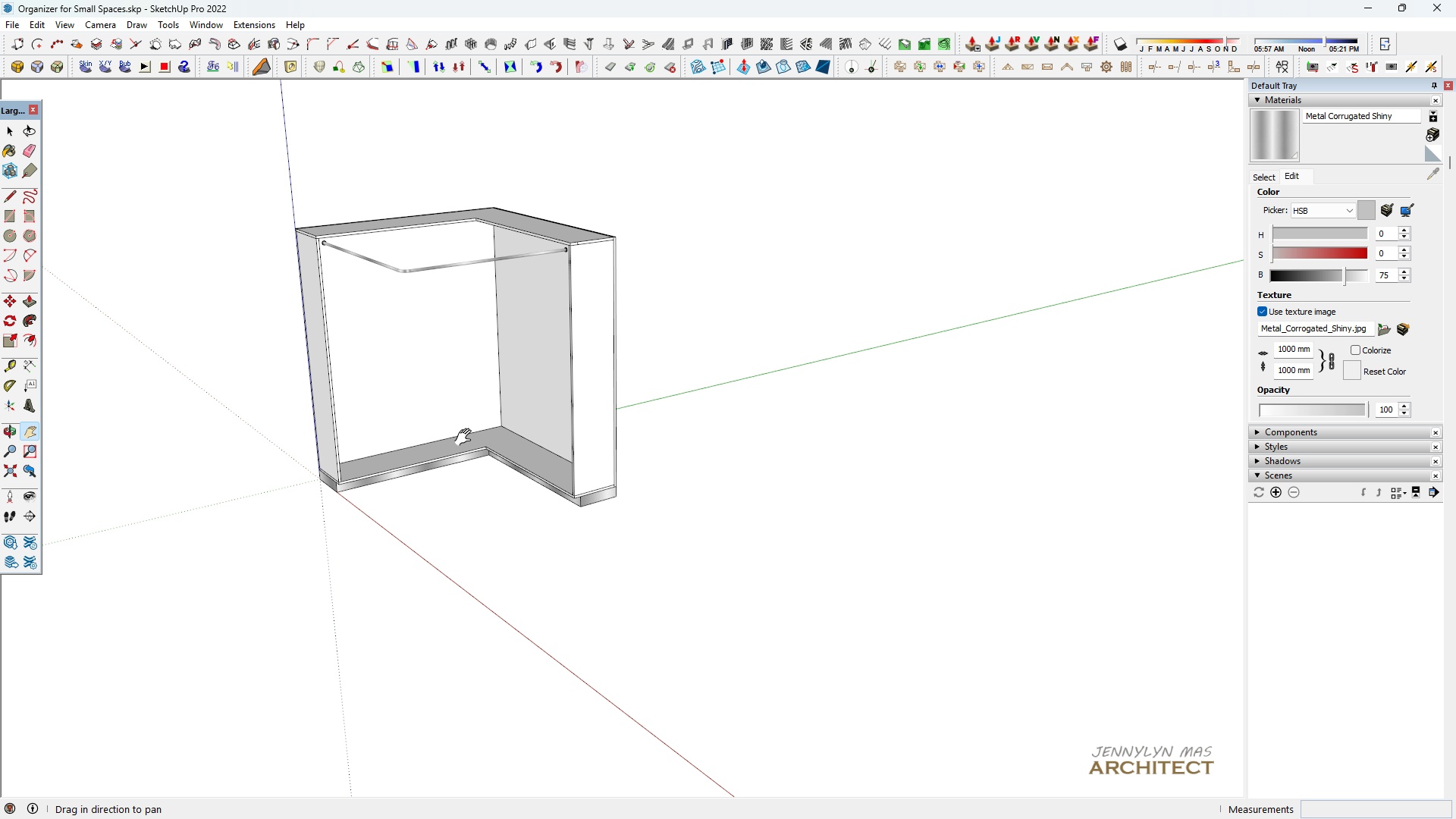 
key(Control+ControlLeft)
 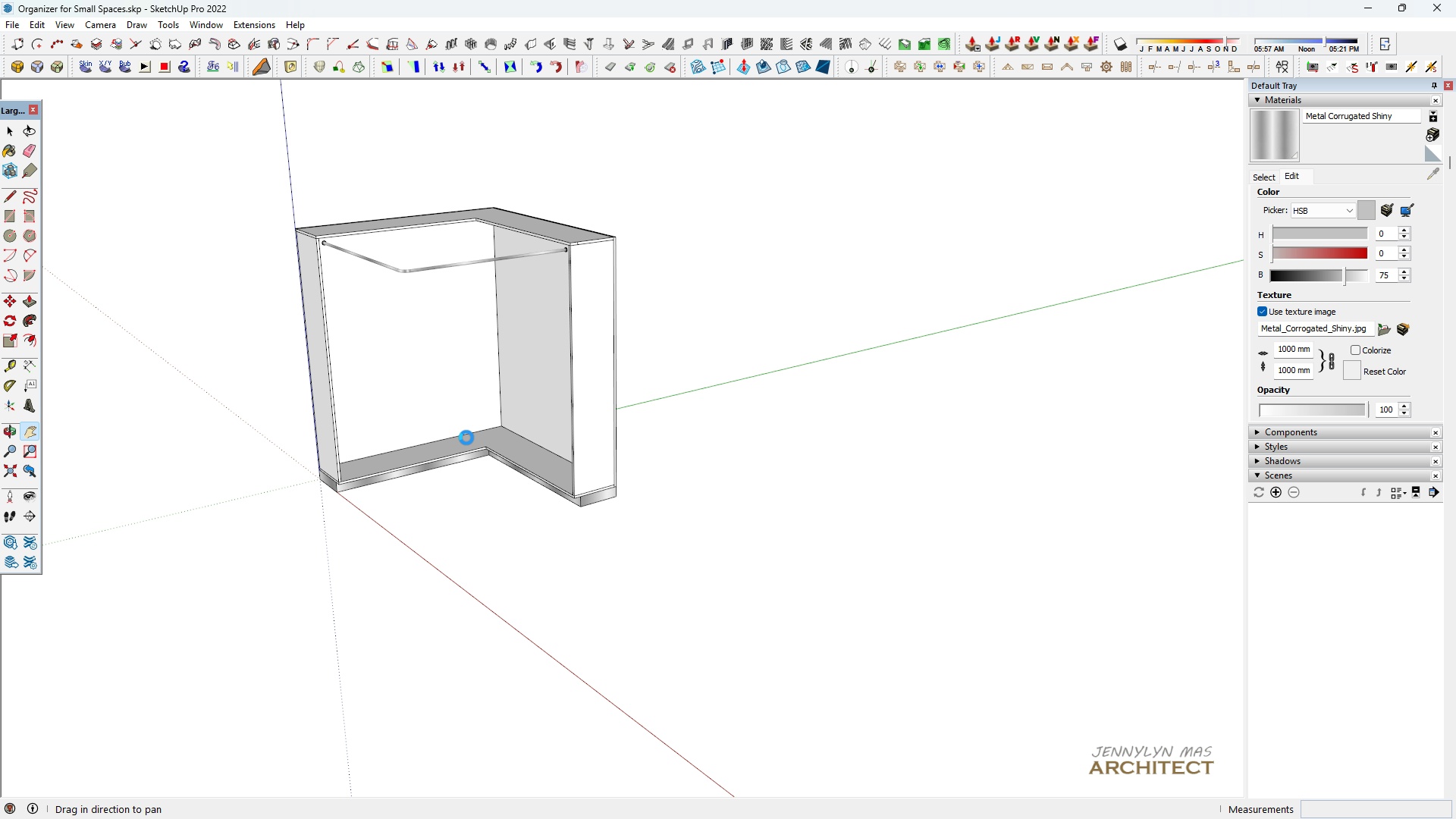 
key(Control+S)
 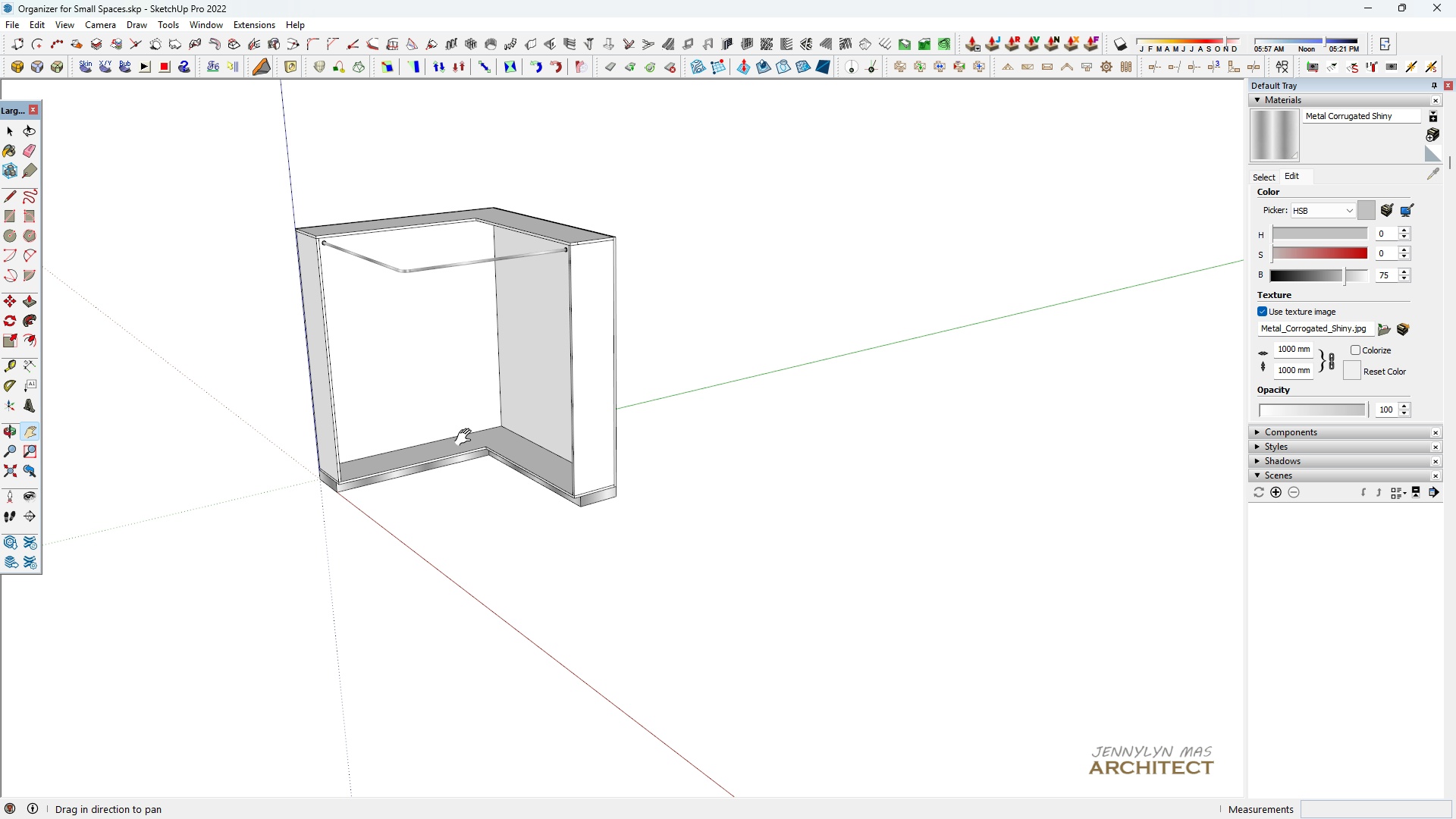 
type( hhhhh )
 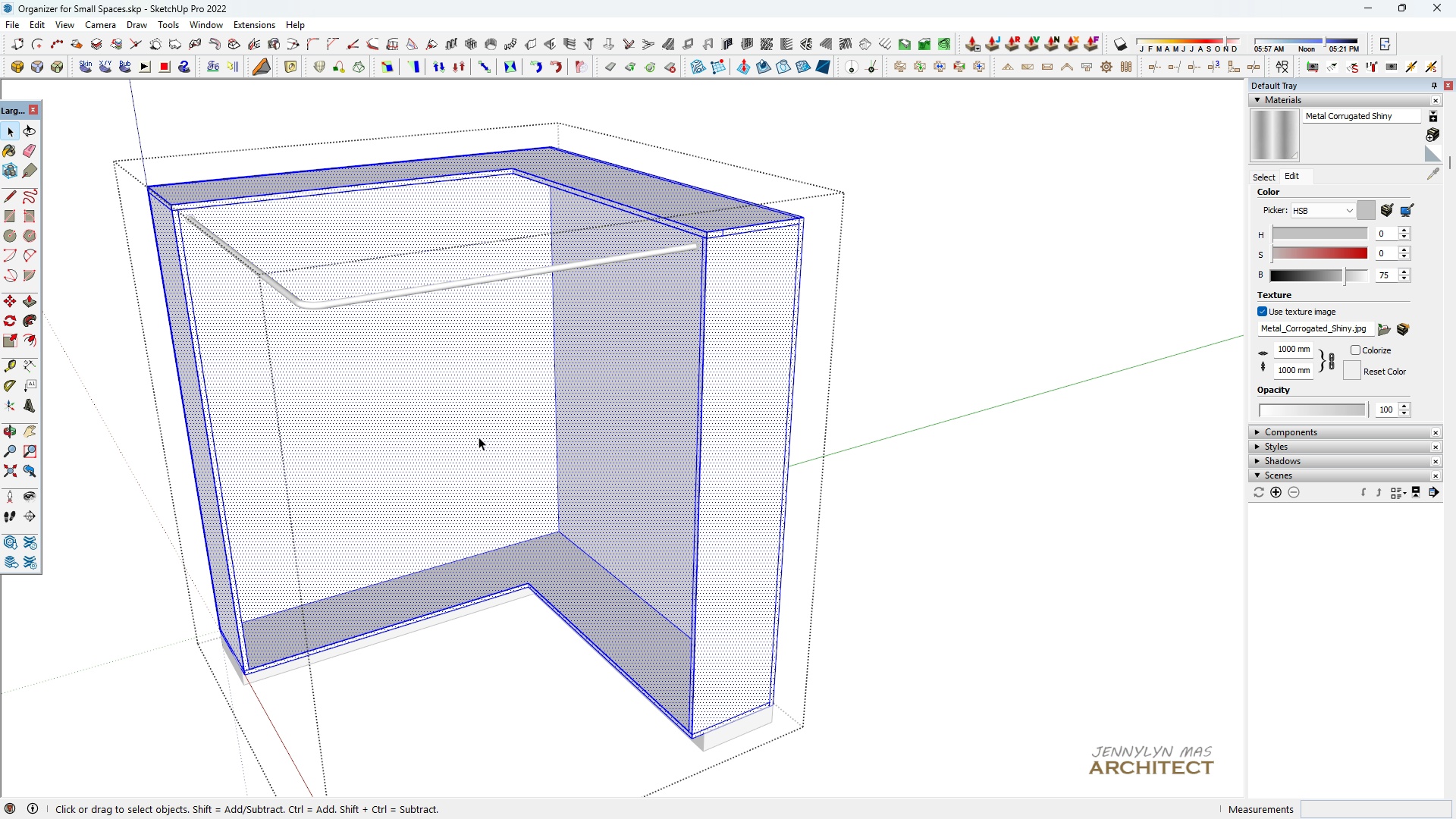 
scroll: coordinate [451, 435], scroll_direction: up, amount: 3.0
 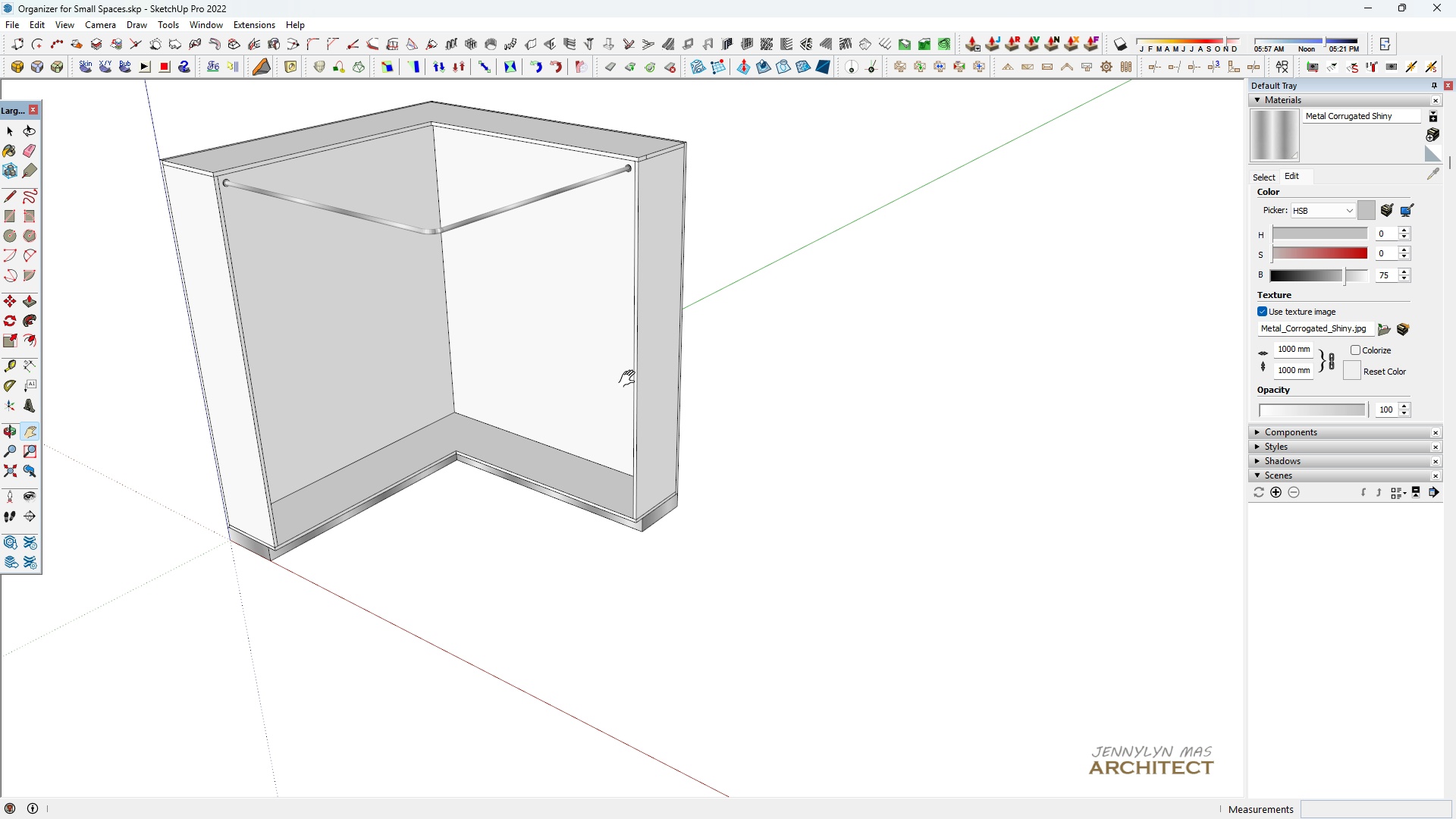 
left_click_drag(start_coordinate=[548, 328], to_coordinate=[591, 415])
 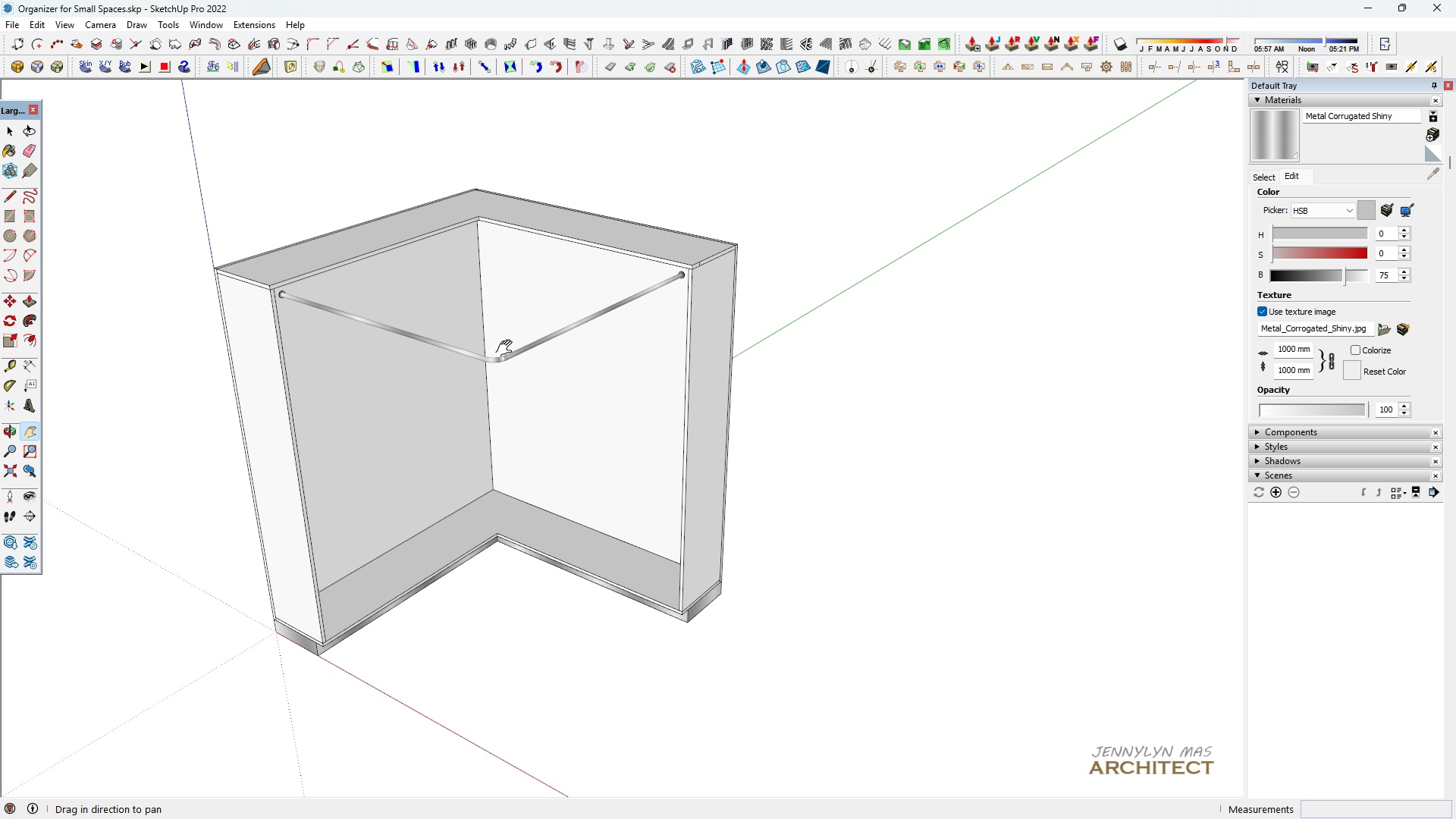 
scroll: coordinate [506, 346], scroll_direction: up, amount: 5.0
 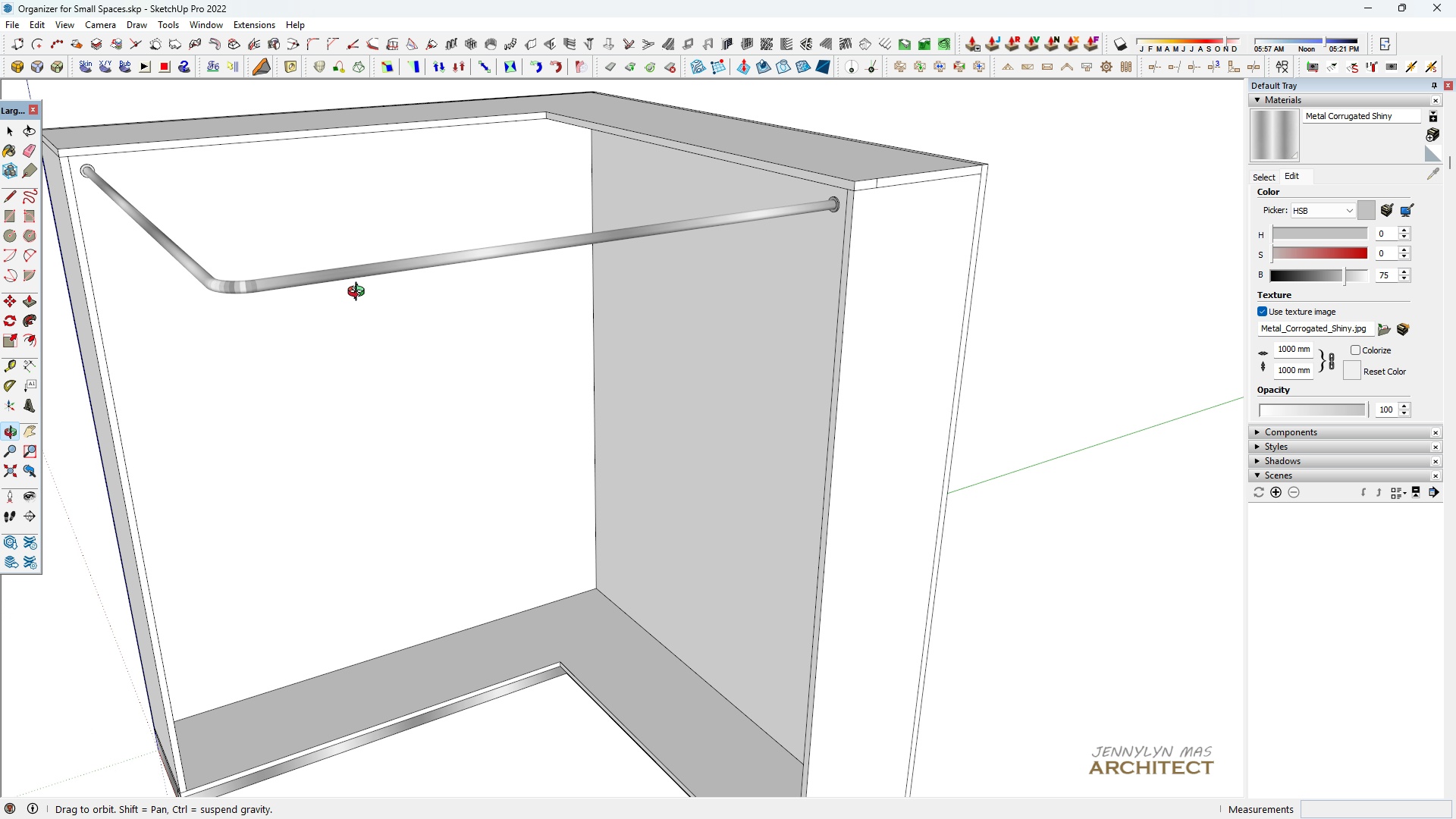 
scroll: coordinate [450, 344], scroll_direction: down, amount: 3.0
 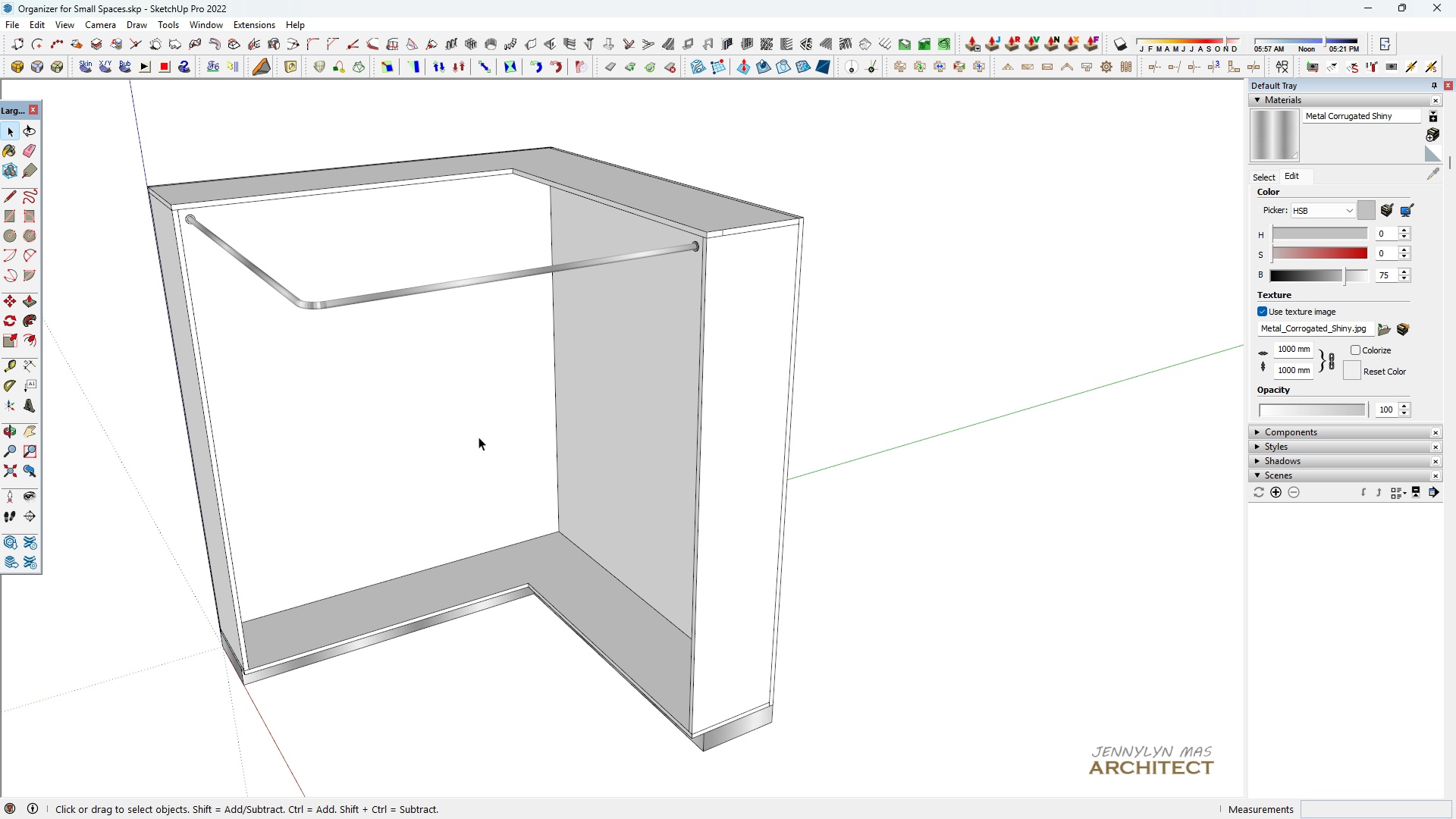 
double_click([479, 437])
 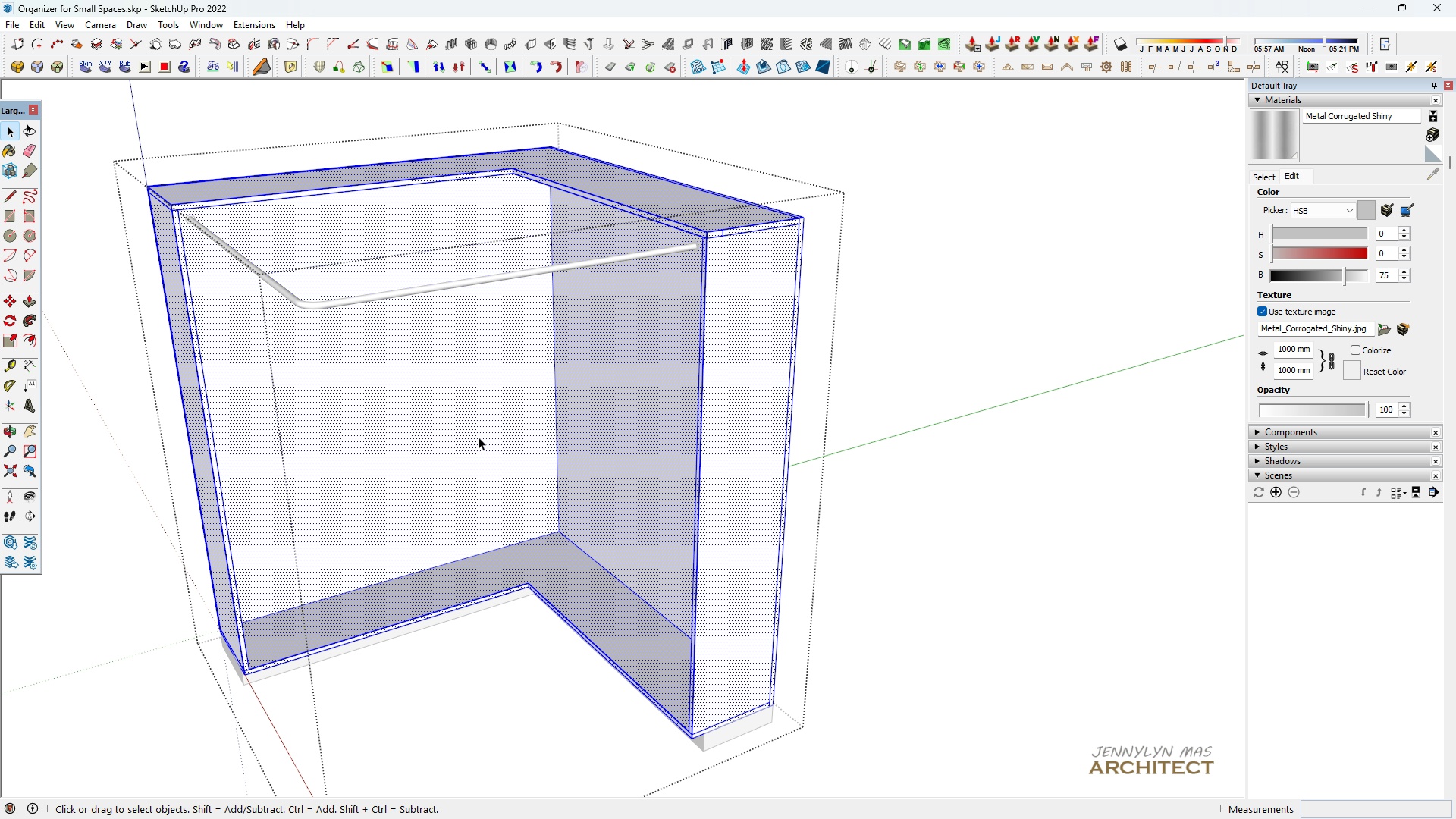 
triple_click([479, 437])
 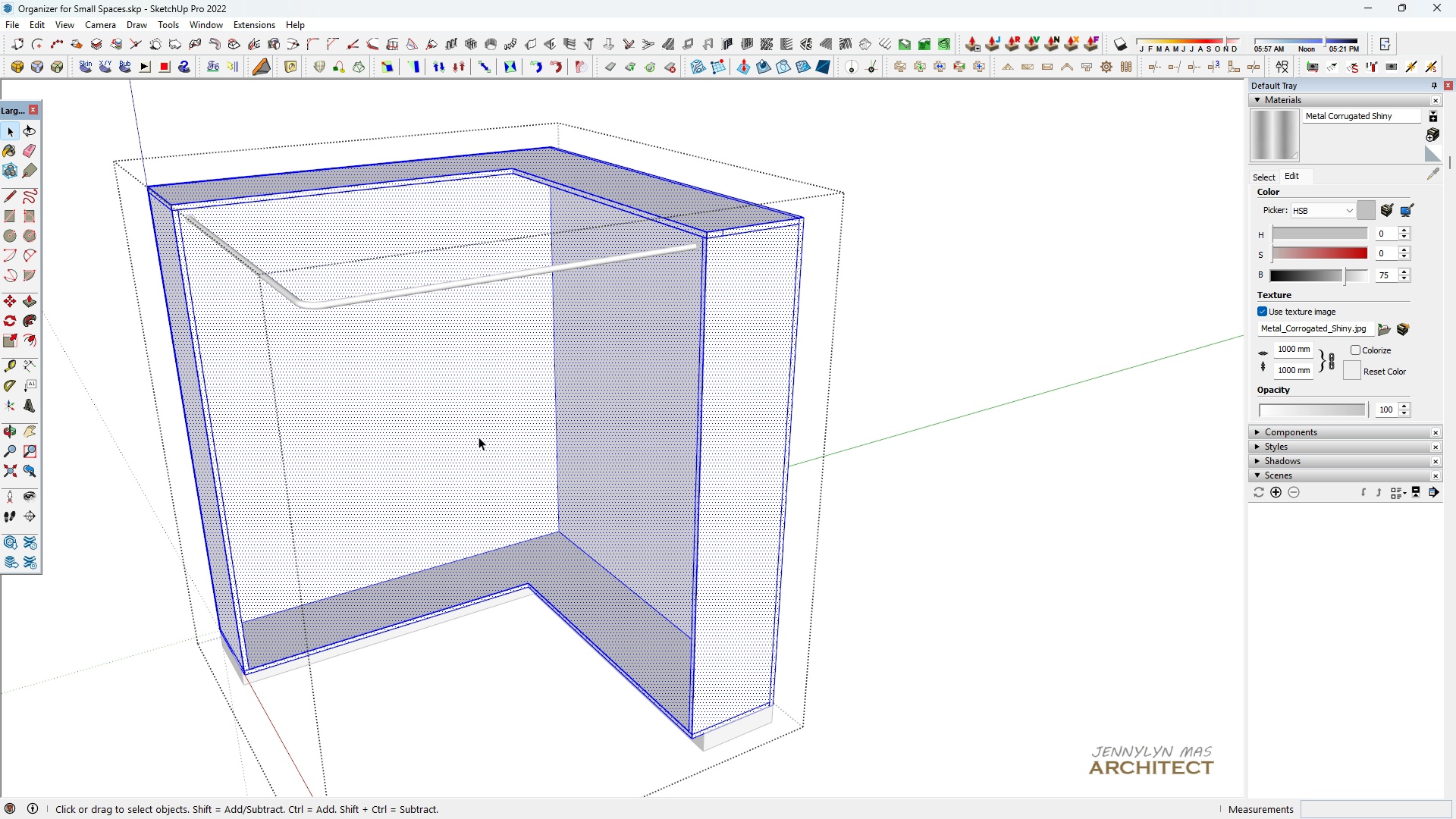 
triple_click([479, 437])
 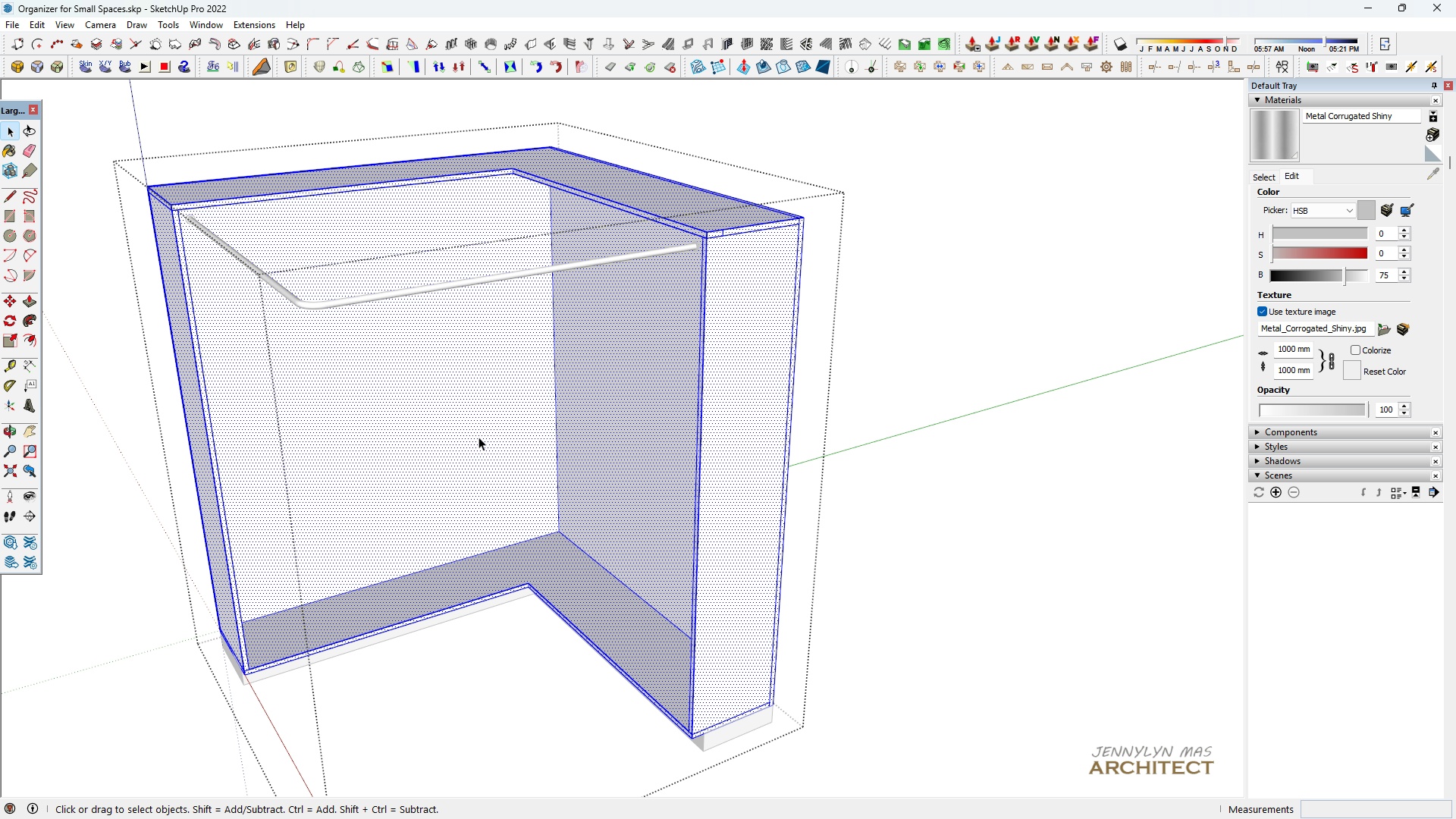 
triple_click([479, 437])
 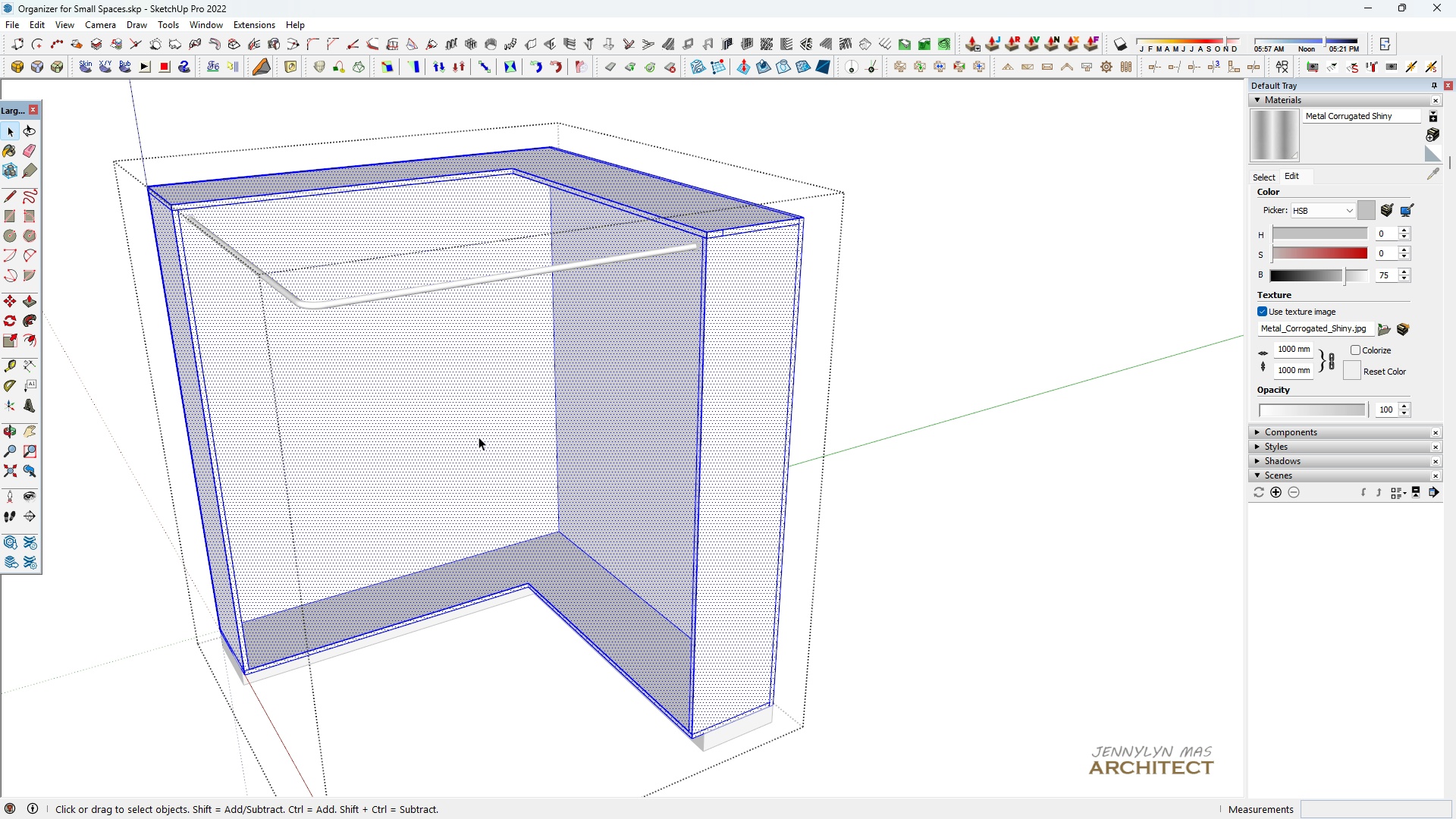 
triple_click([479, 437])
 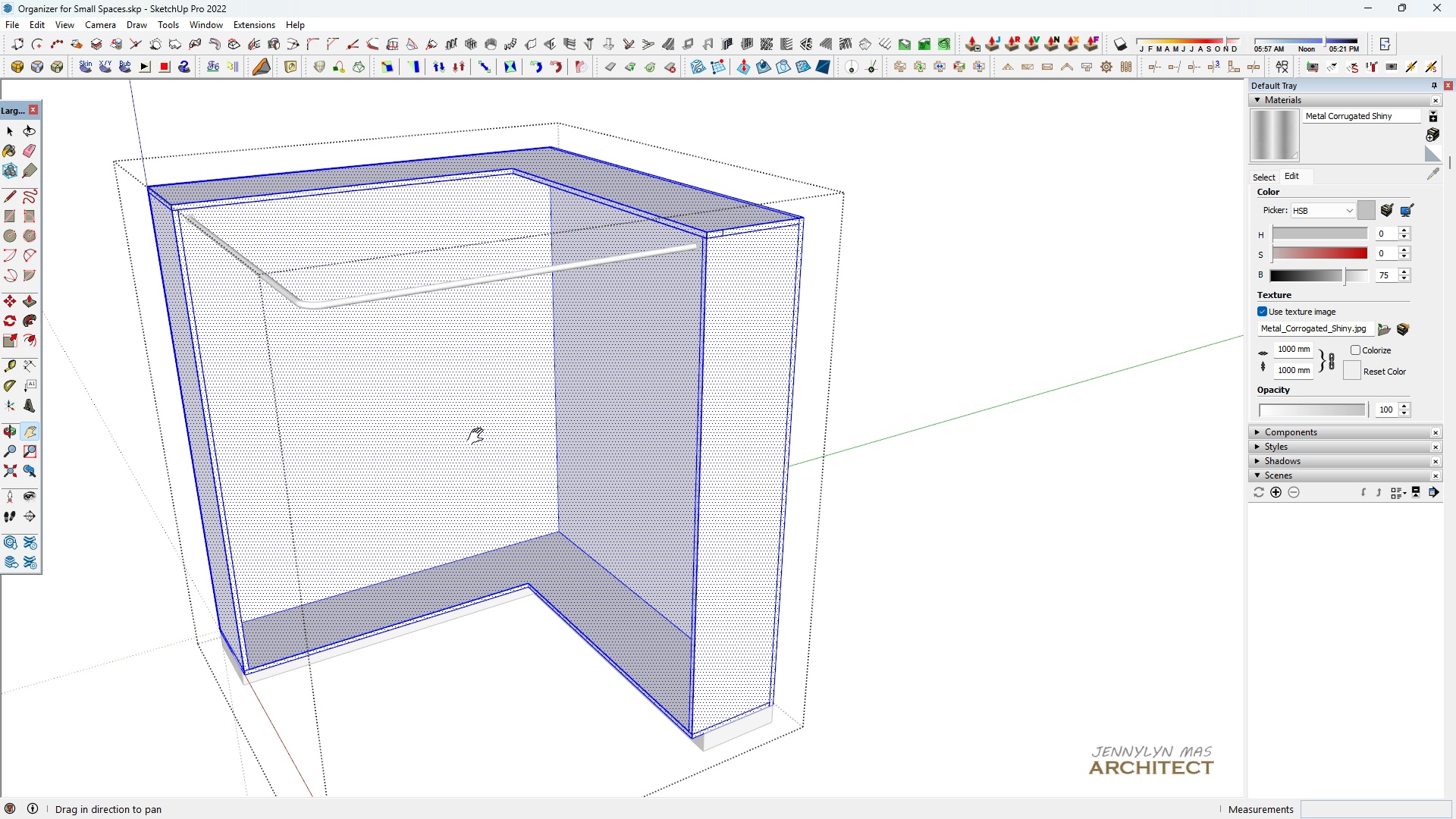 
type(hhh)
 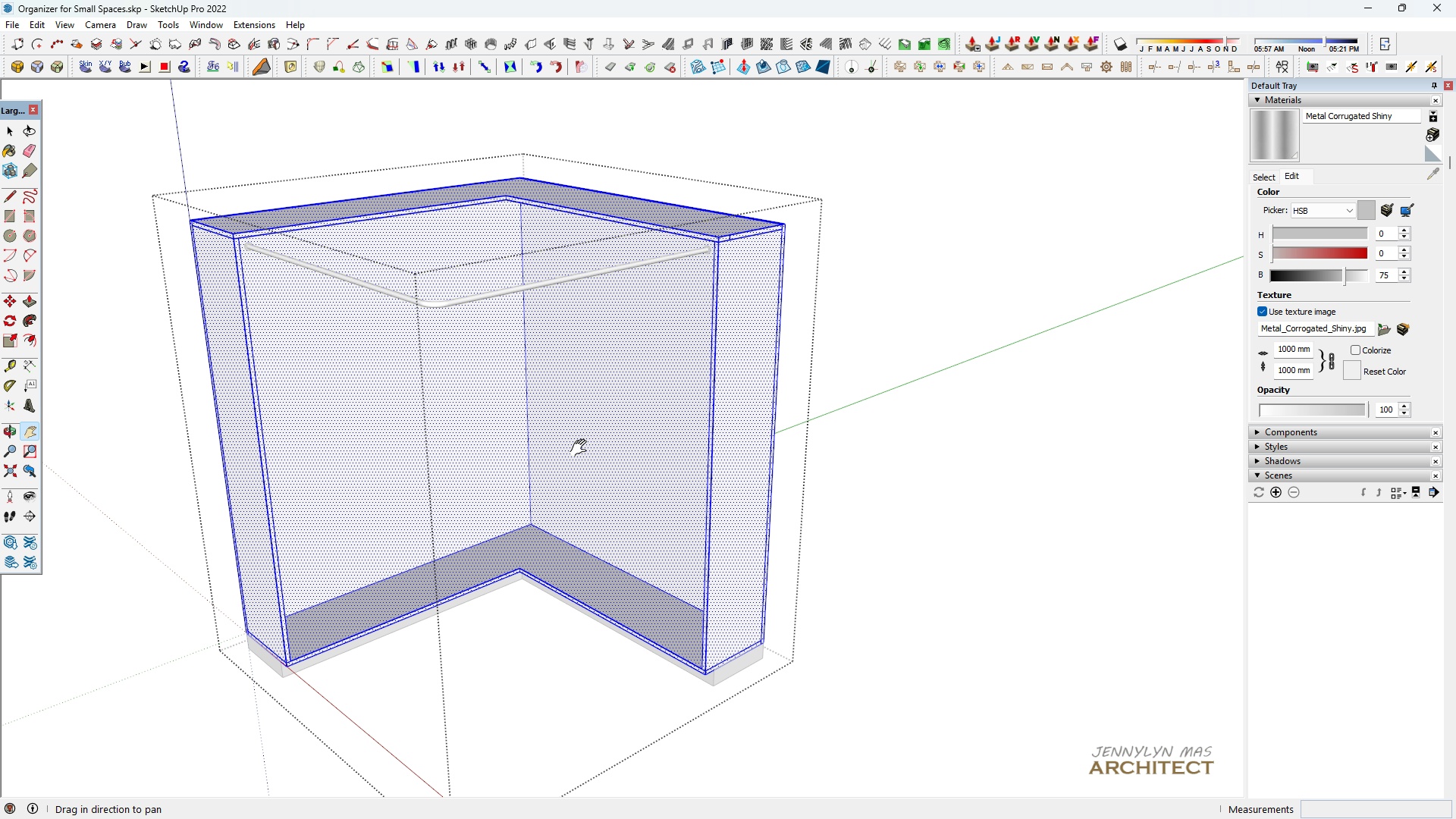 
scroll: coordinate [479, 437], scroll_direction: down, amount: 4.0
 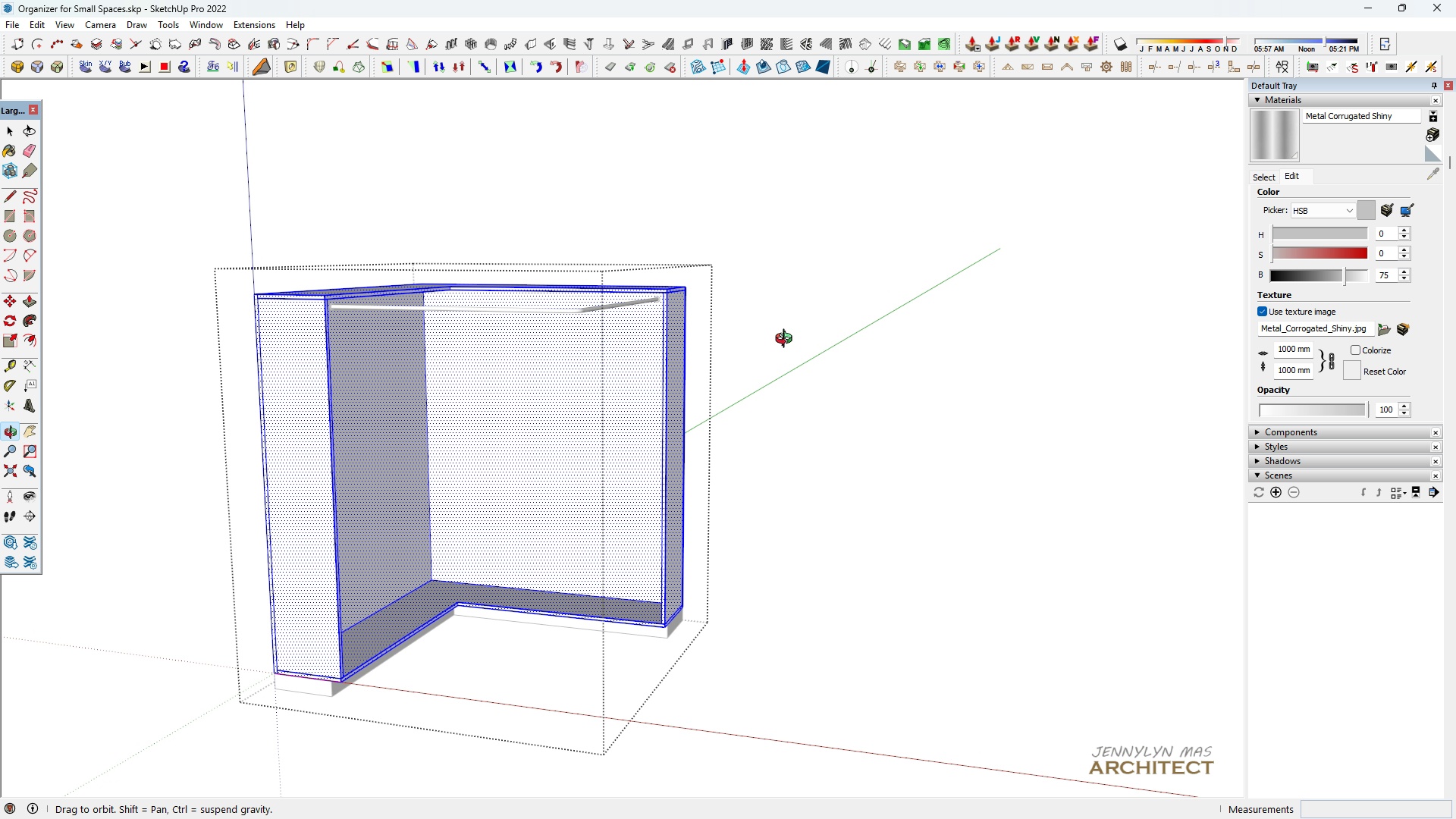 
scroll: coordinate [661, 382], scroll_direction: up, amount: 3.0
 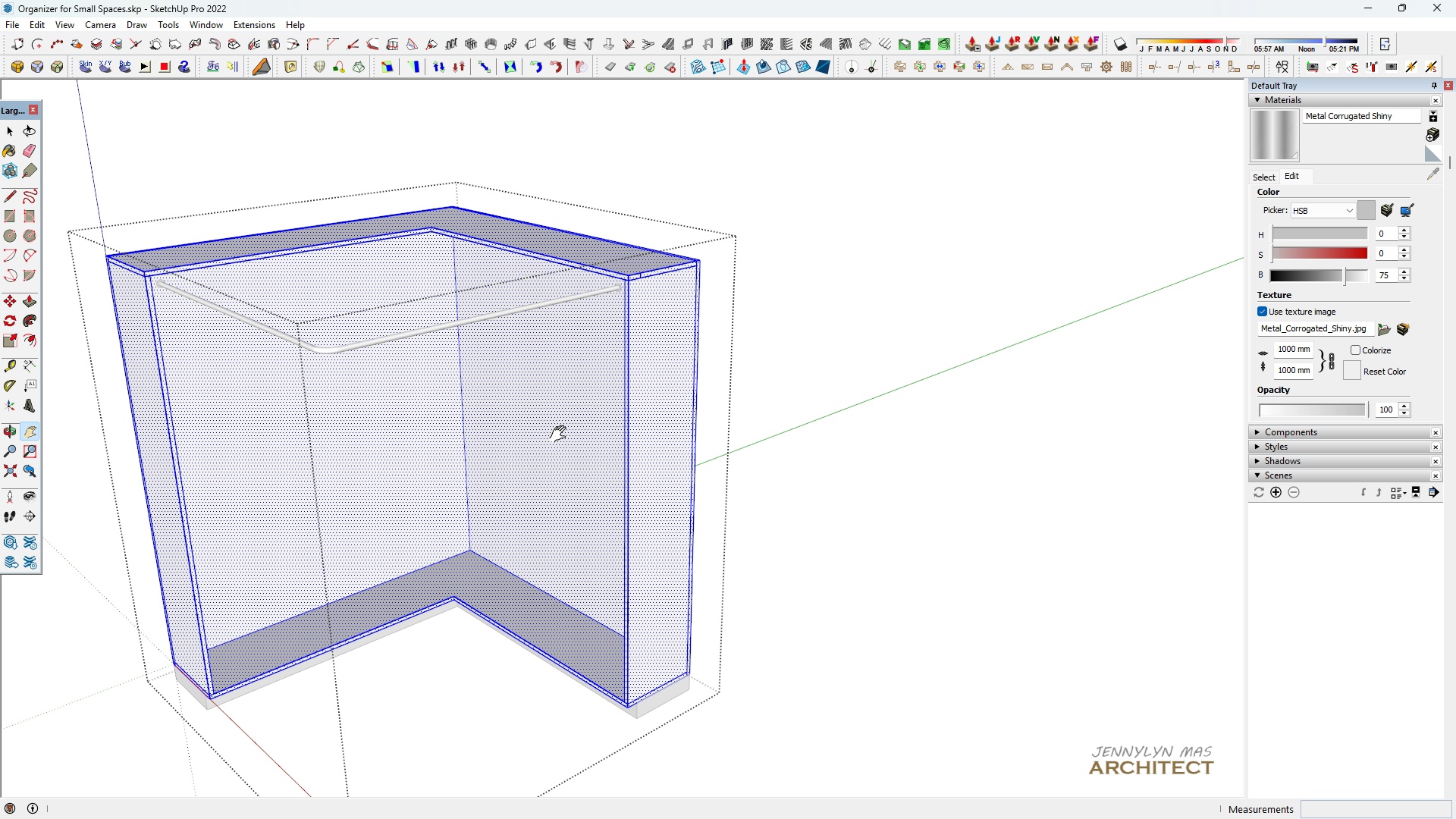 
left_click_drag(start_coordinate=[569, 435], to_coordinate=[640, 404])
 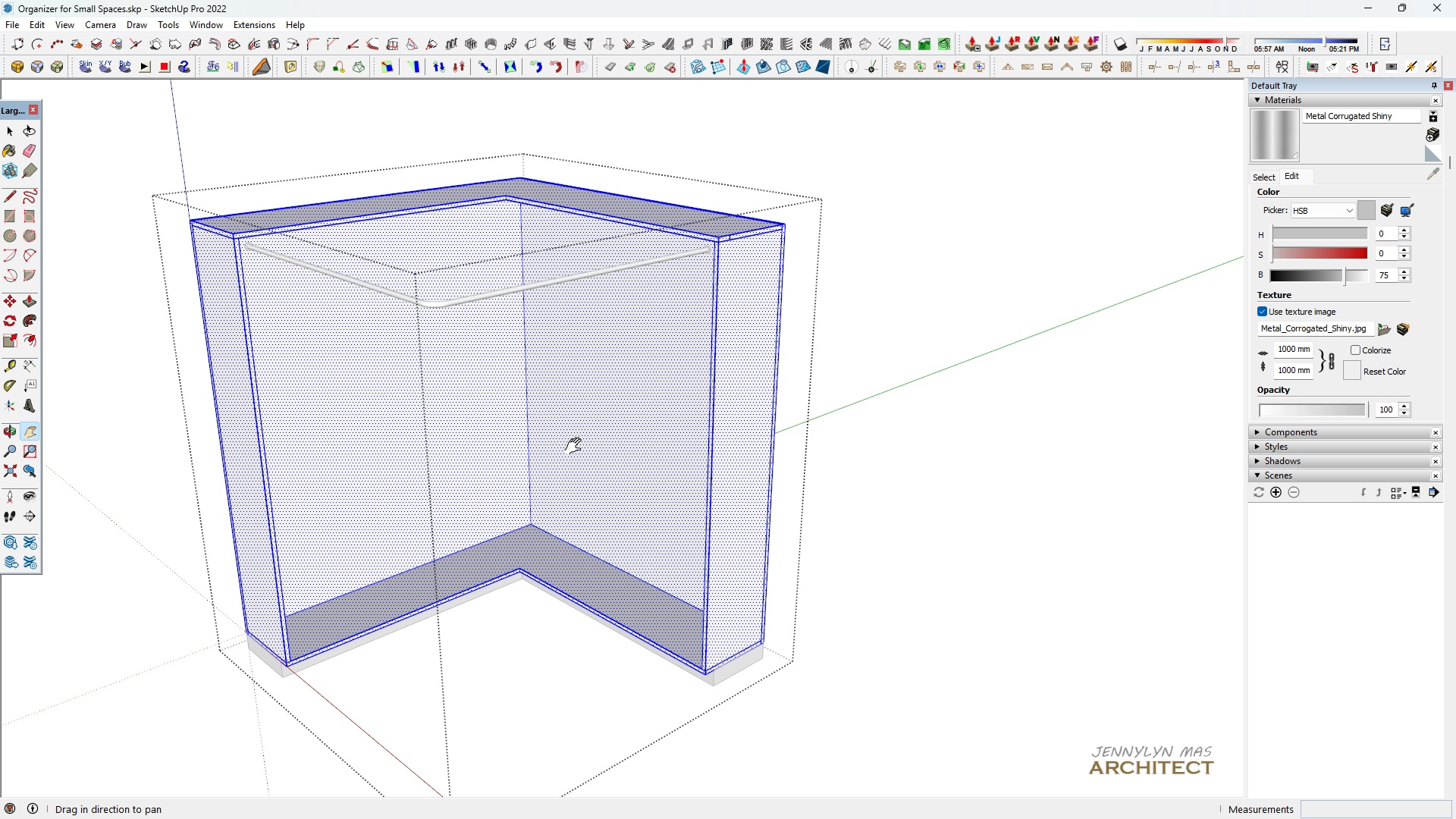 
scroll: coordinate [489, 416], scroll_direction: up, amount: 2.0
 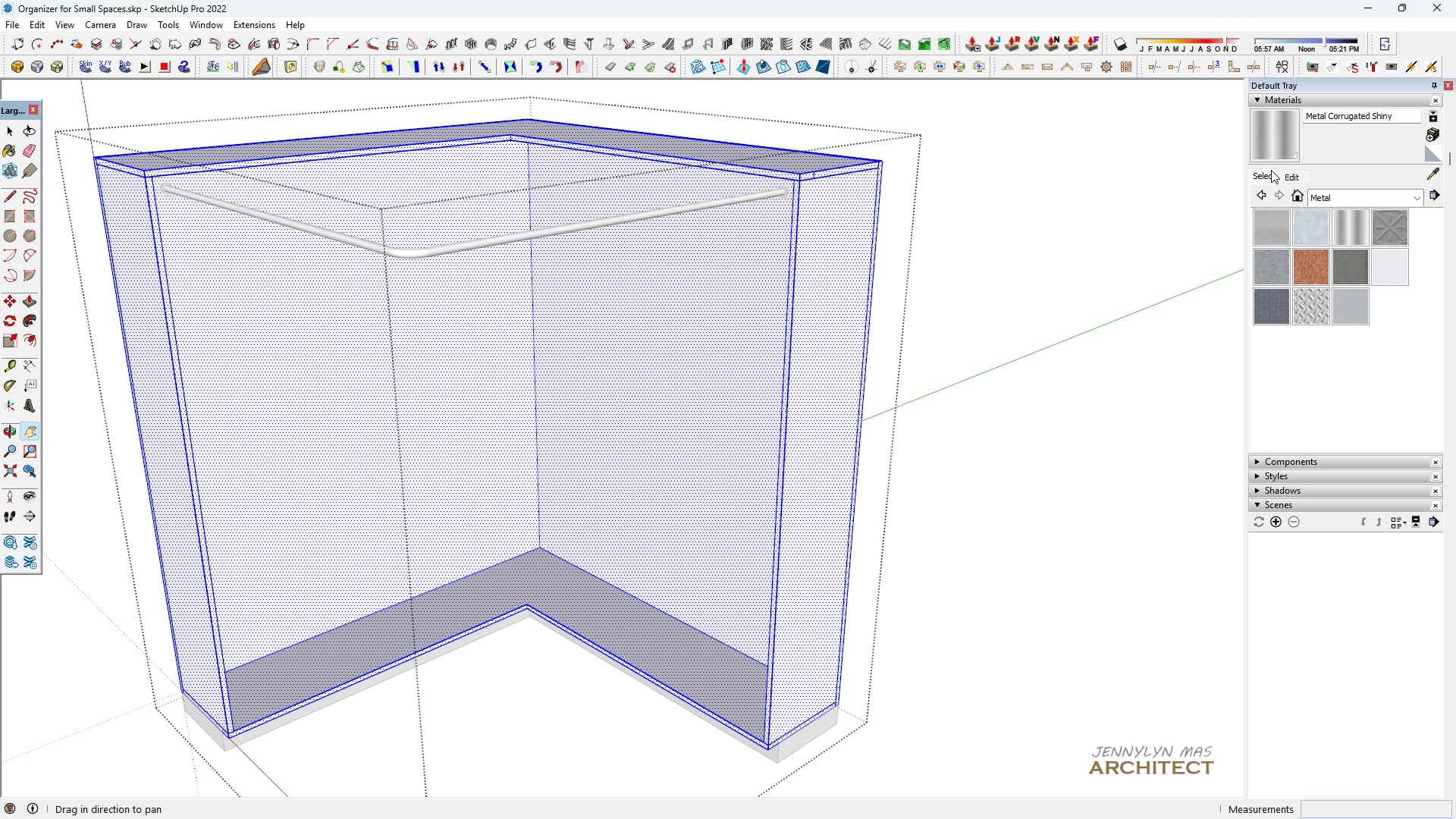 
double_click([1270, 177])
 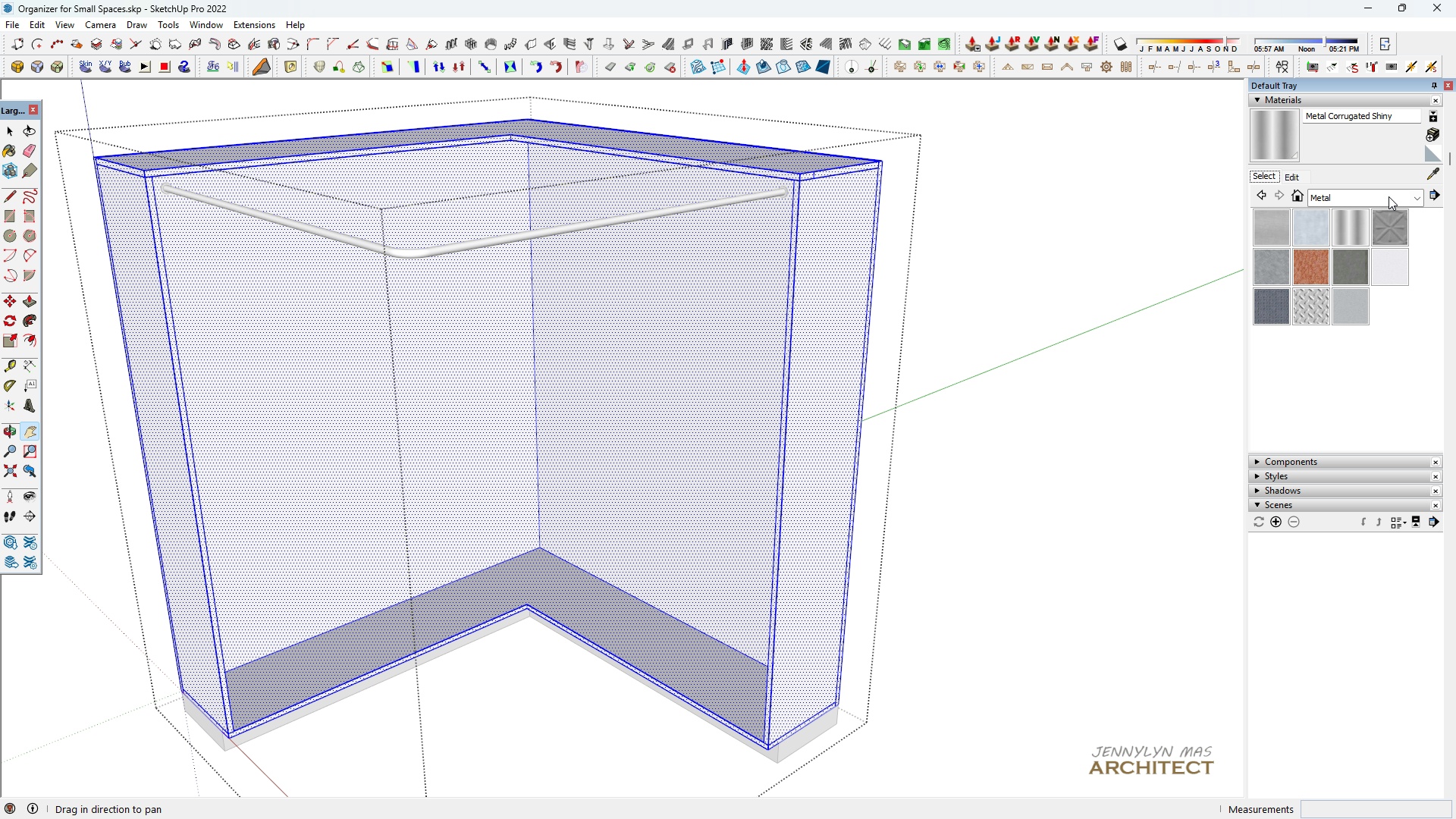 
left_click([1386, 196])
 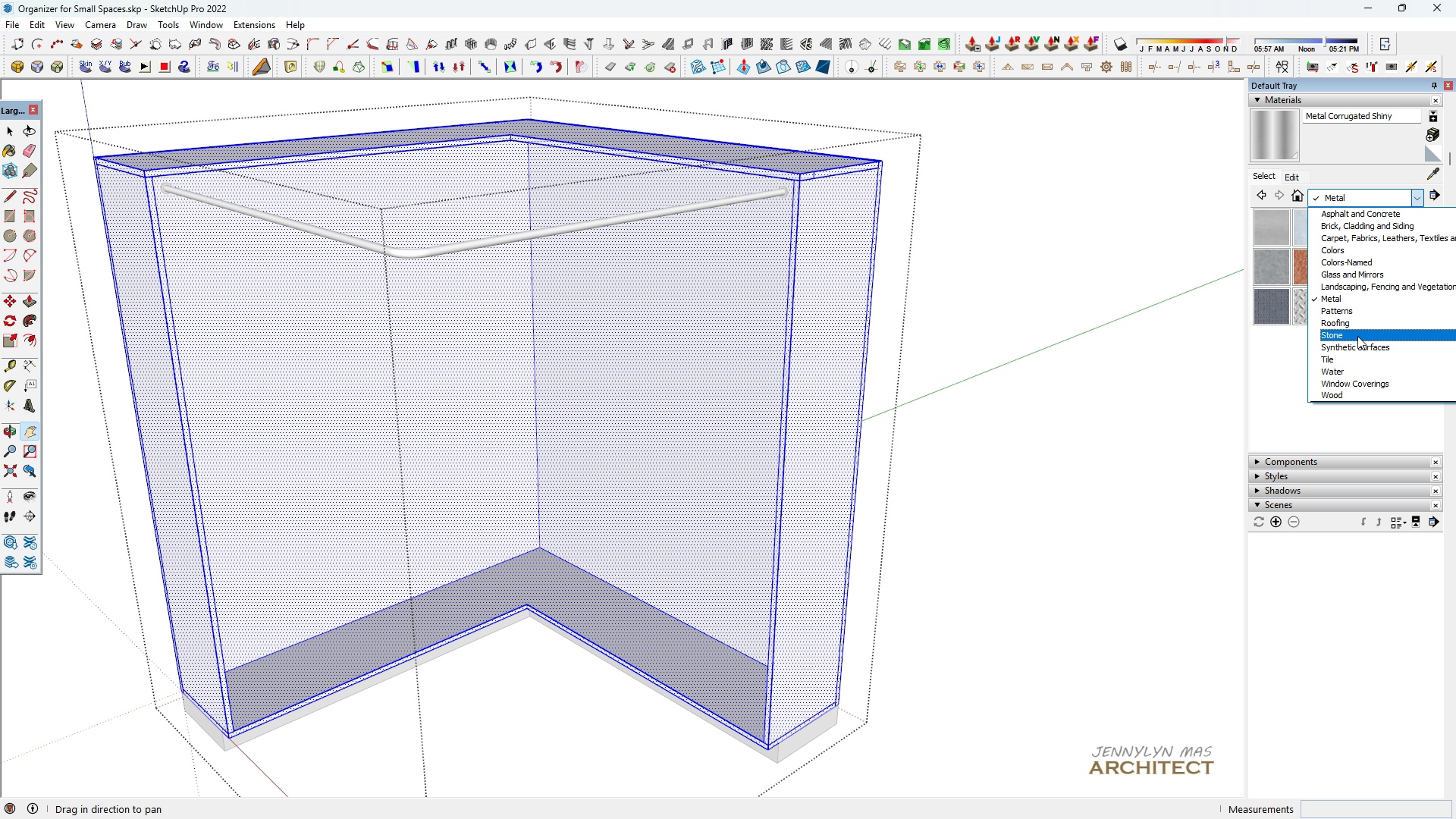 
mouse_move([1356, 307])
 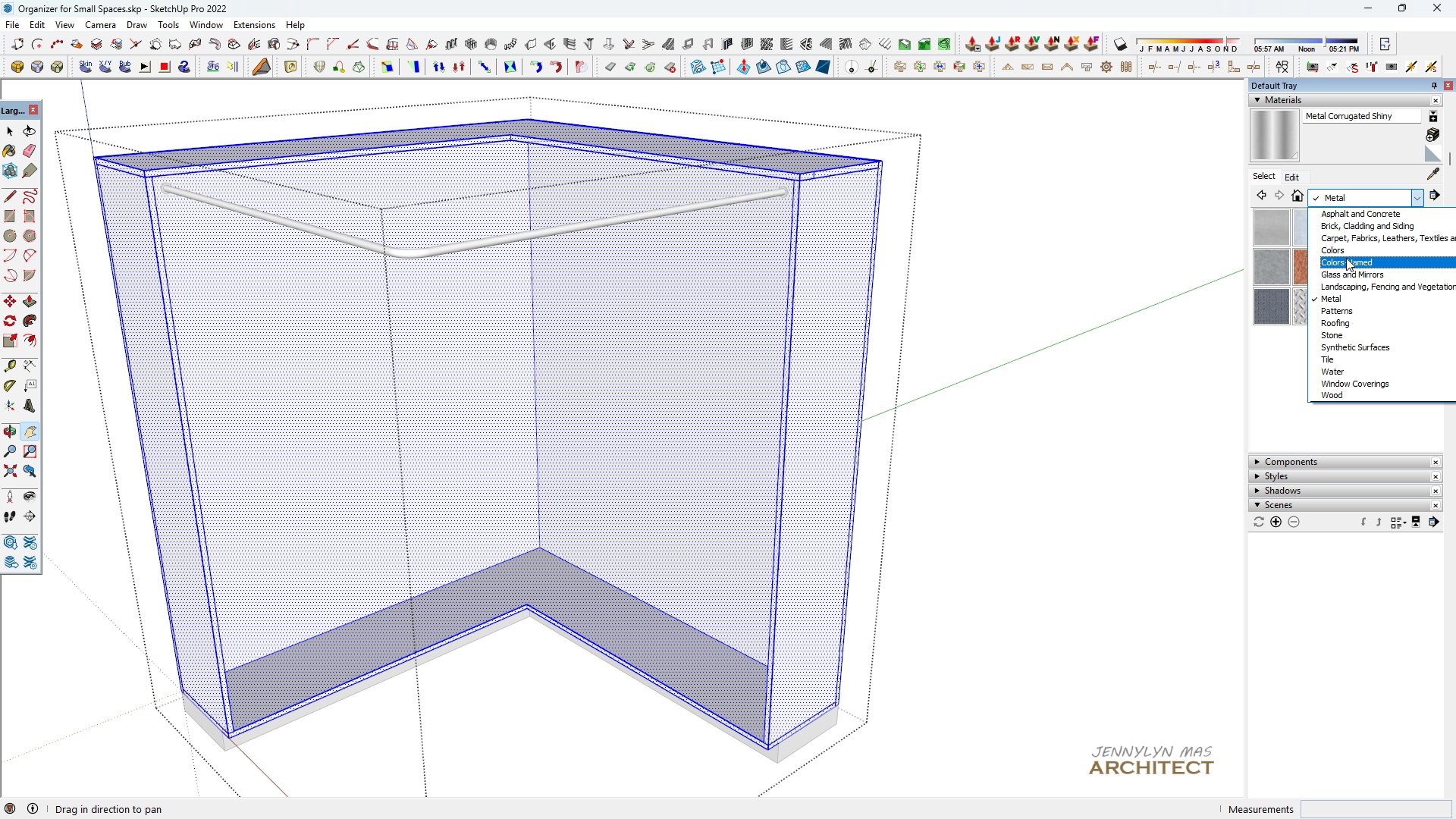 
left_click([1342, 265])
 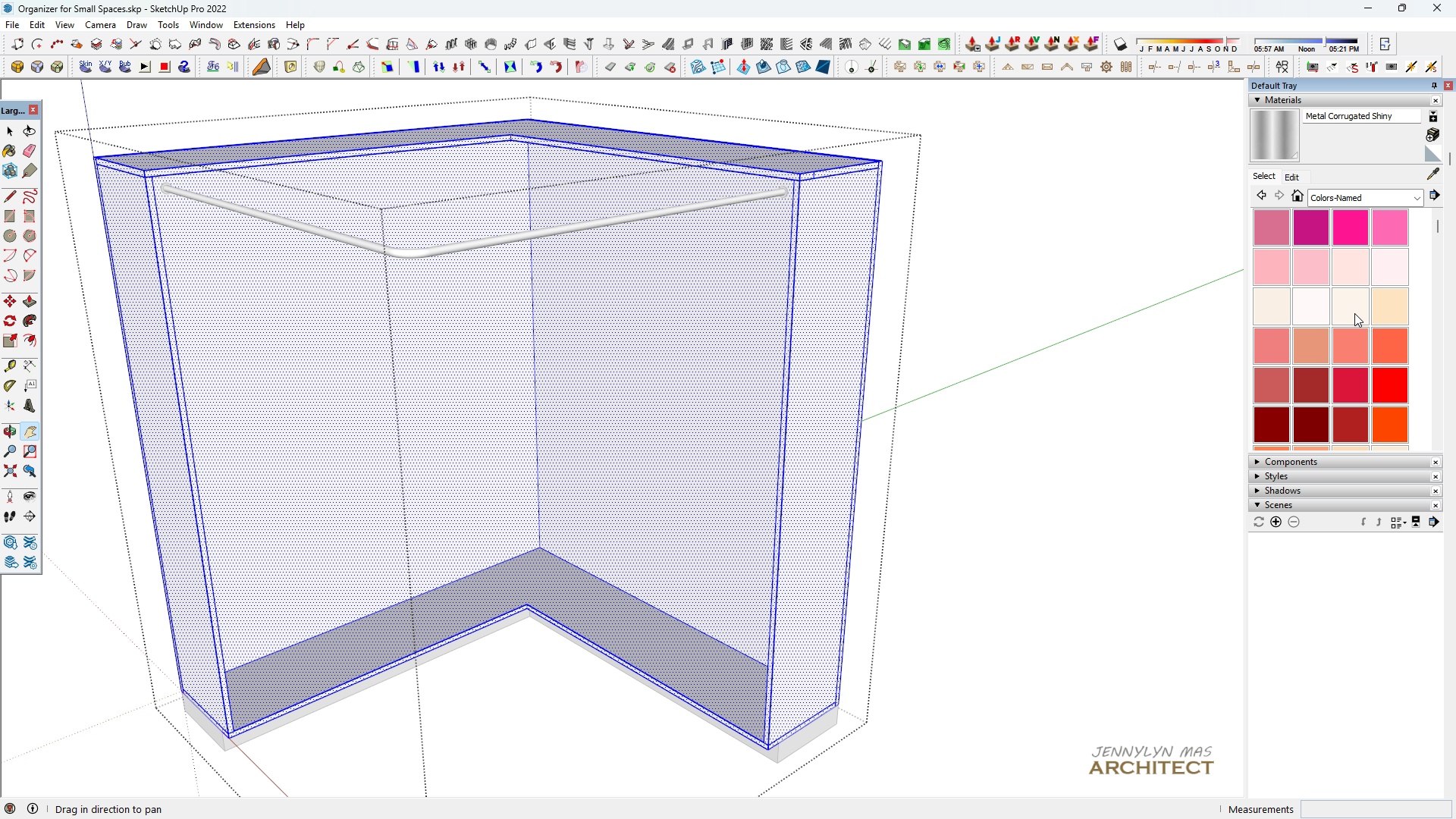 
scroll: coordinate [1356, 362], scroll_direction: down, amount: 12.0
 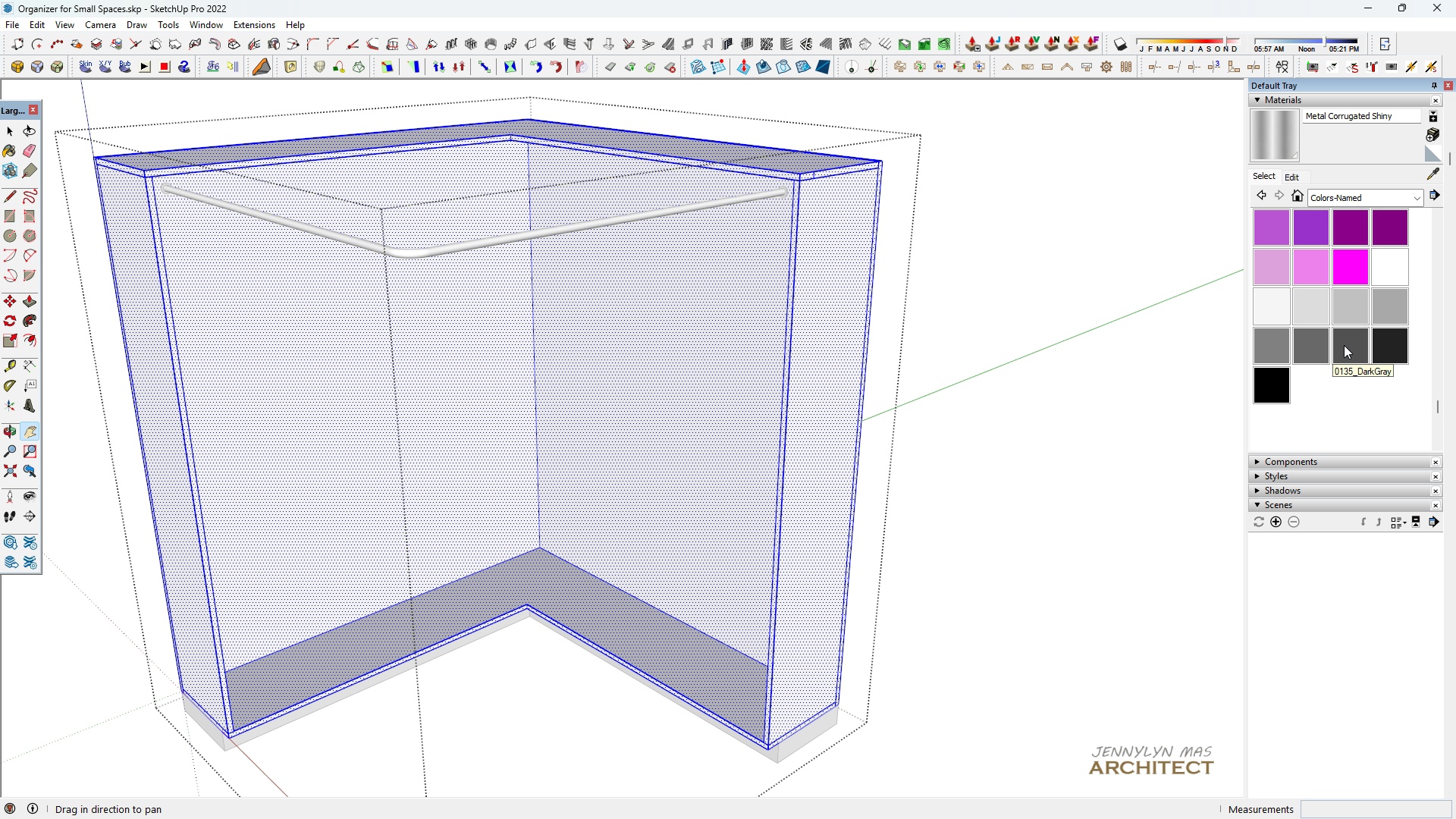 
double_click([689, 489])
 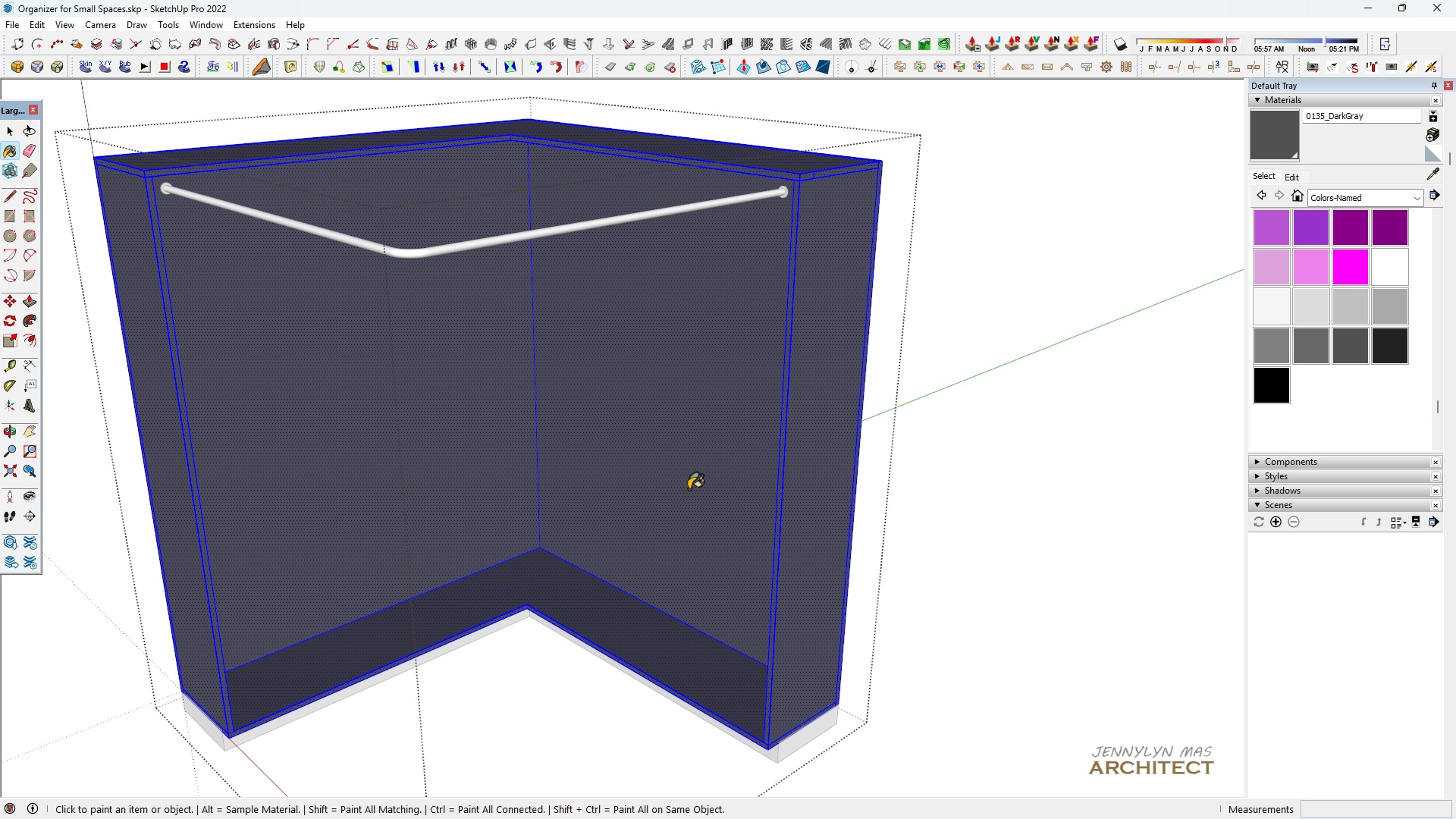 
triple_click([689, 489])
 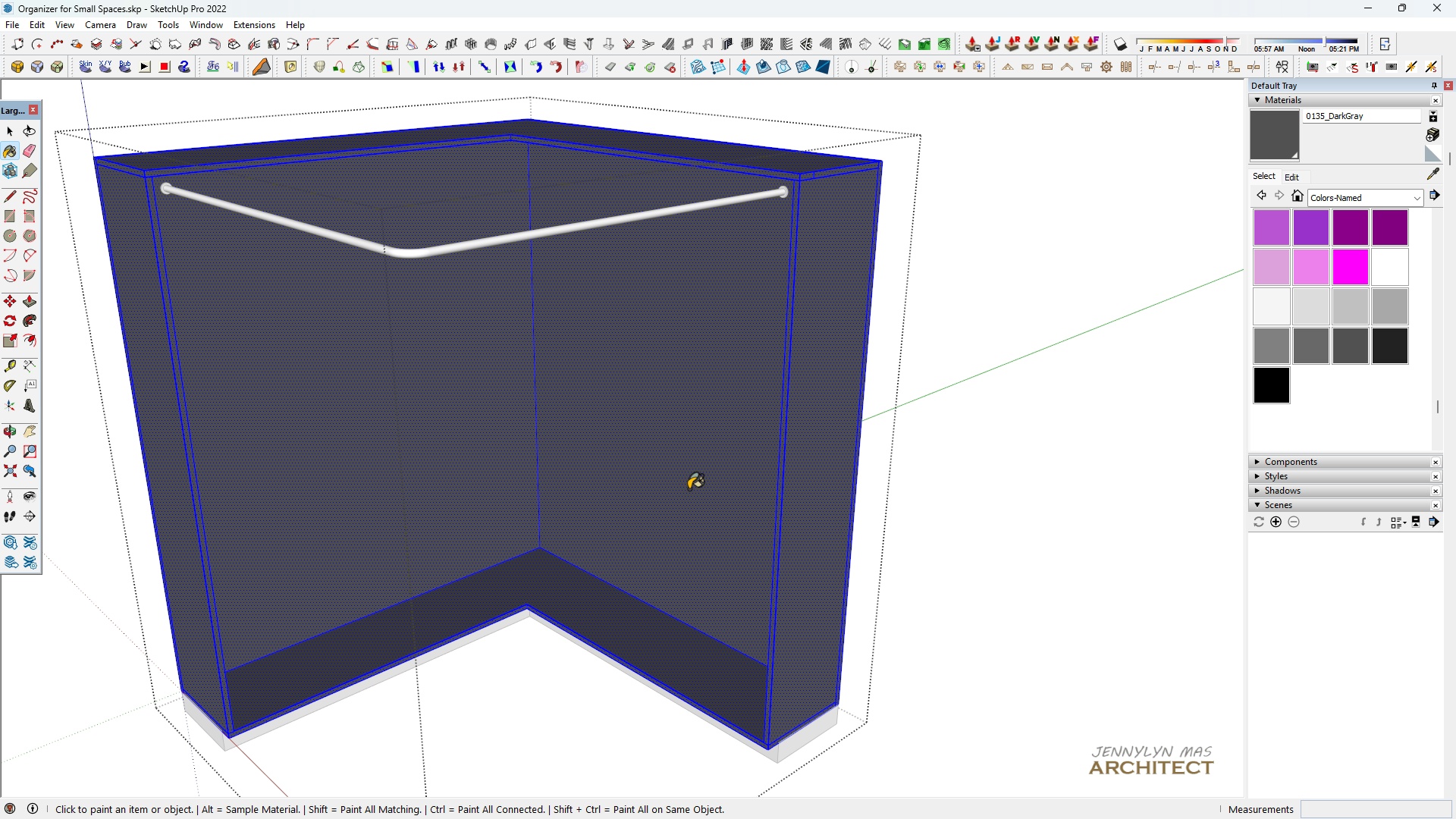 
triple_click([689, 489])
 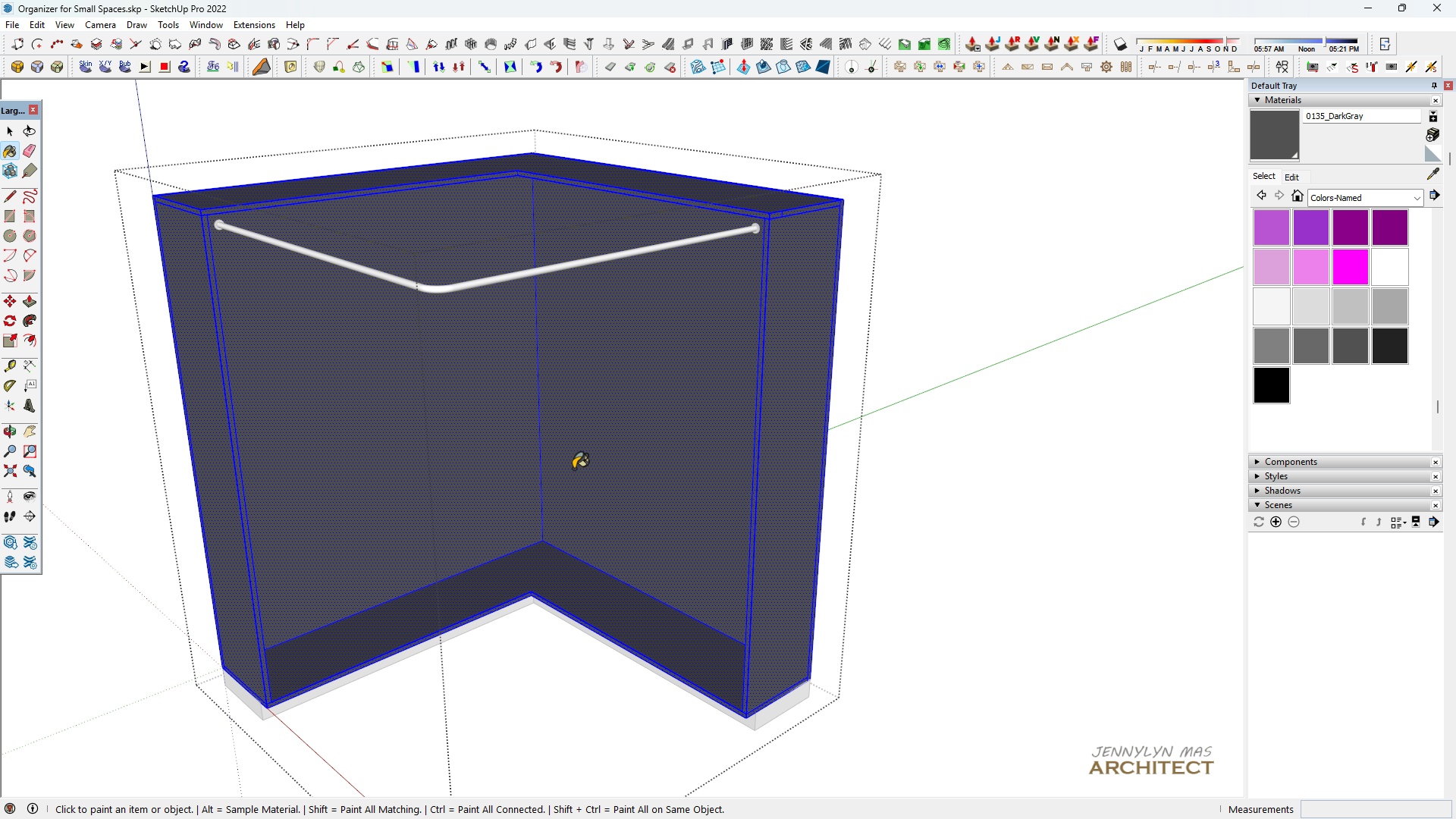 
scroll: coordinate [573, 469], scroll_direction: down, amount: 2.0
 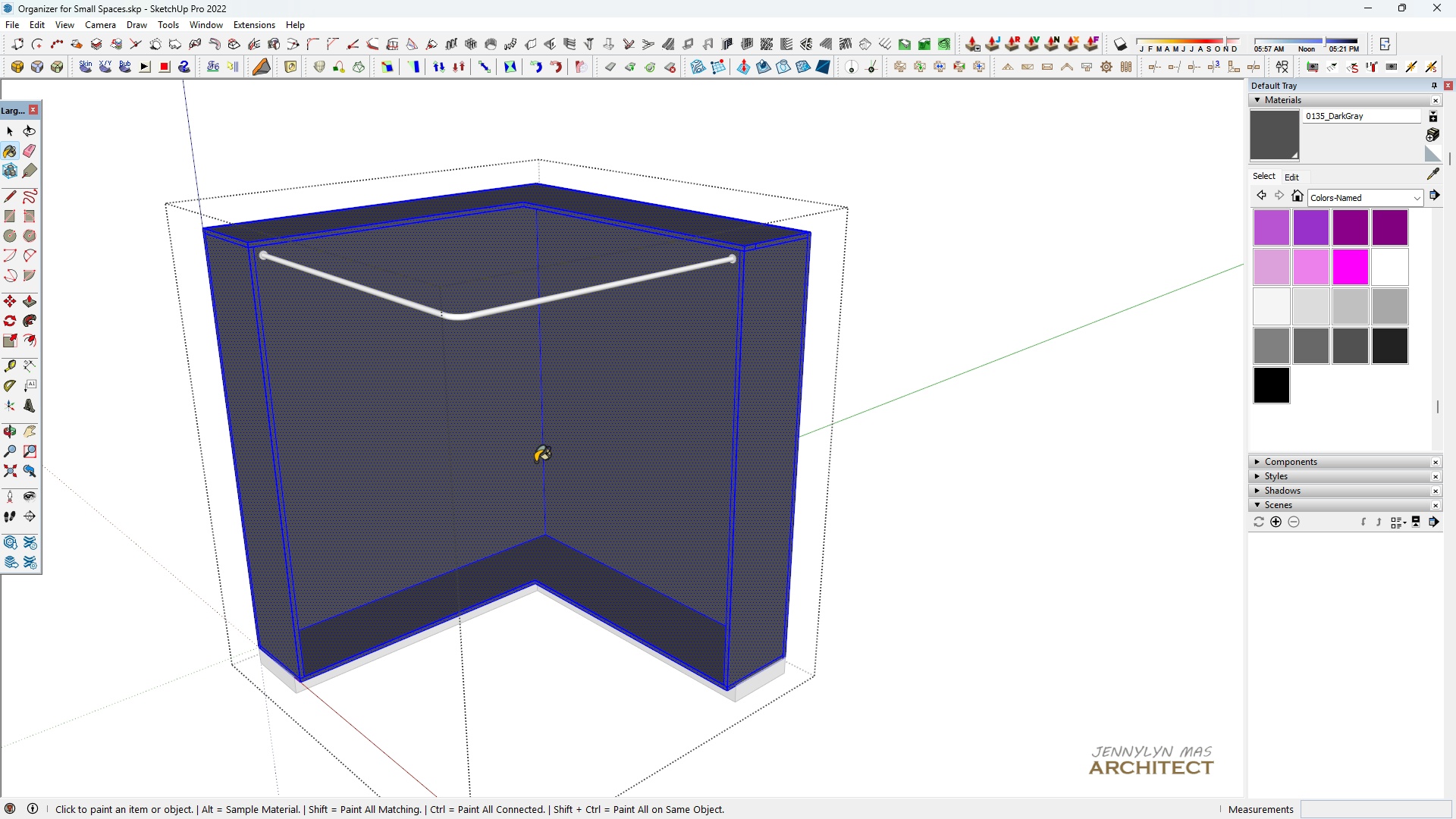 
key(Space)
 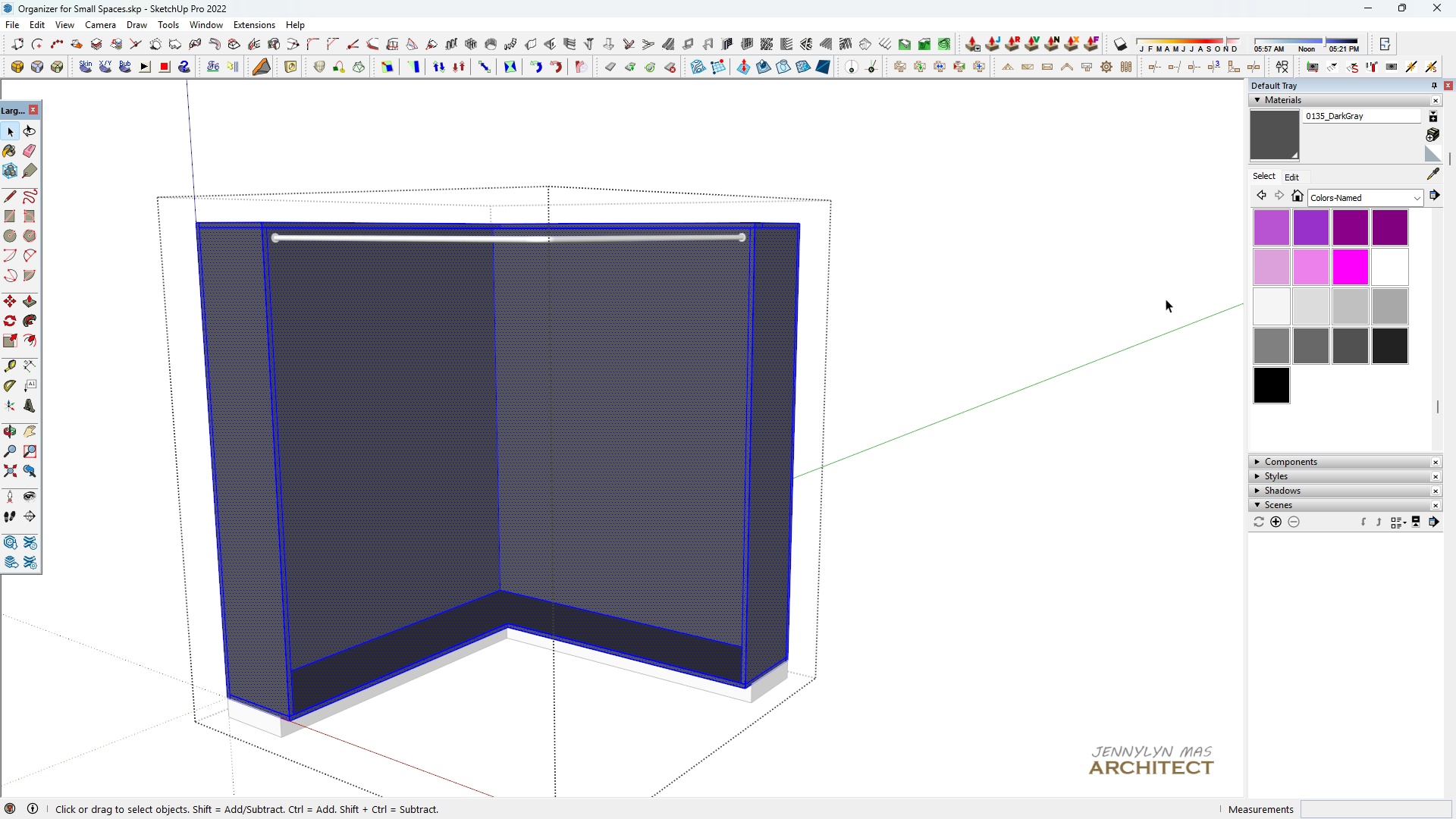 
scroll: coordinate [1340, 326], scroll_direction: up, amount: 9.0
 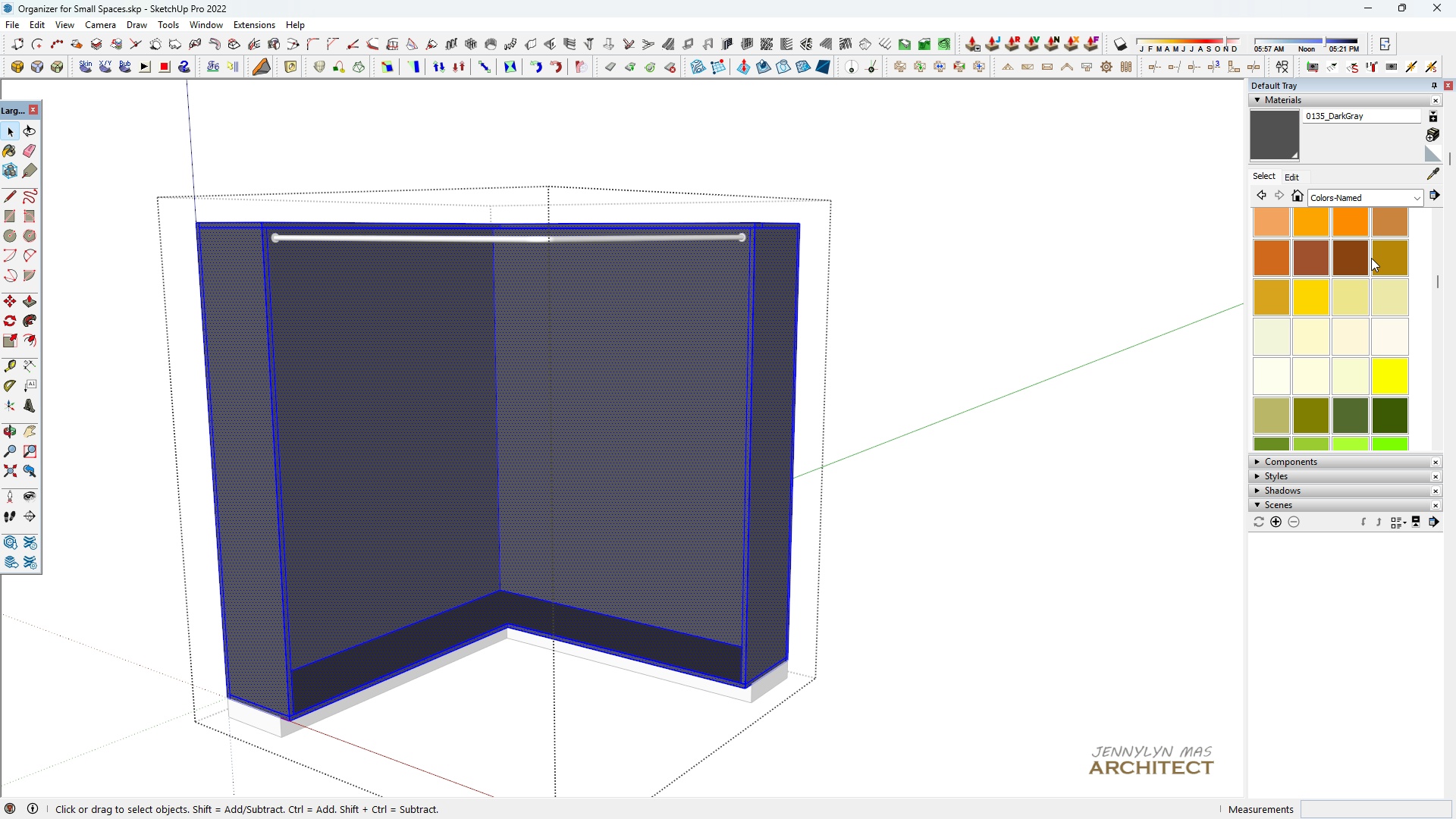 
left_click([1378, 260])
 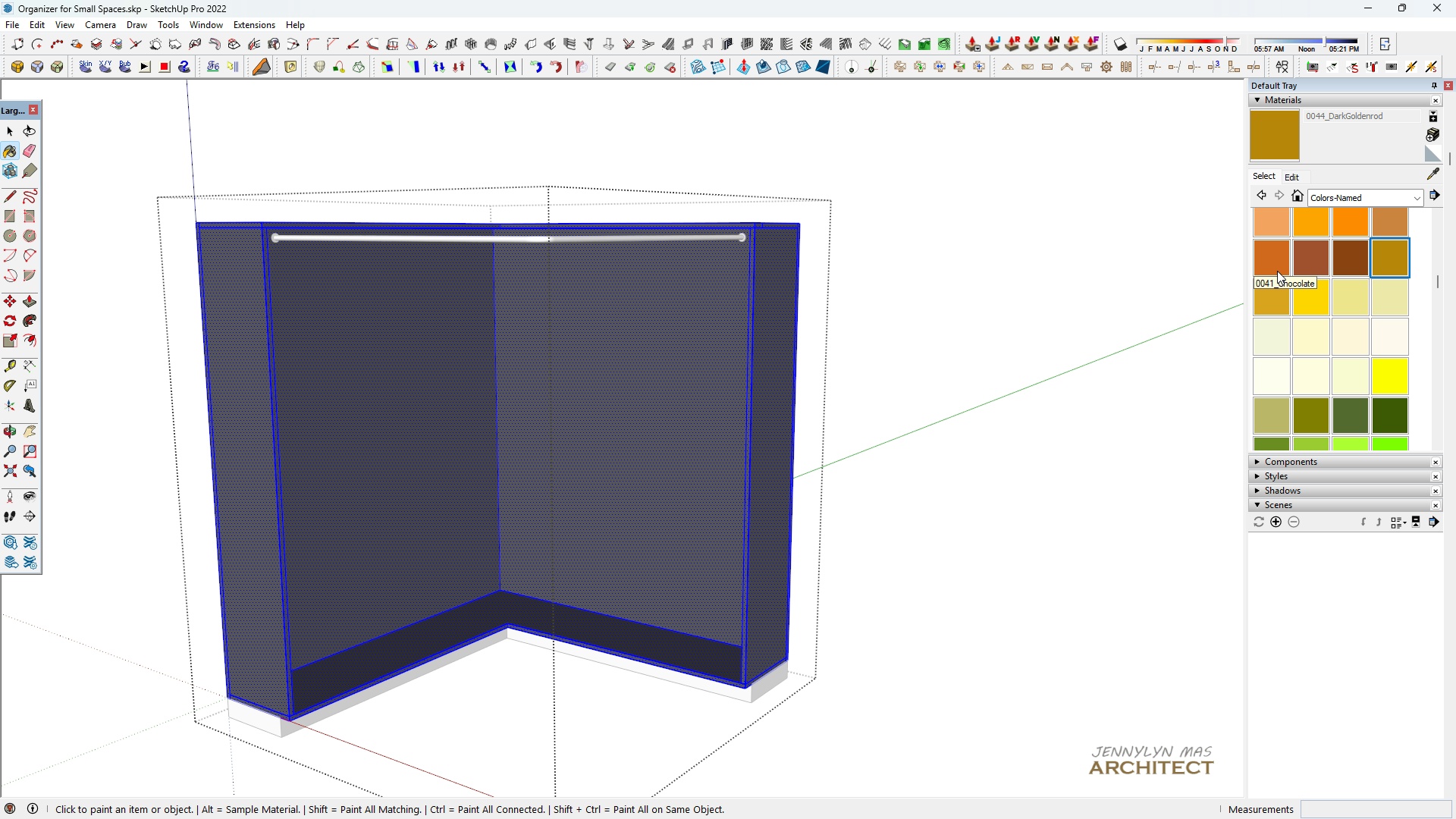 
scroll: coordinate [1291, 269], scroll_direction: up, amount: 1.0
 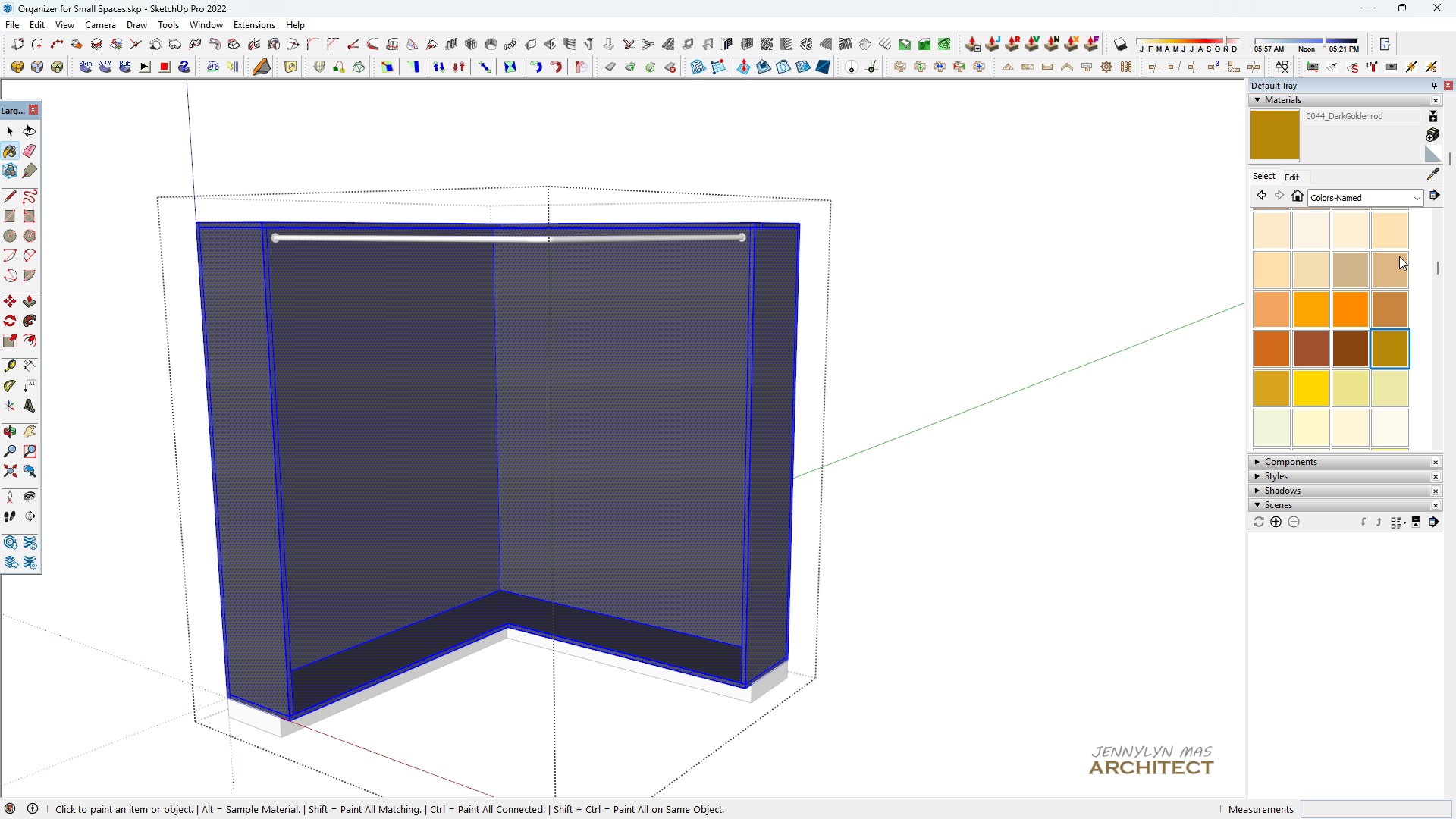 
left_click([1342, 277])
 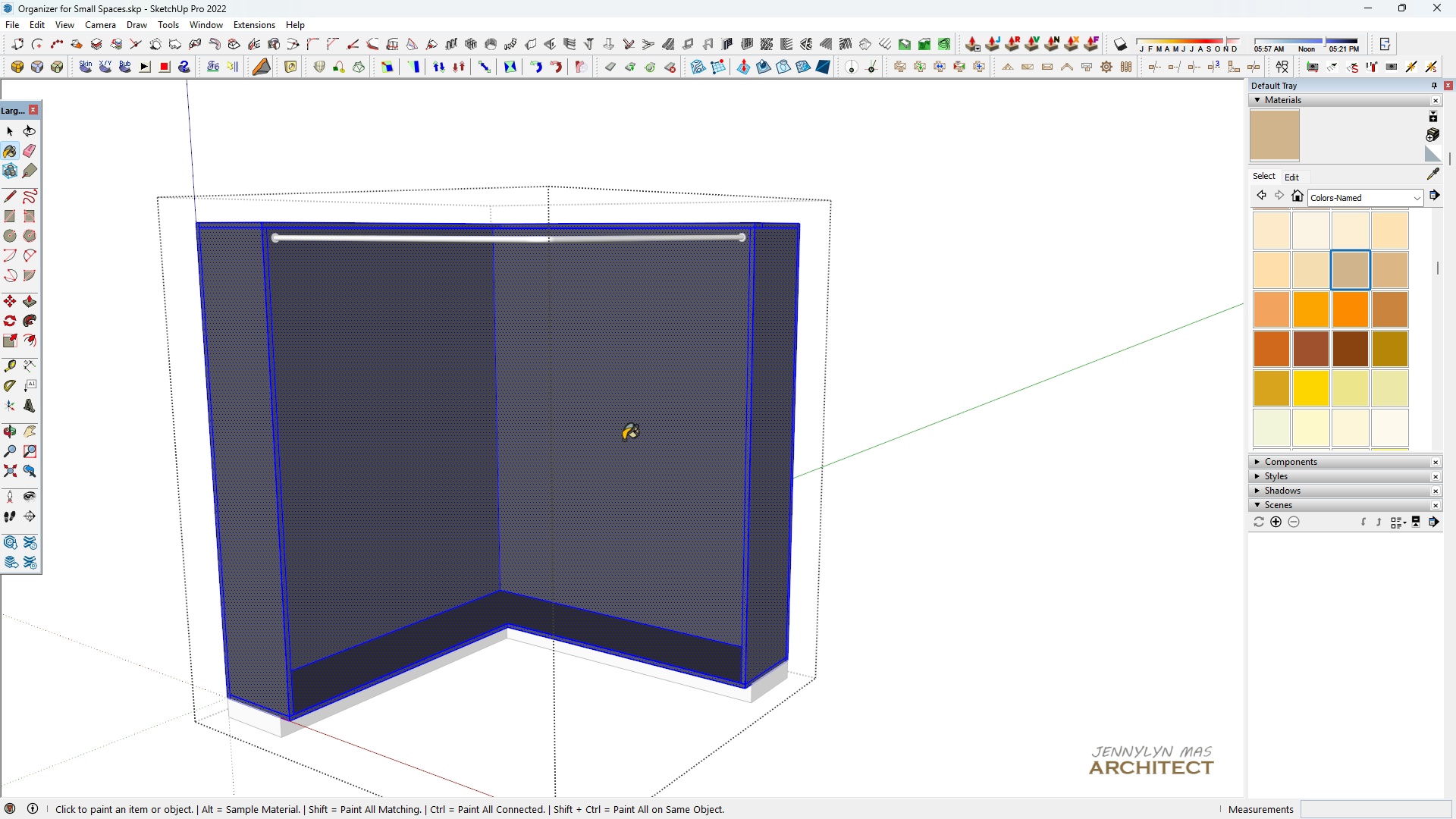 
double_click([623, 440])
 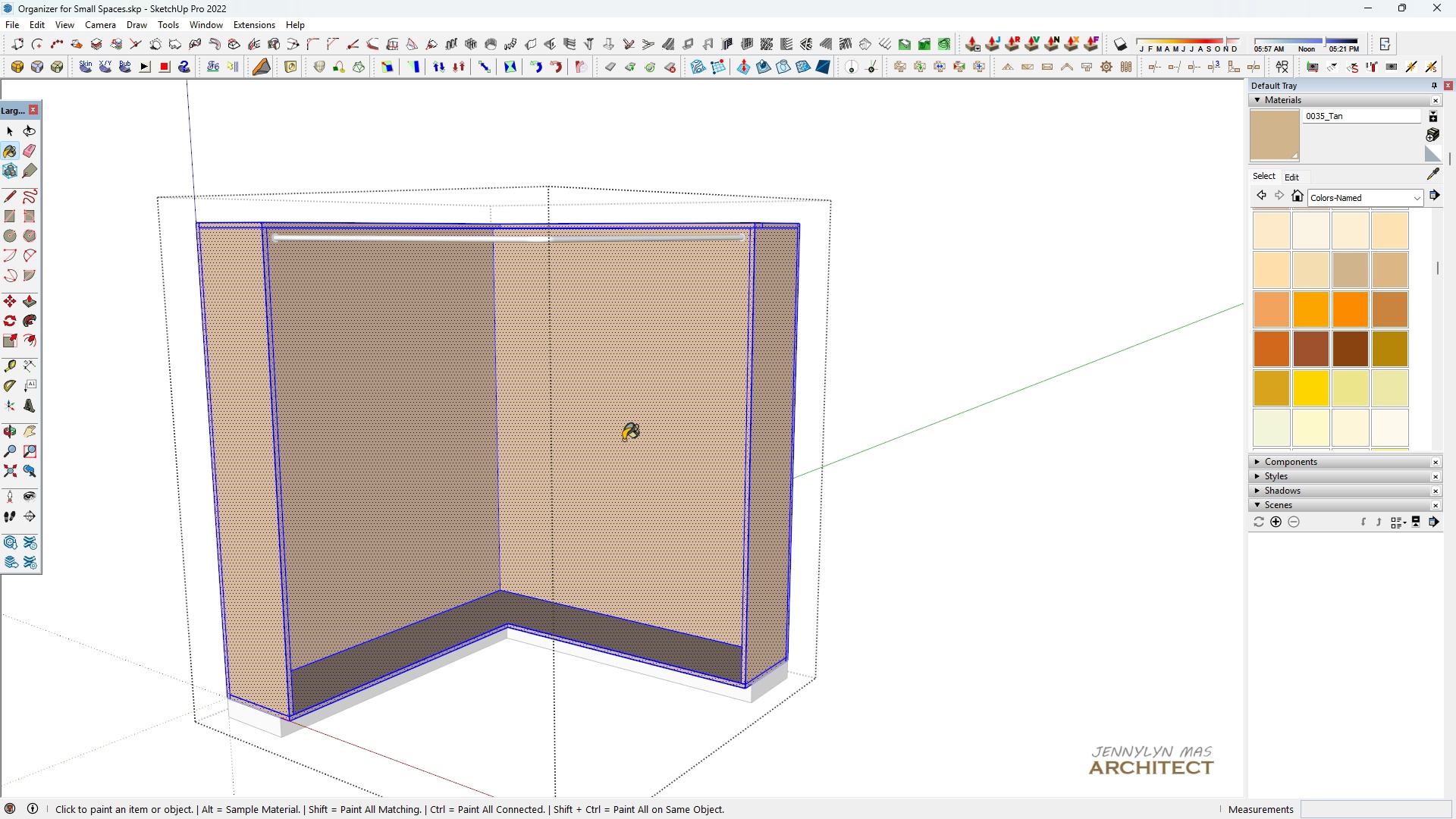 
triple_click([623, 440])
 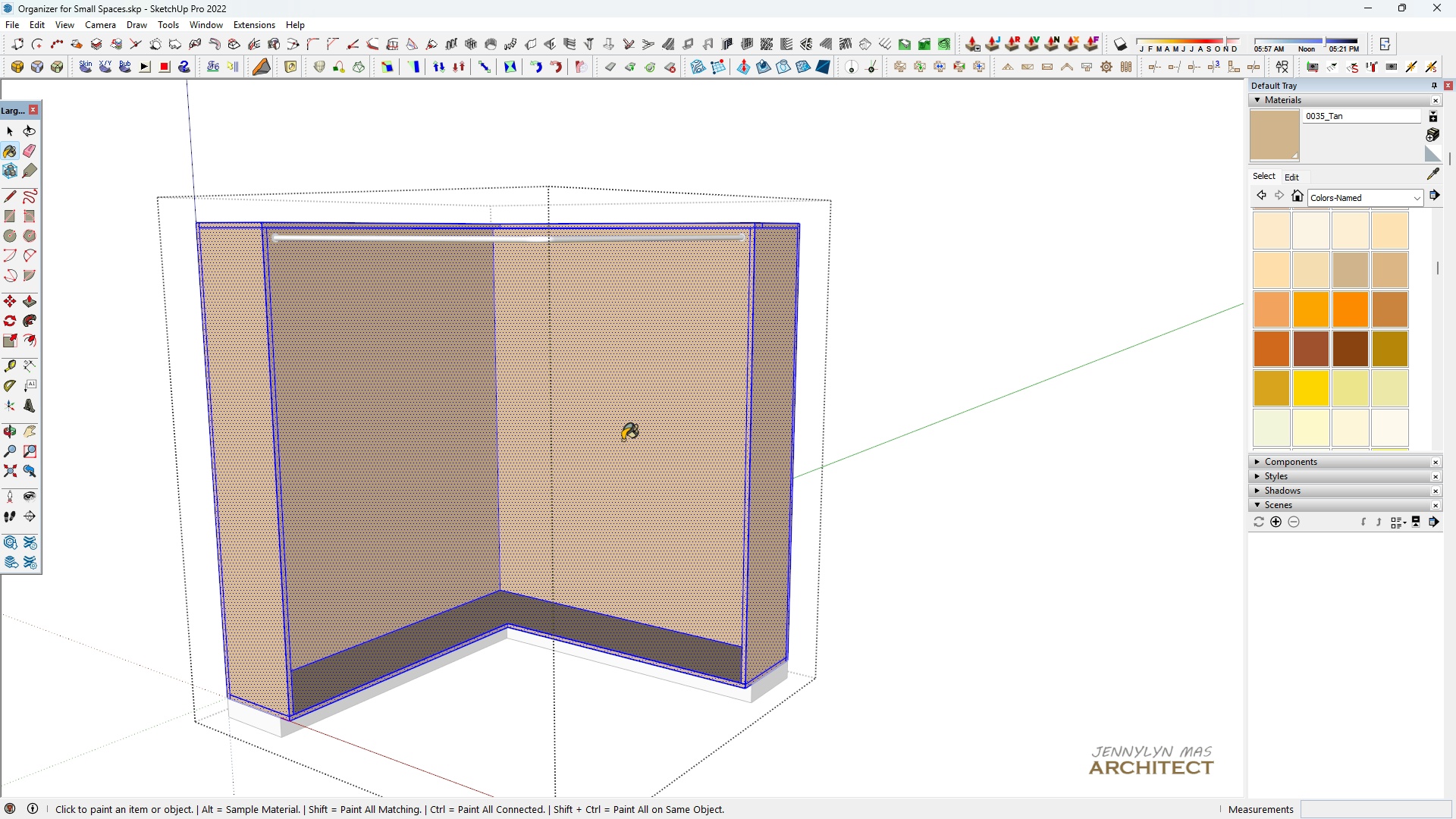 
key(Space)
 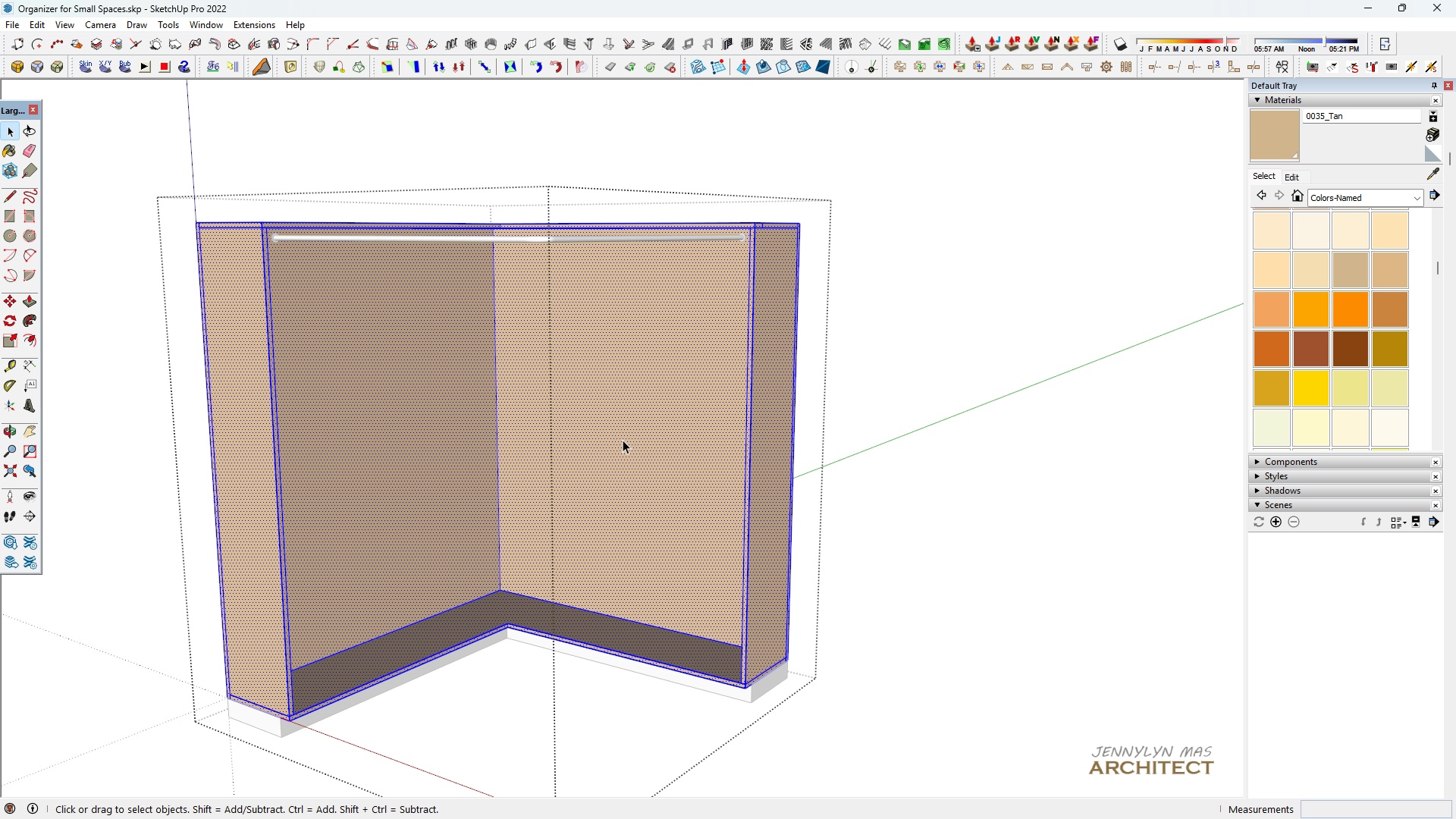 
scroll: coordinate [623, 440], scroll_direction: down, amount: 3.0
 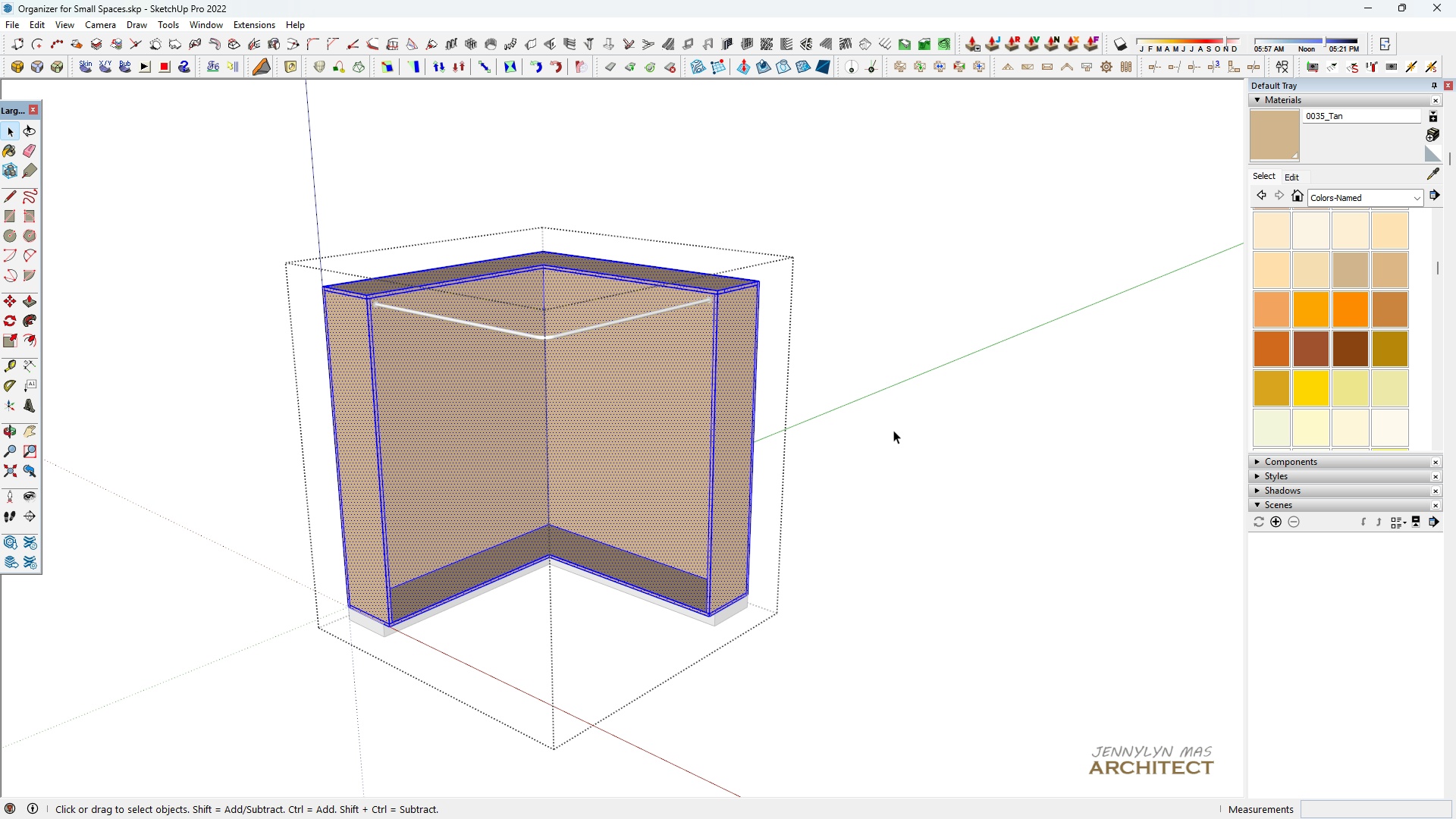 
double_click([893, 430])
 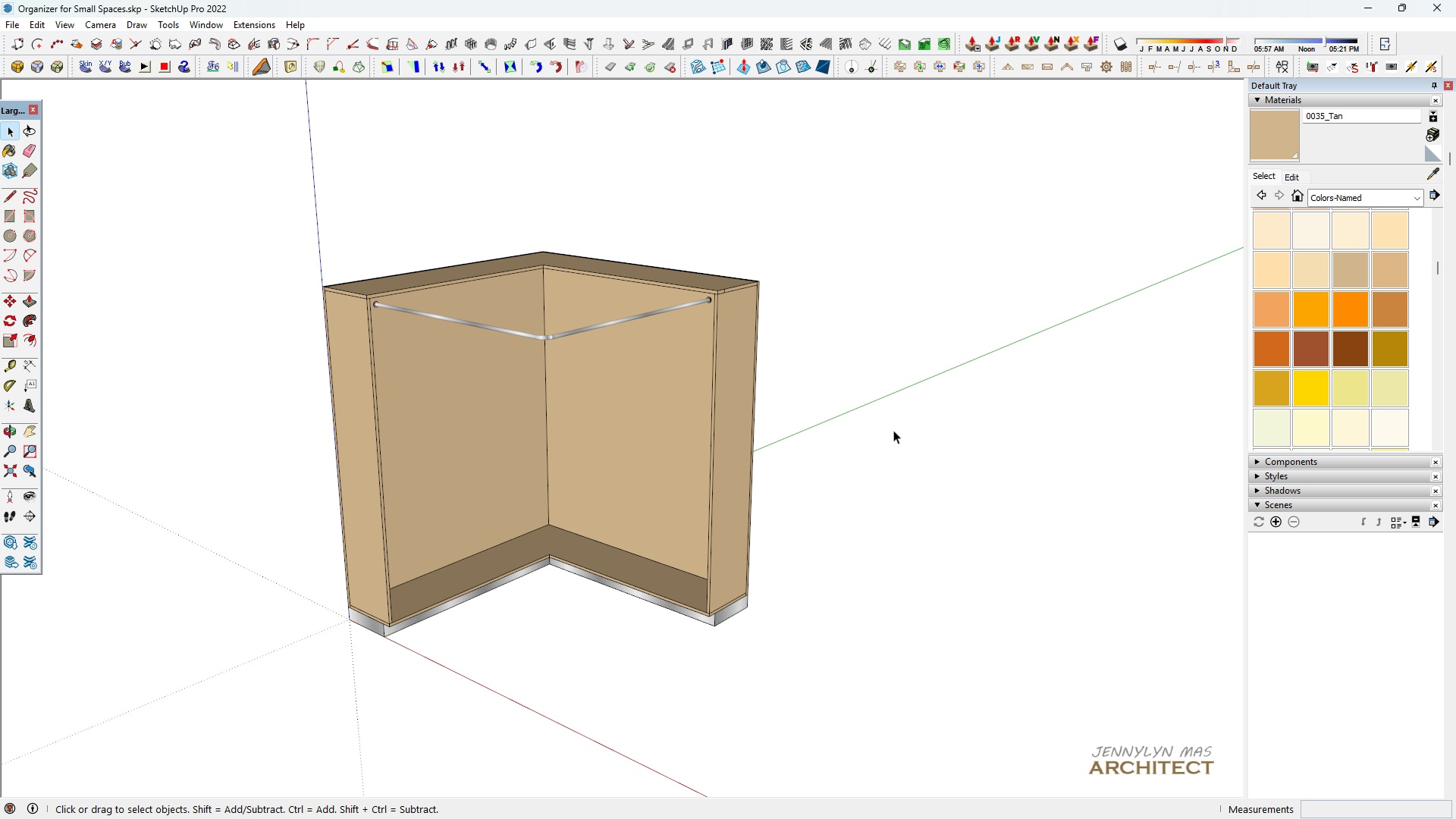 
triple_click([893, 430])
 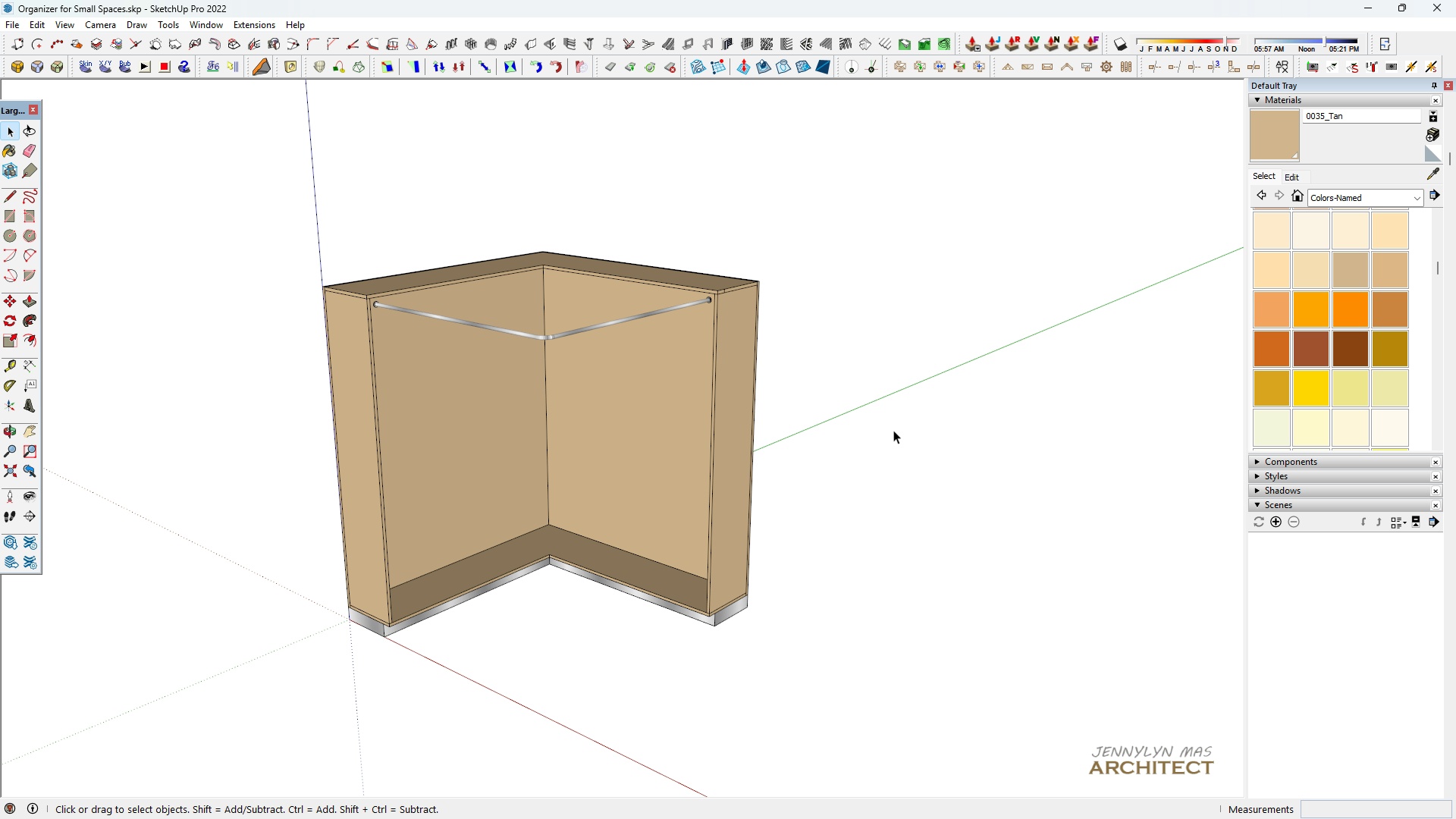 
triple_click([893, 430])
 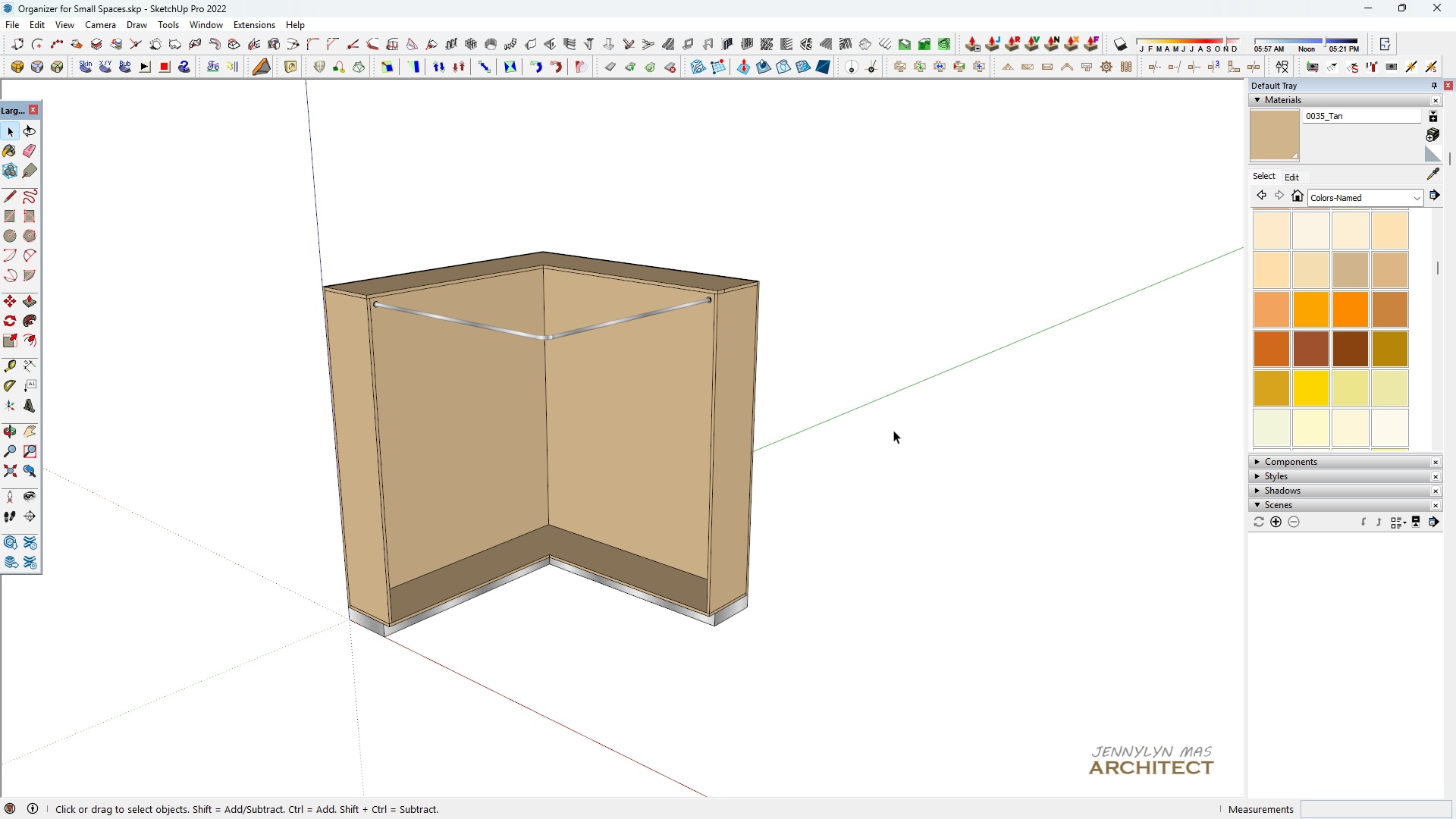 
triple_click([893, 430])
 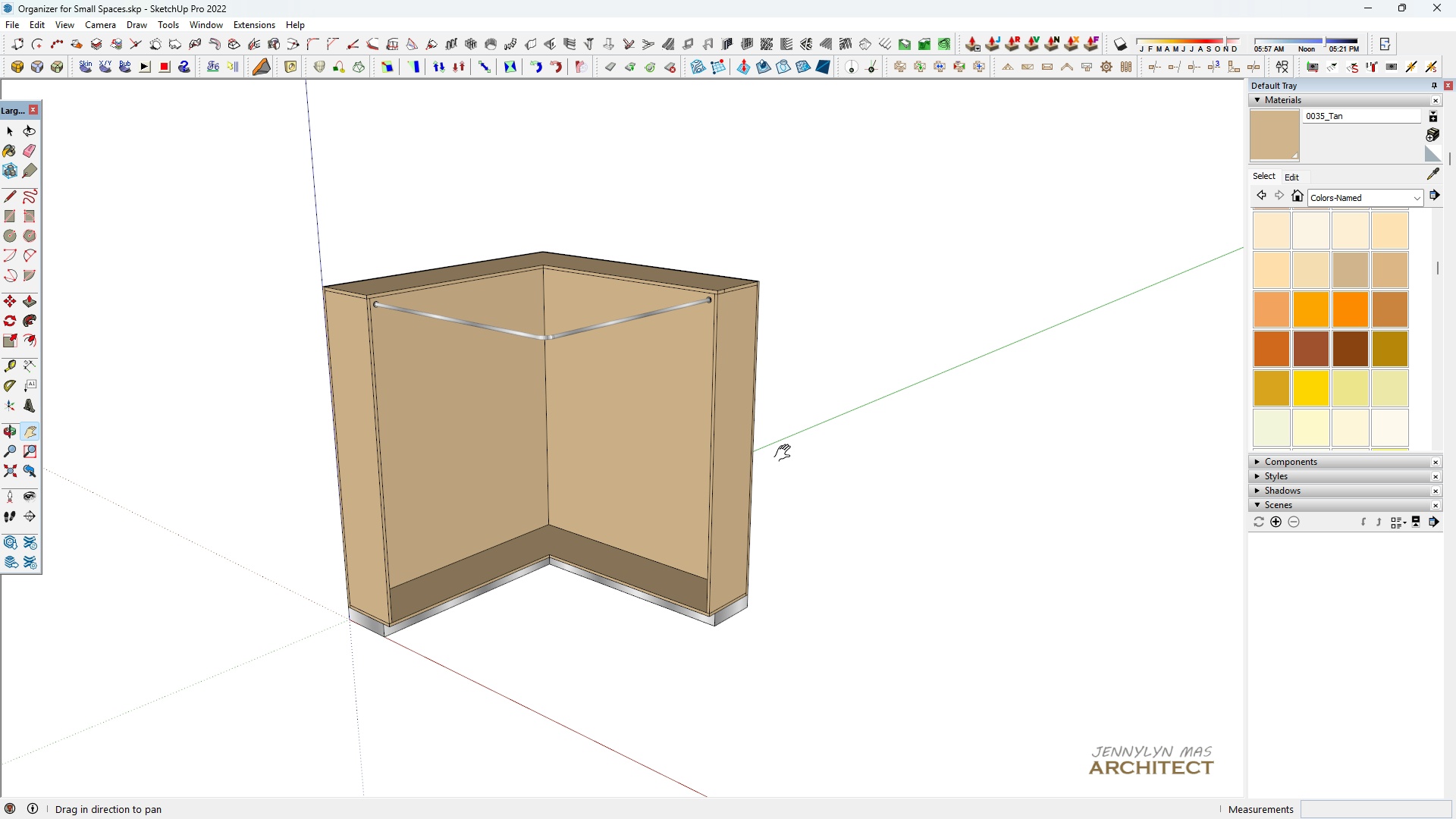 
type(hh )
 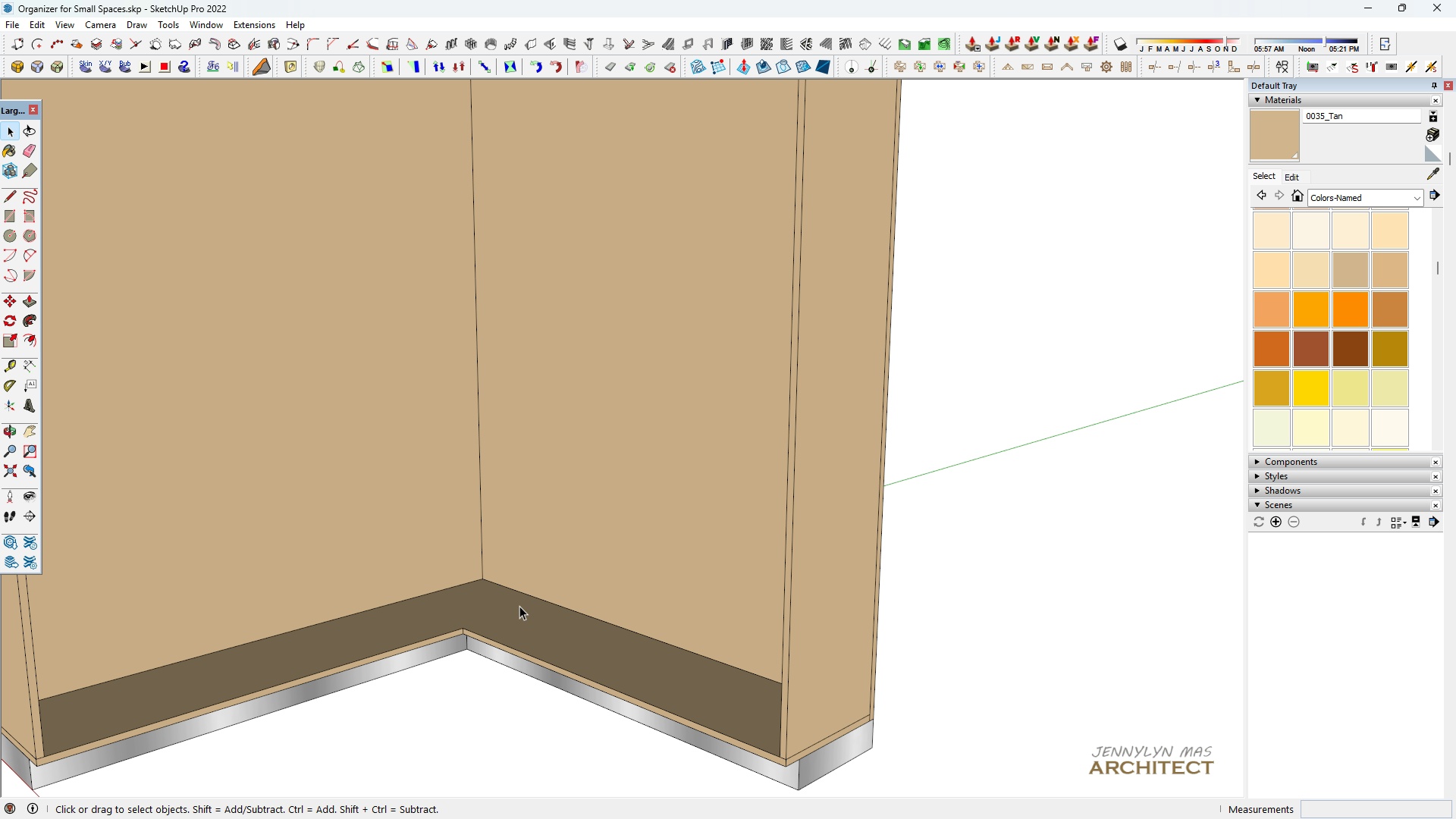 
scroll: coordinate [528, 577], scroll_direction: up, amount: 7.0
 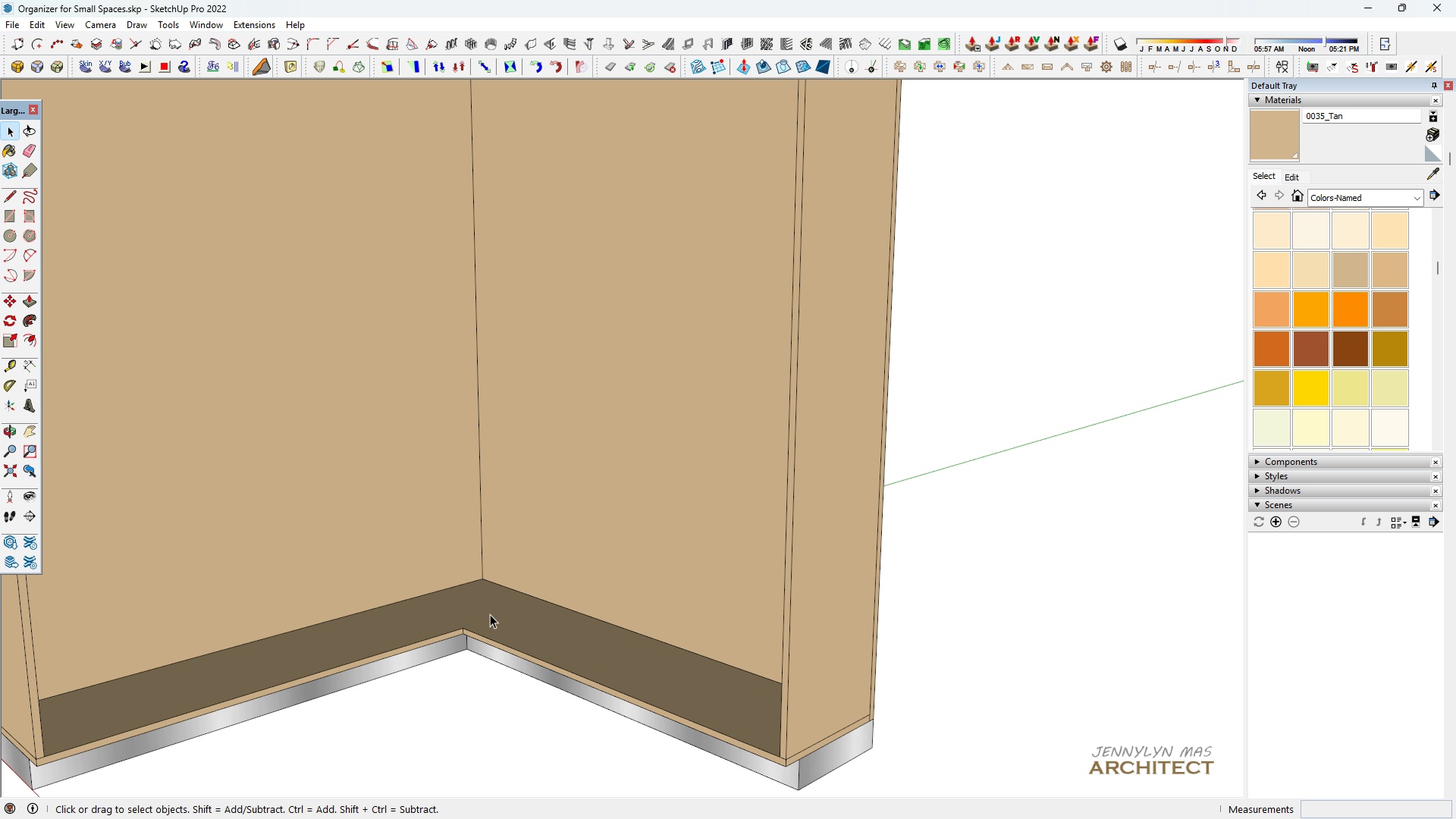 
double_click([490, 613])
 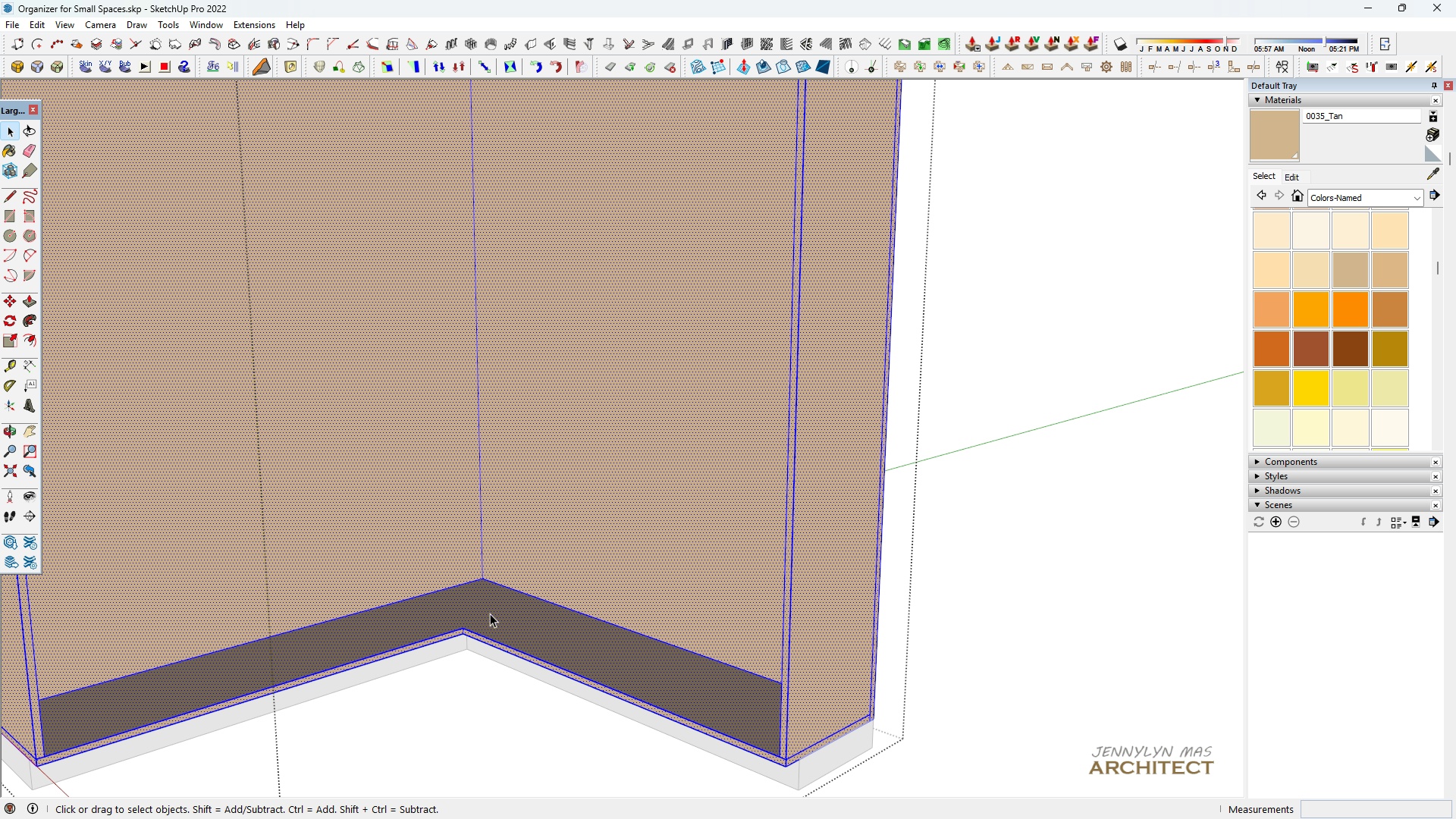 
triple_click([490, 613])
 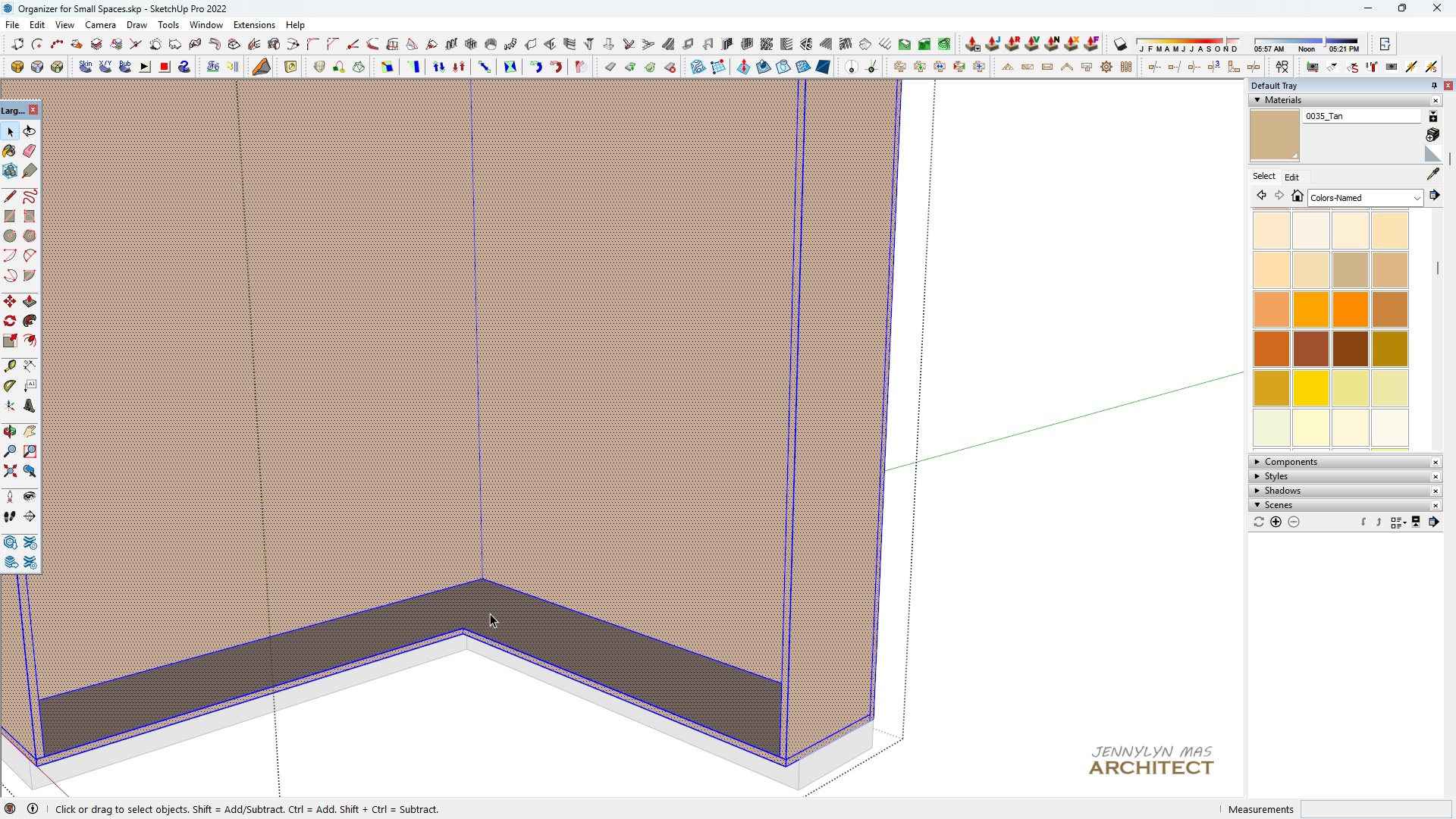 
triple_click([490, 613])
 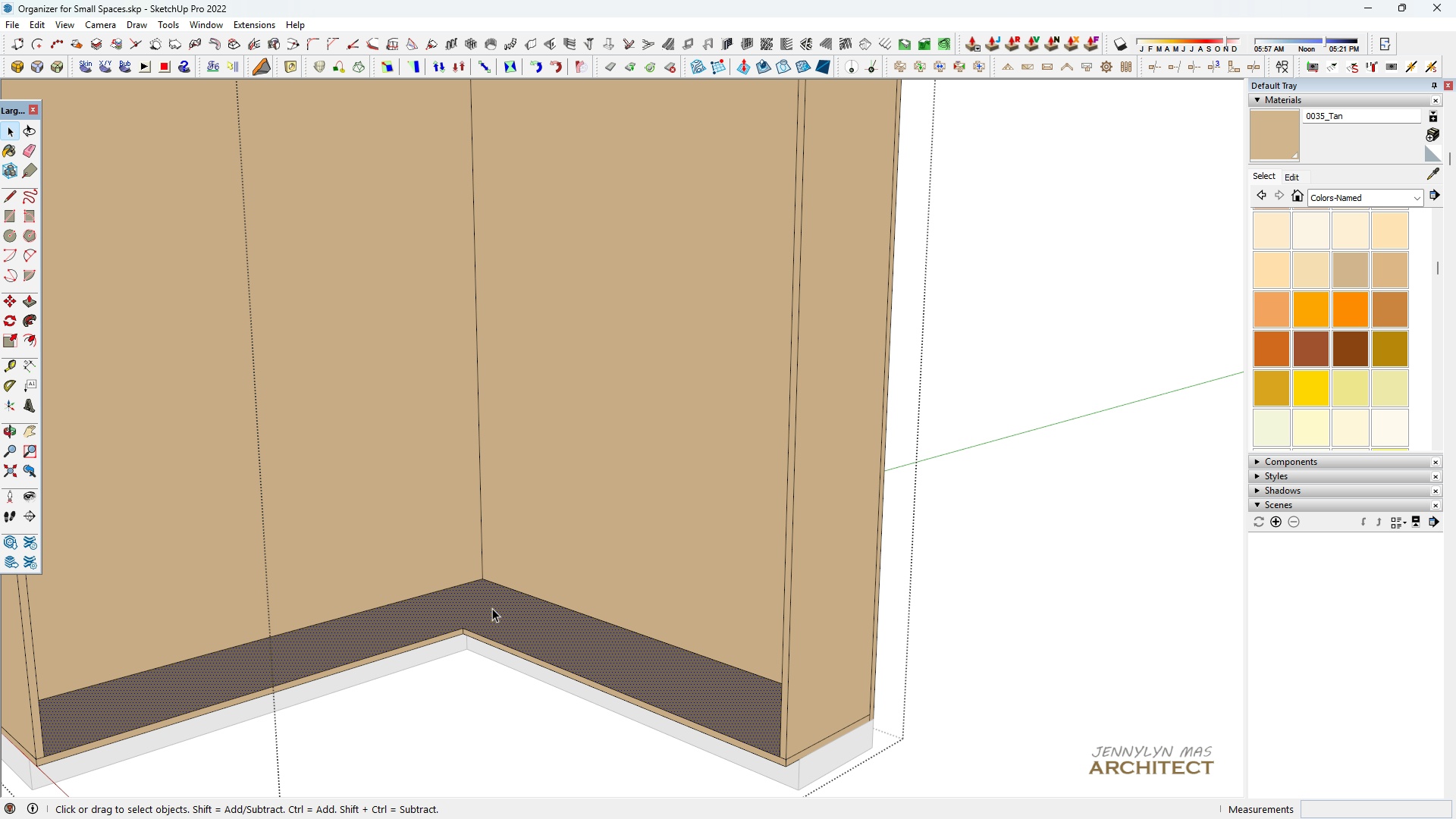 
triple_click([492, 608])
 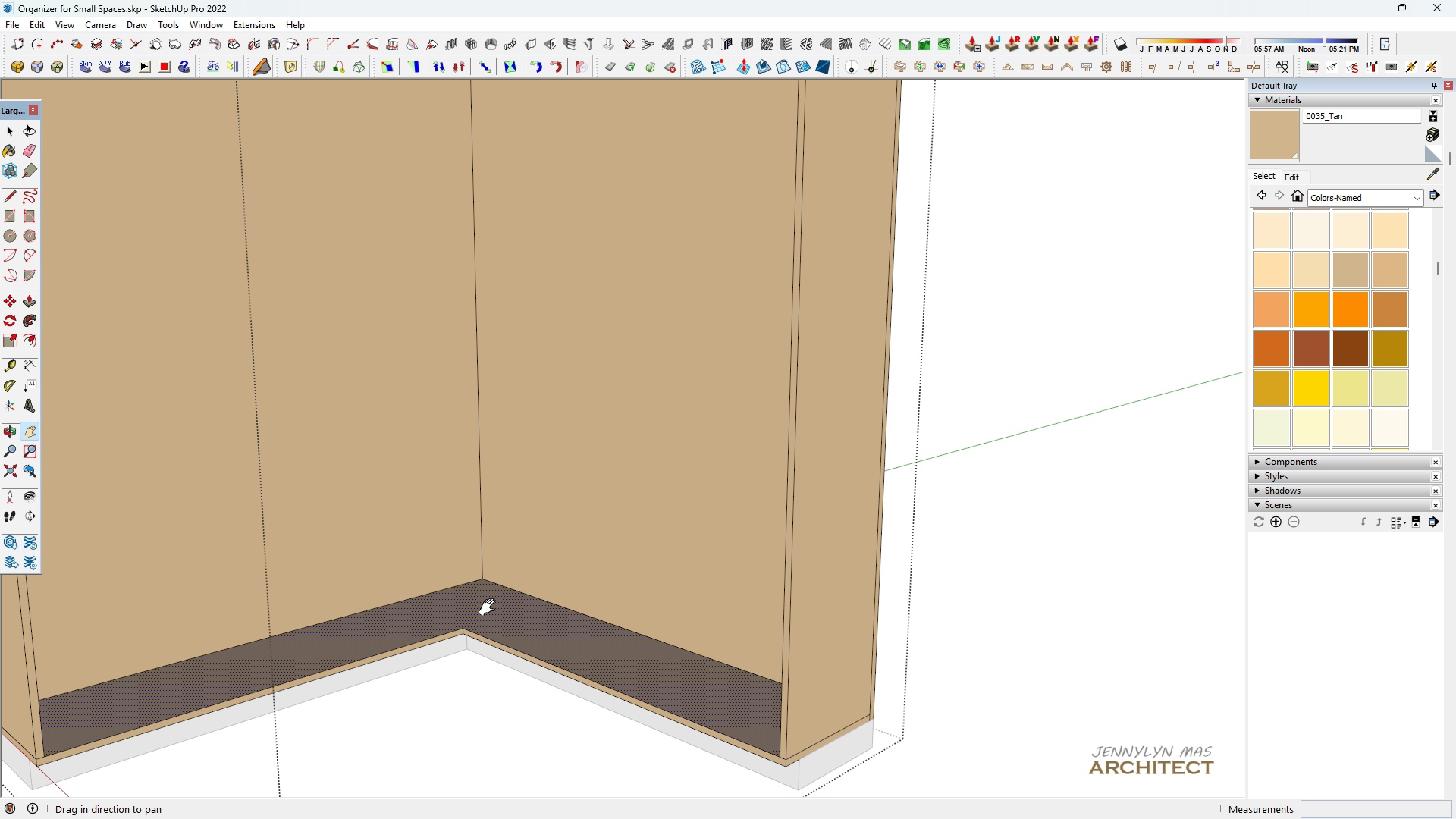 
key(H)
 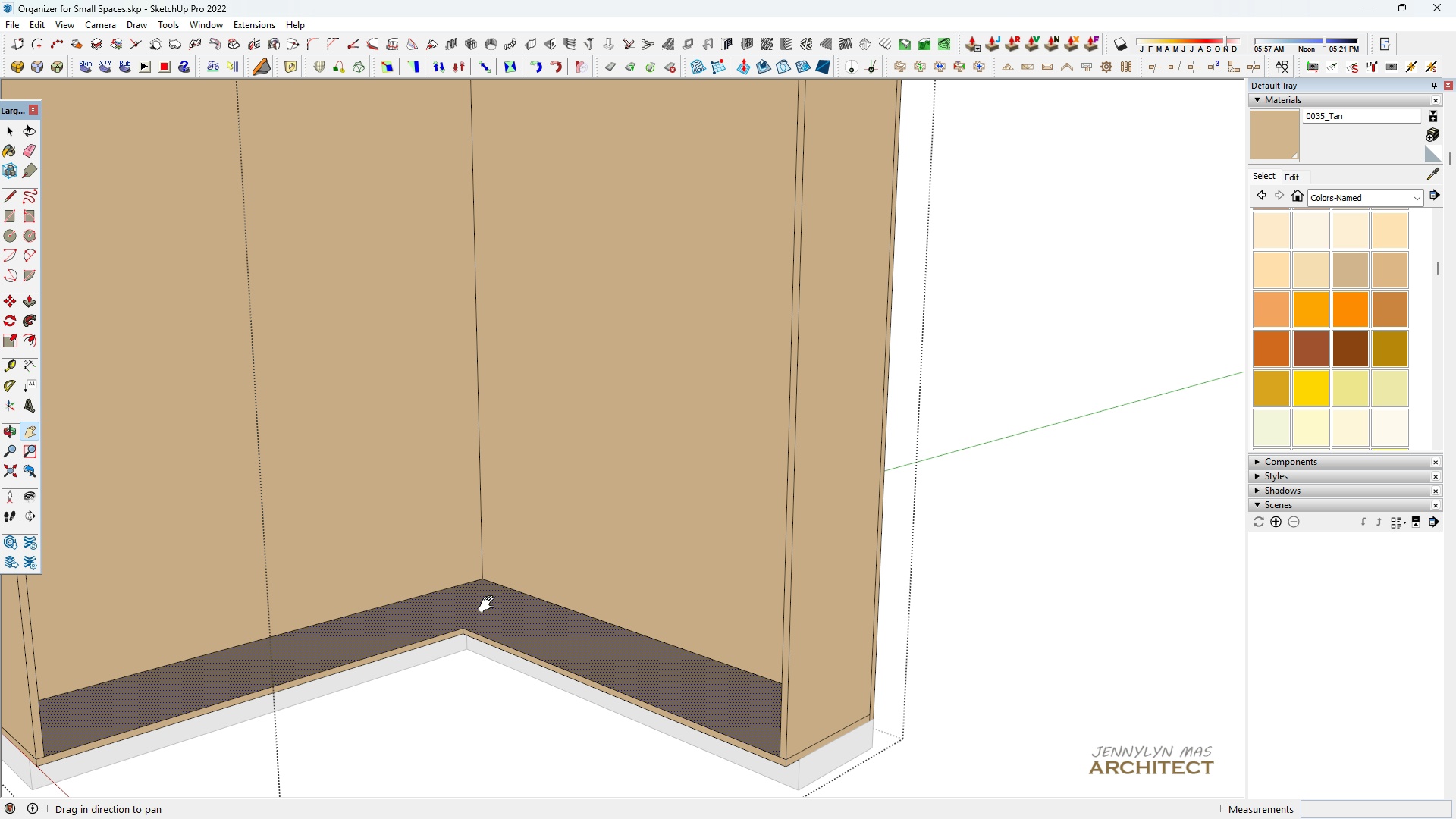 
scroll: coordinate [485, 603], scroll_direction: down, amount: 4.0
 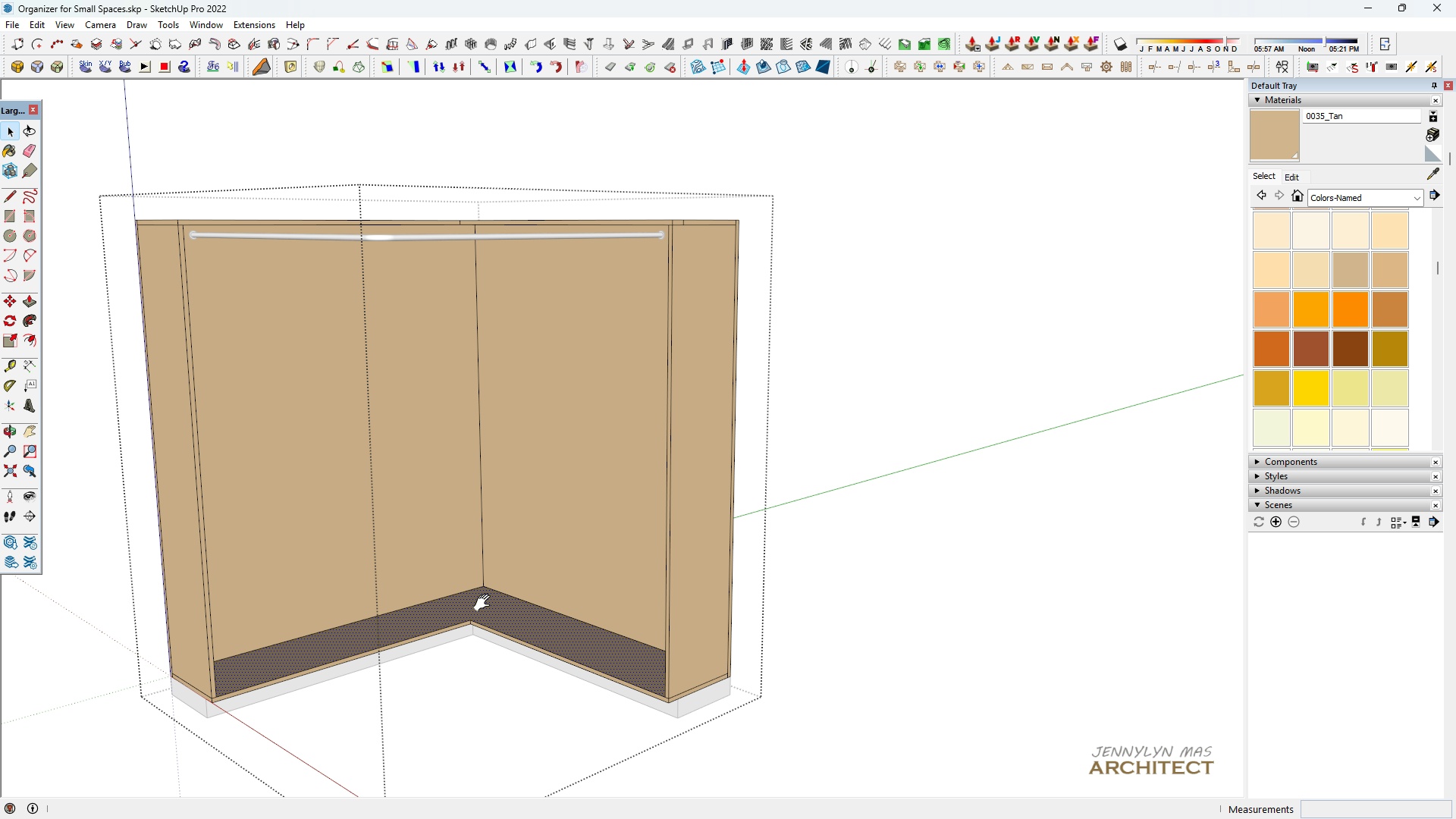 
key(Space)
 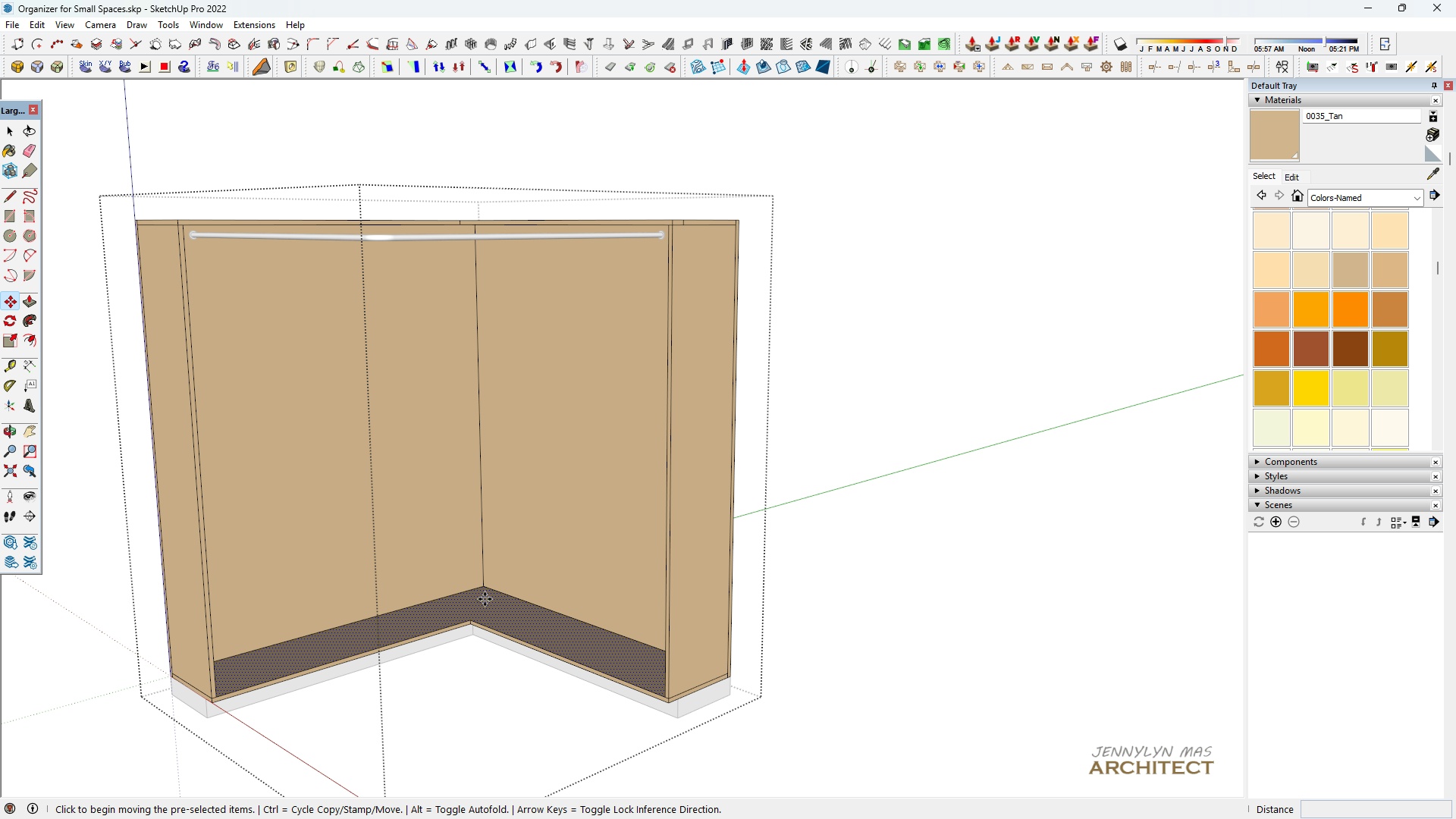 
key(M)
 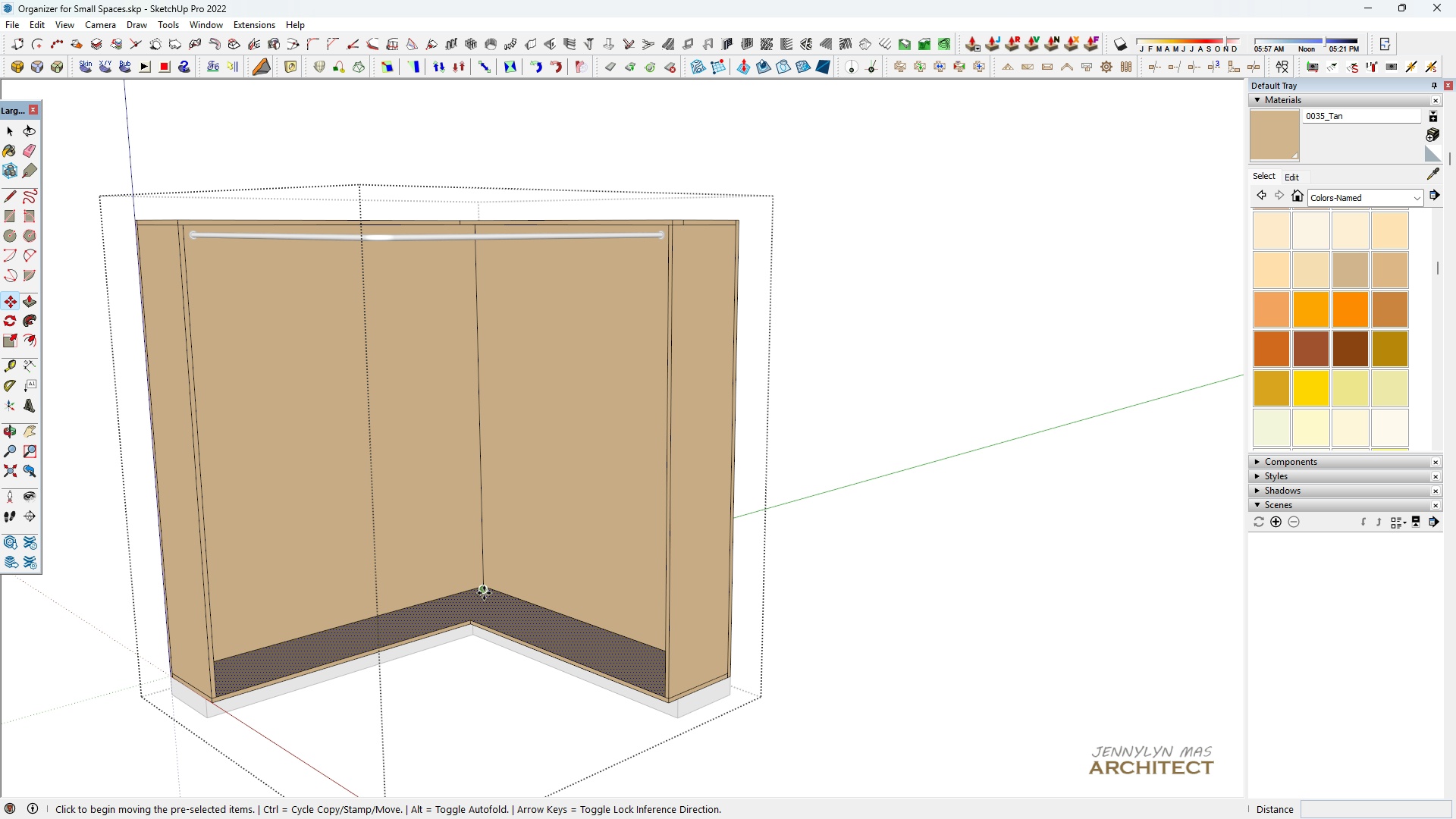 
key(Control+ControlLeft)
 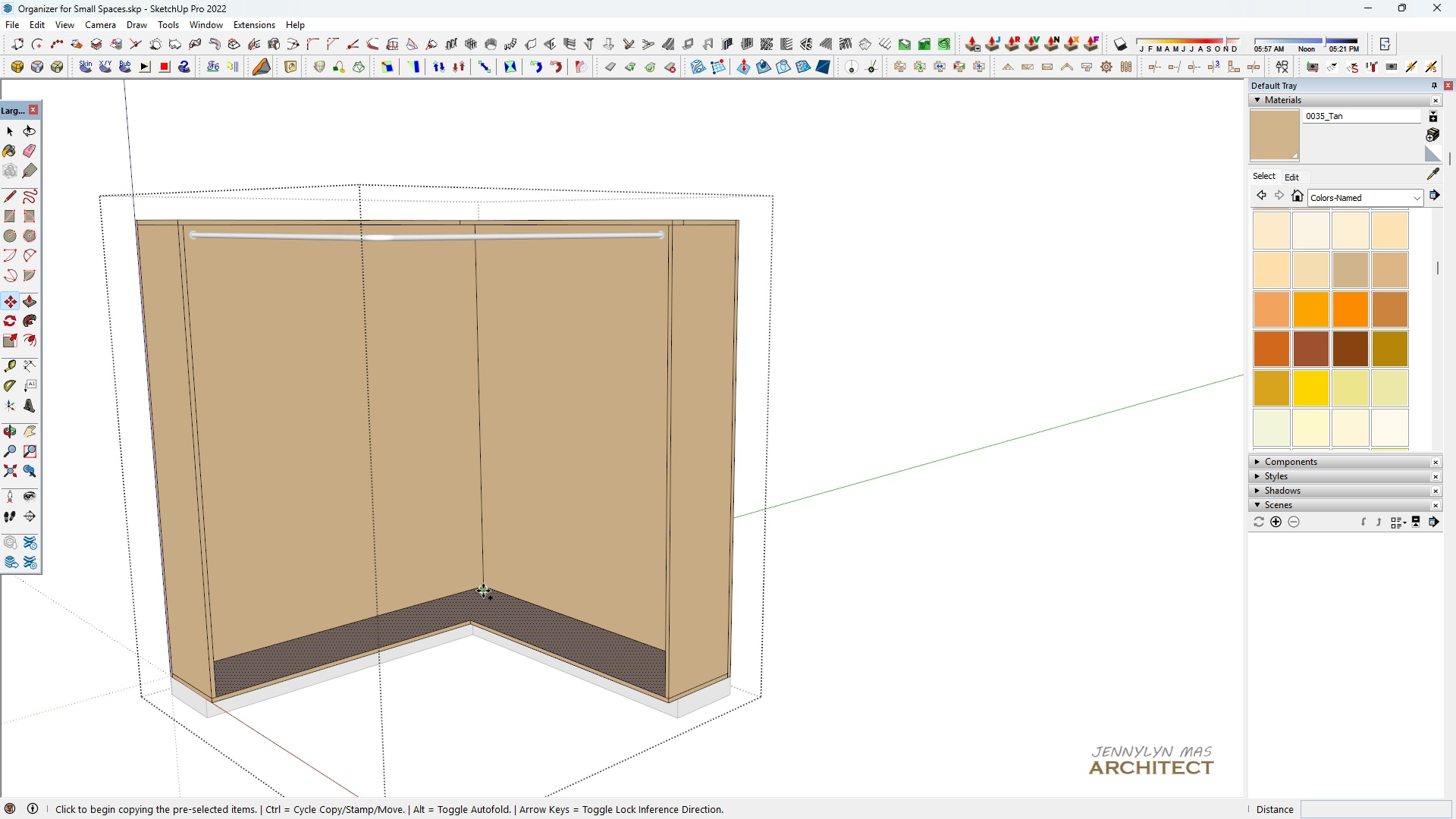 
left_click([483, 591])
 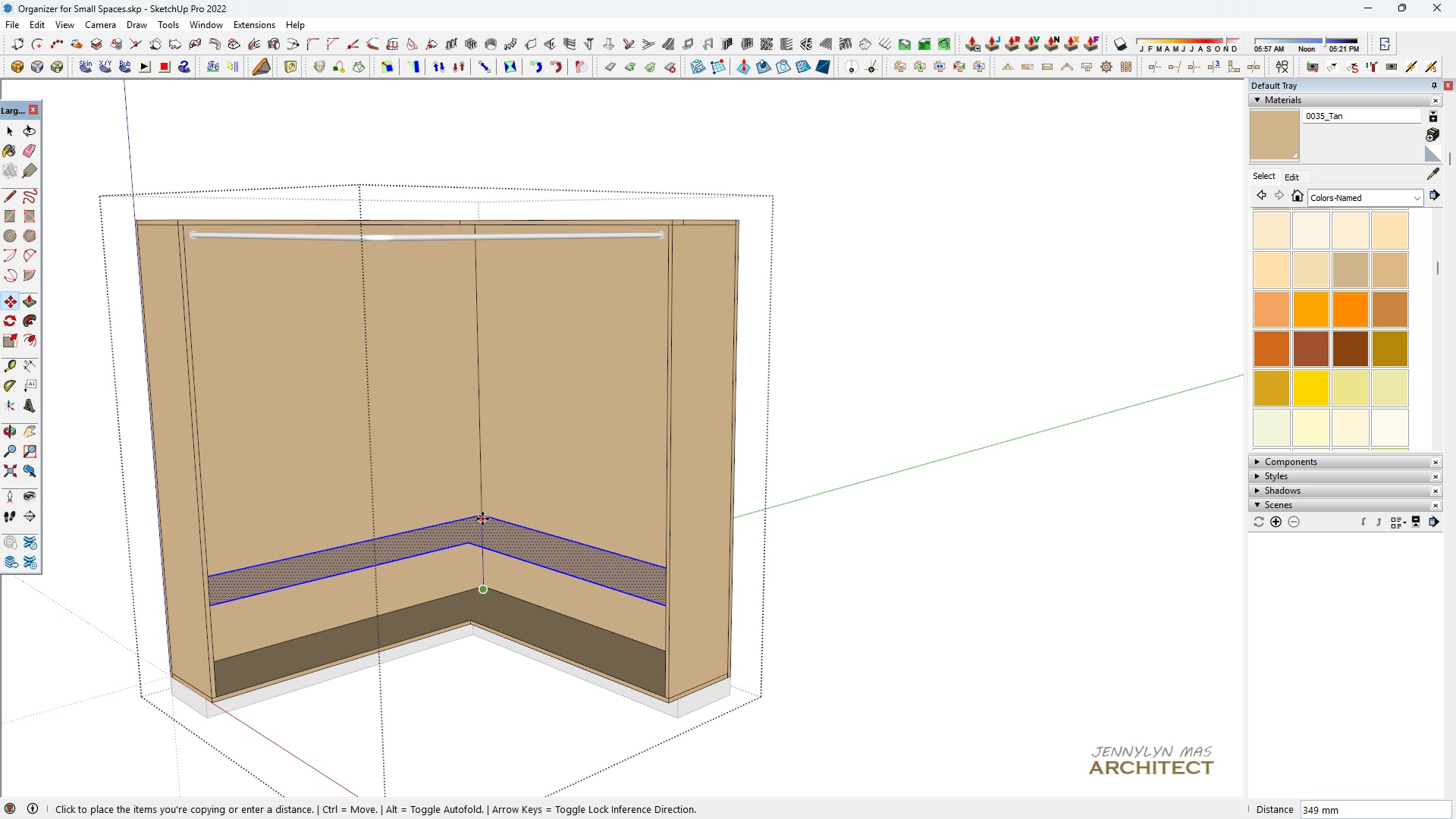 
left_click([482, 519])
 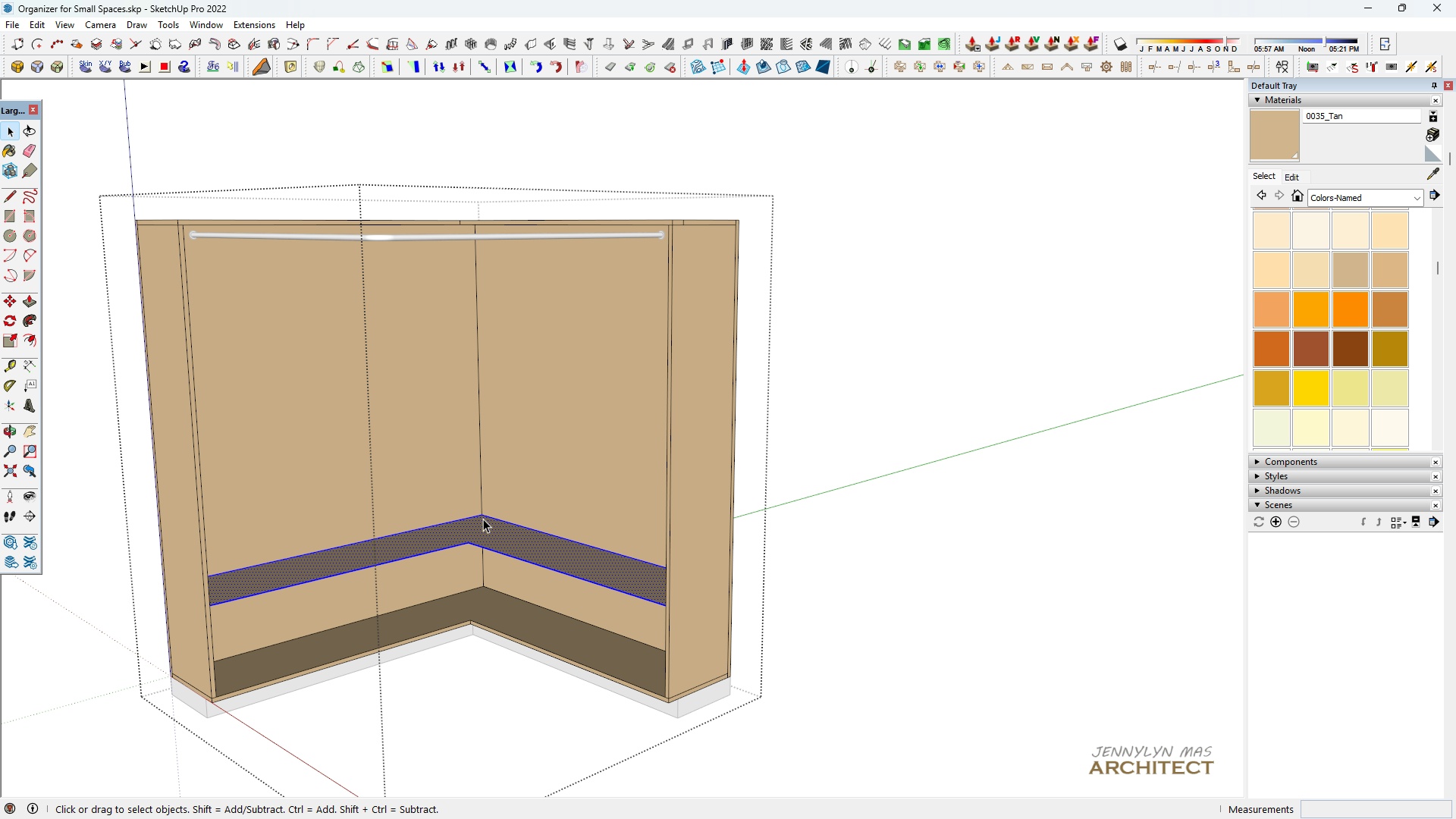 
key(Space)
 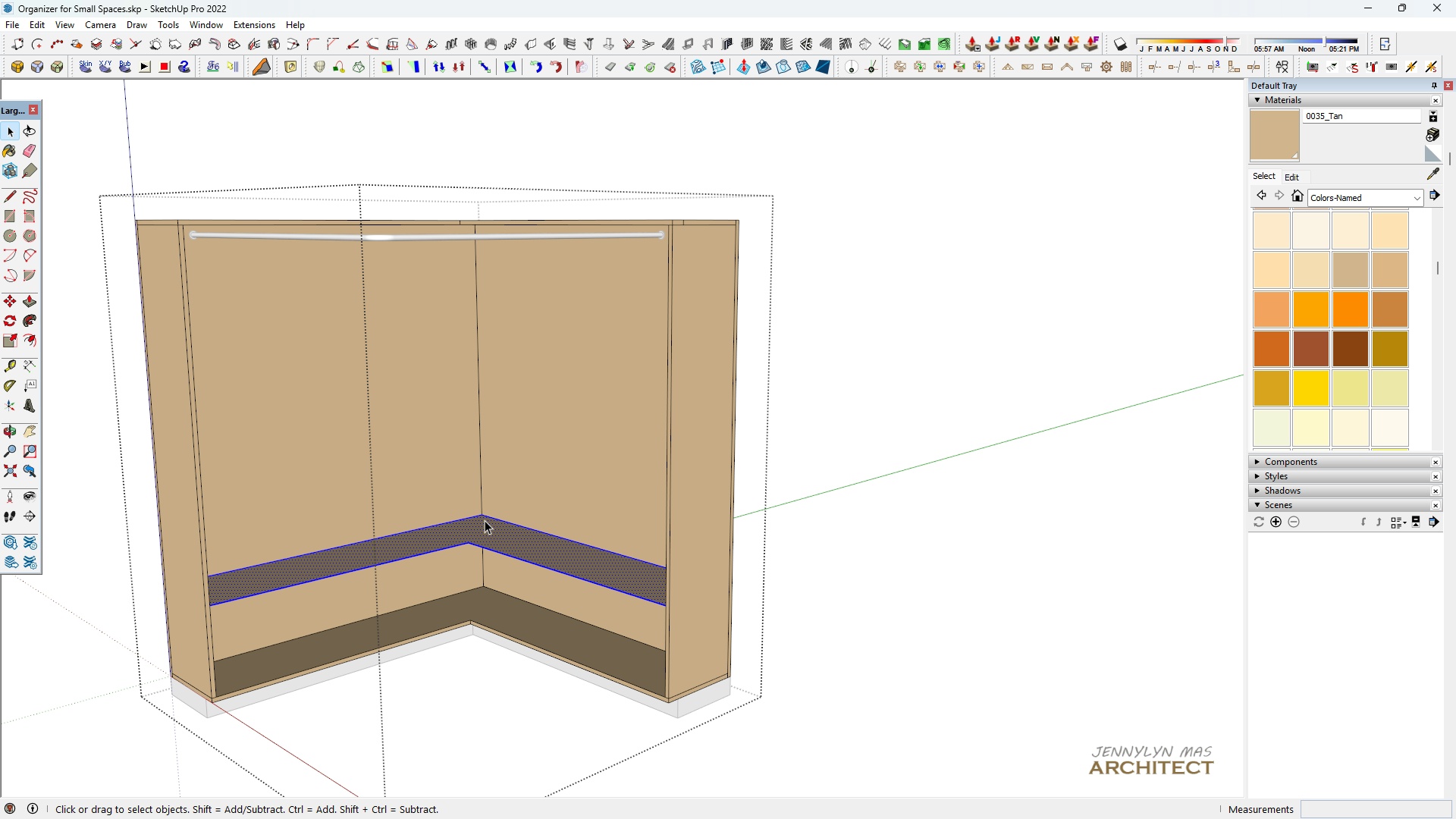 
scroll: coordinate [488, 525], scroll_direction: up, amount: 3.0
 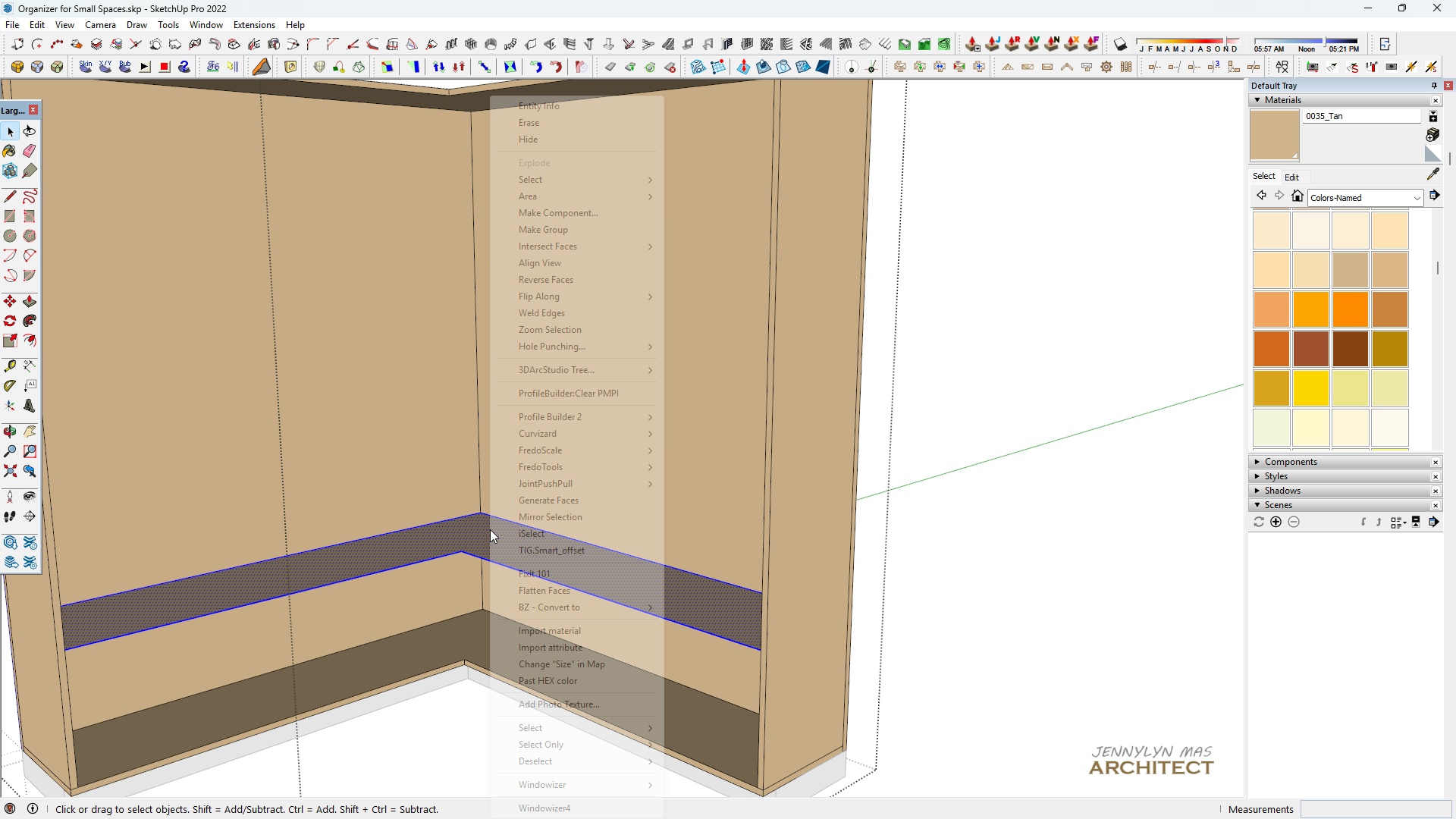 
right_click([490, 529])
 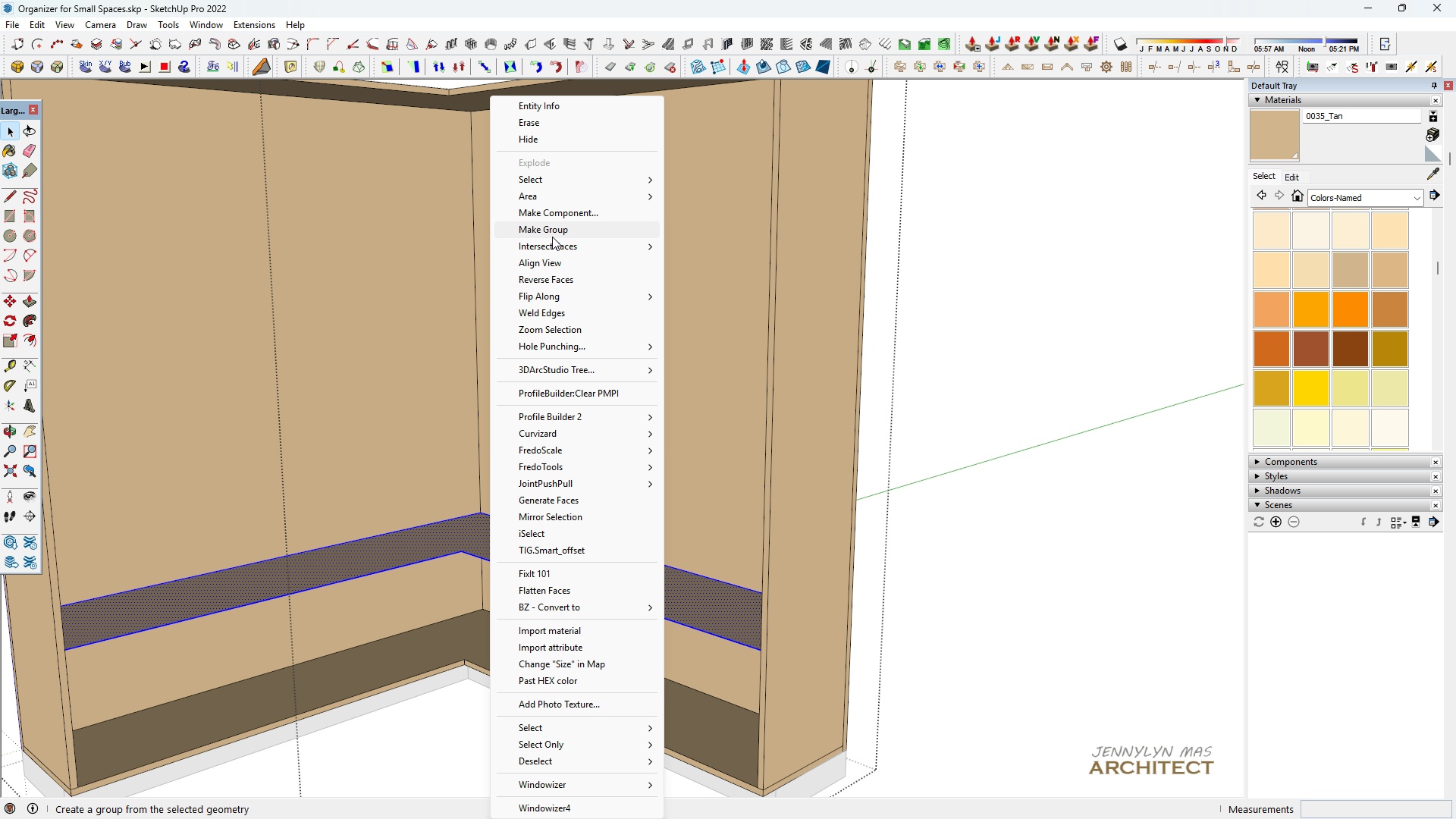 
left_click([552, 237])
 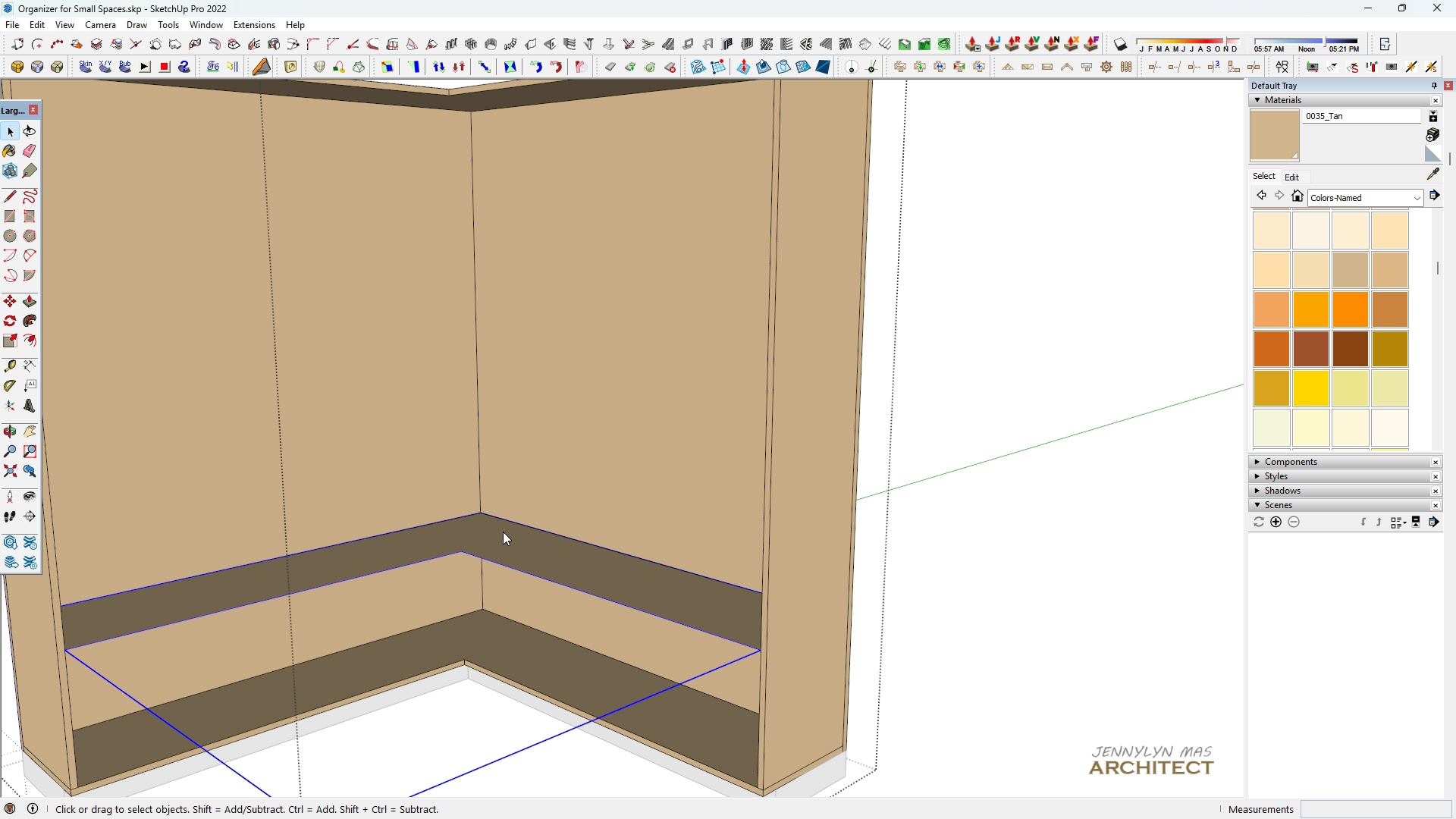 
right_click([503, 532])
 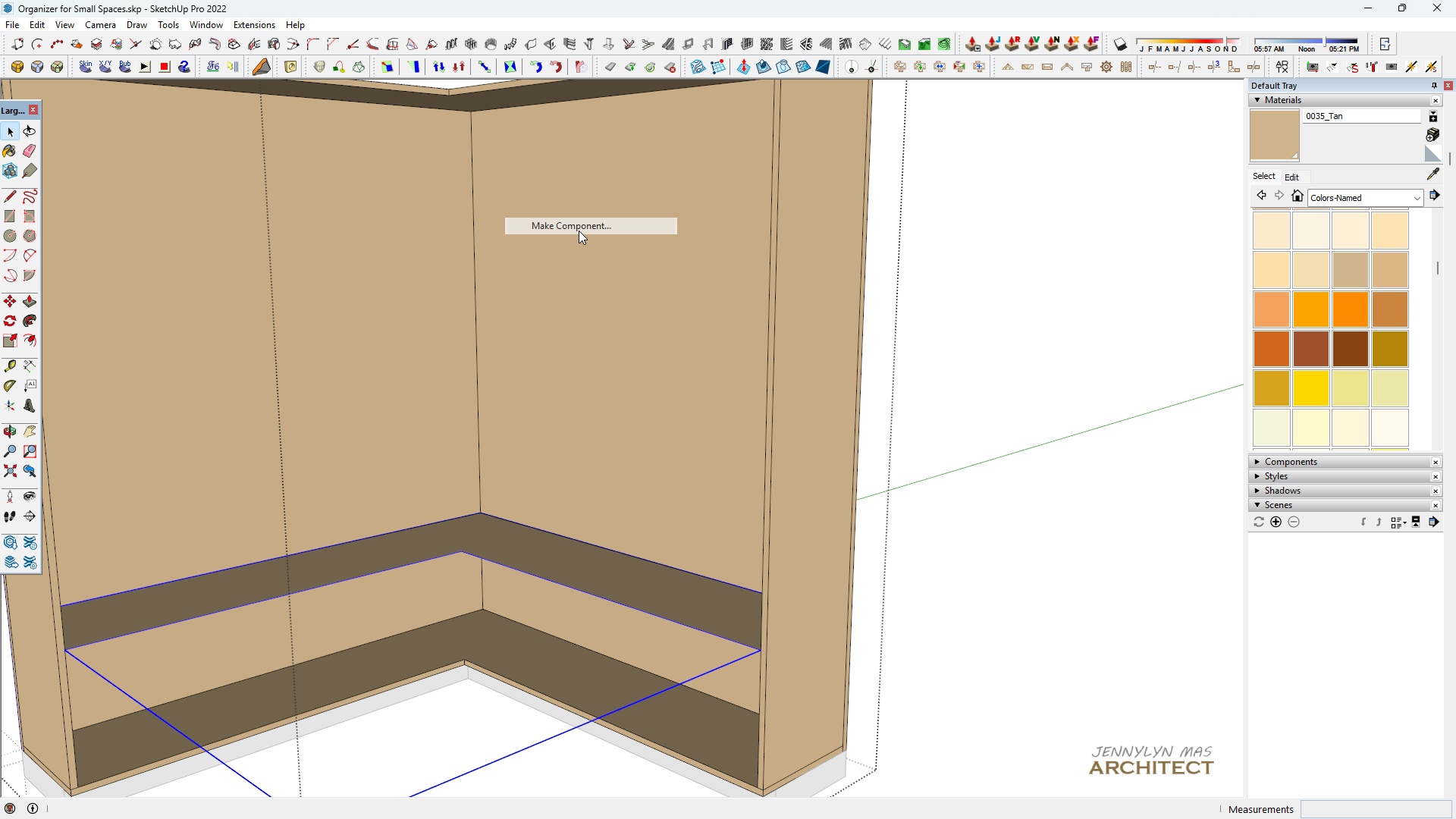 
left_click([579, 231])
 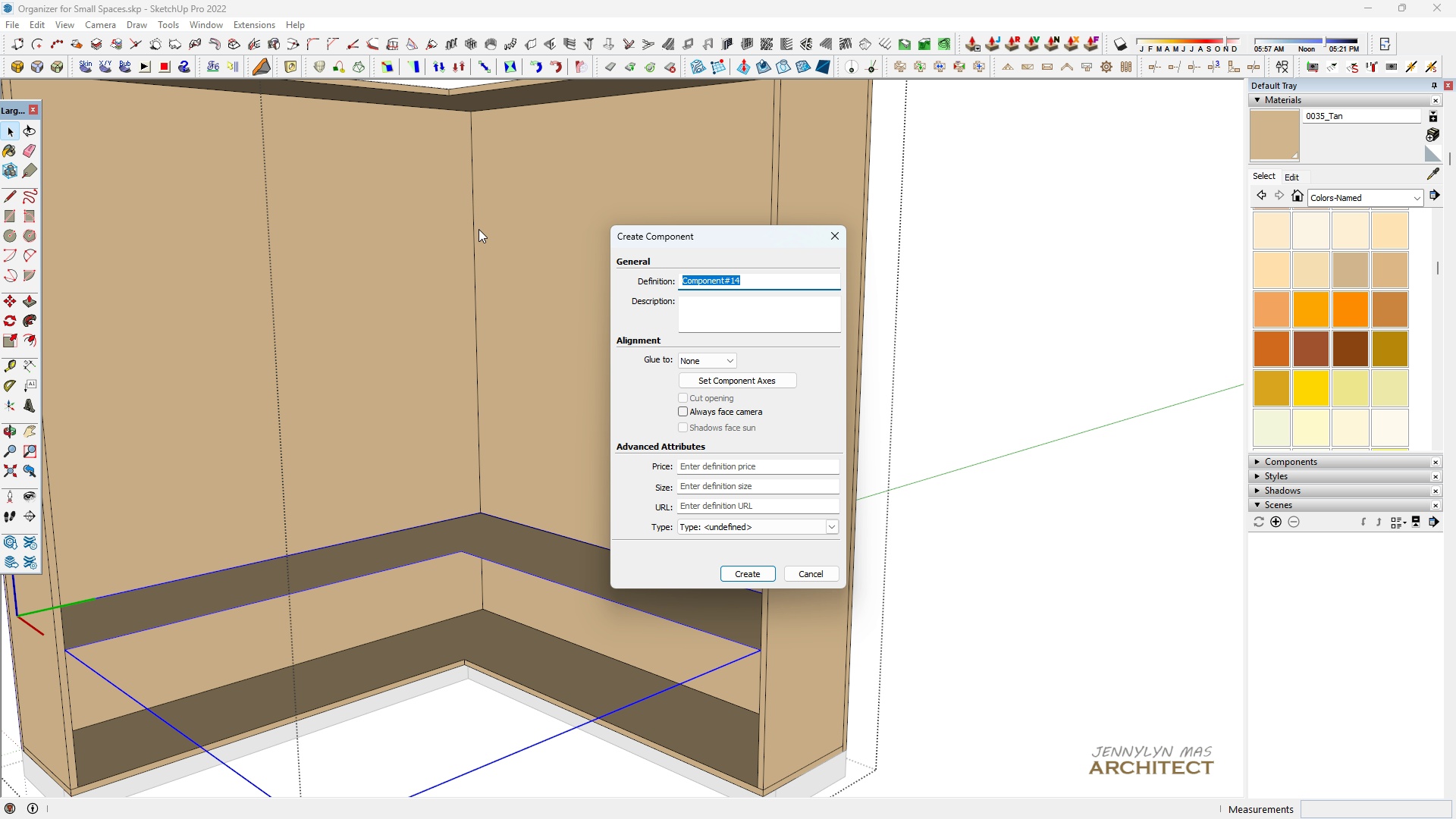 
key(Enter)
 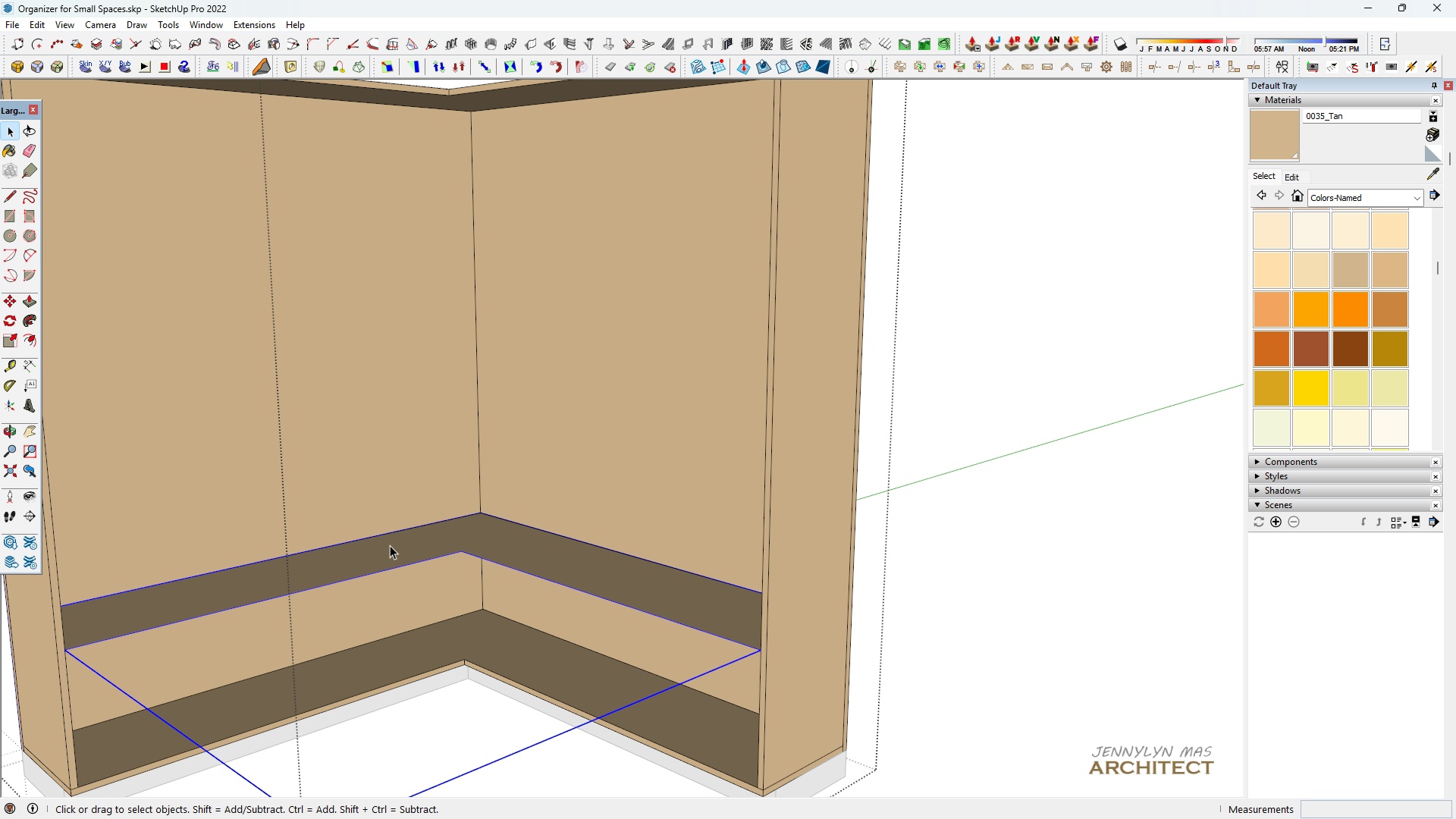 
double_click([390, 545])
 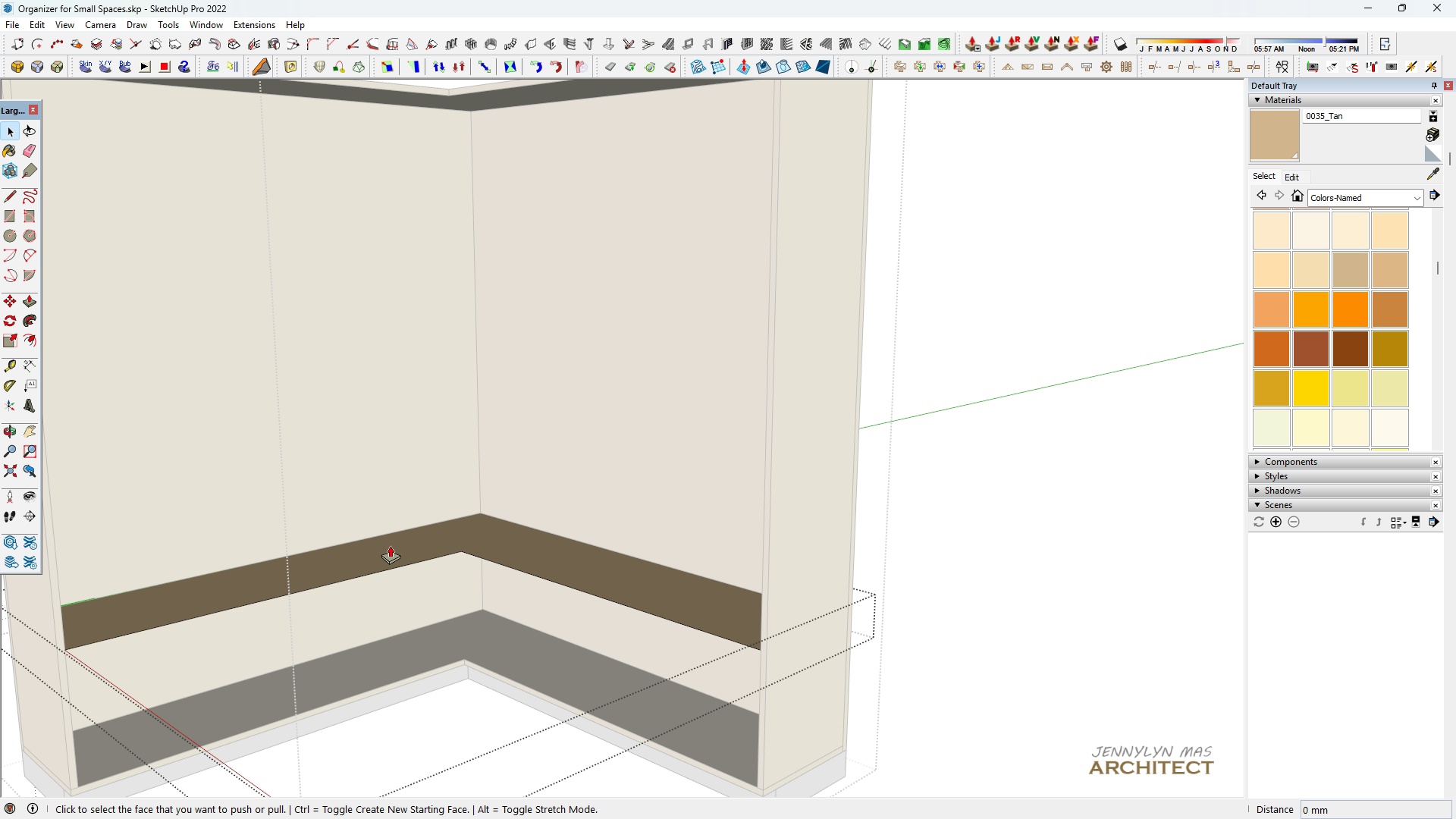 
key(P)
 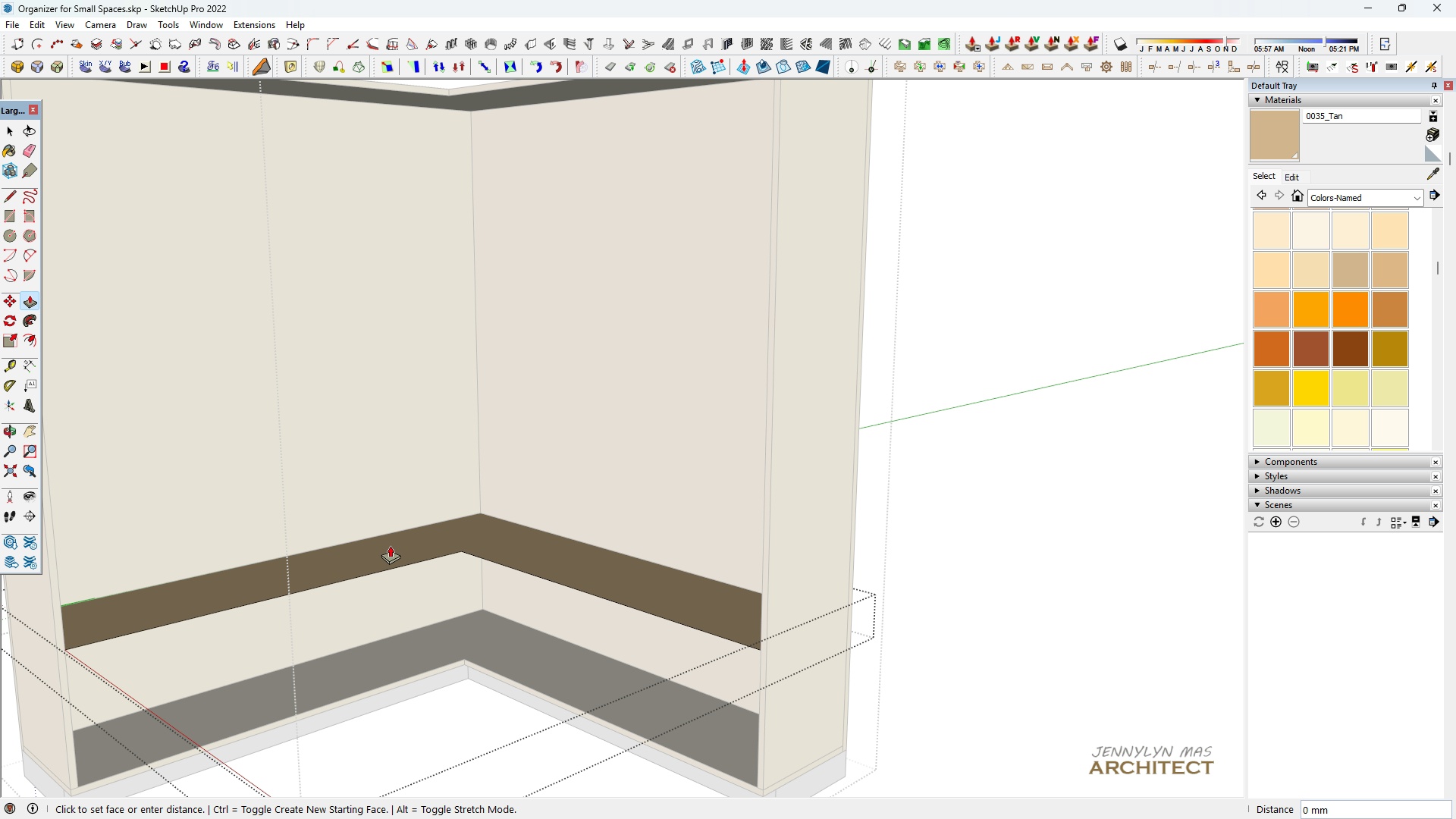 
triple_click([390, 545])
 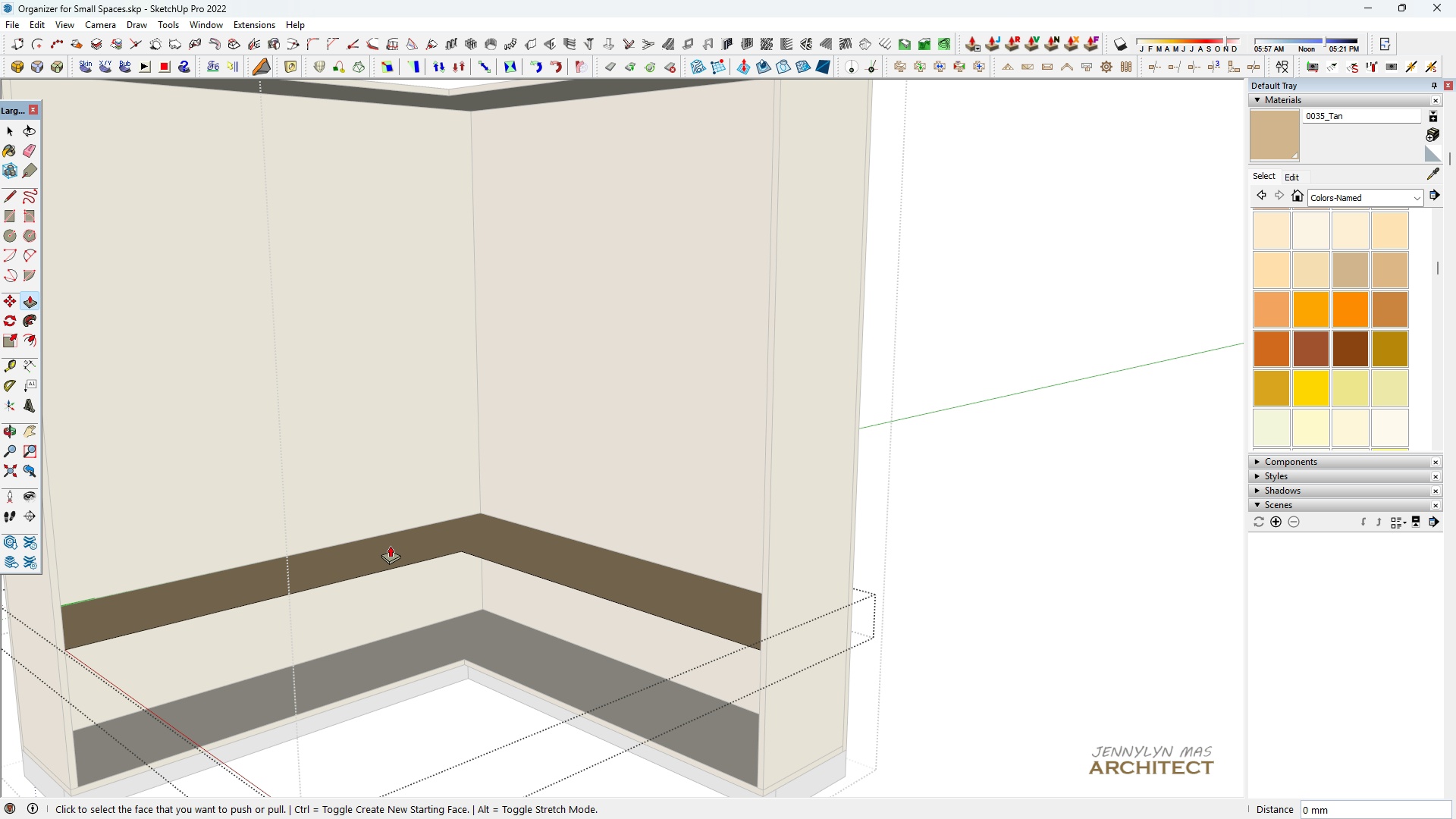 
triple_click([390, 545])
 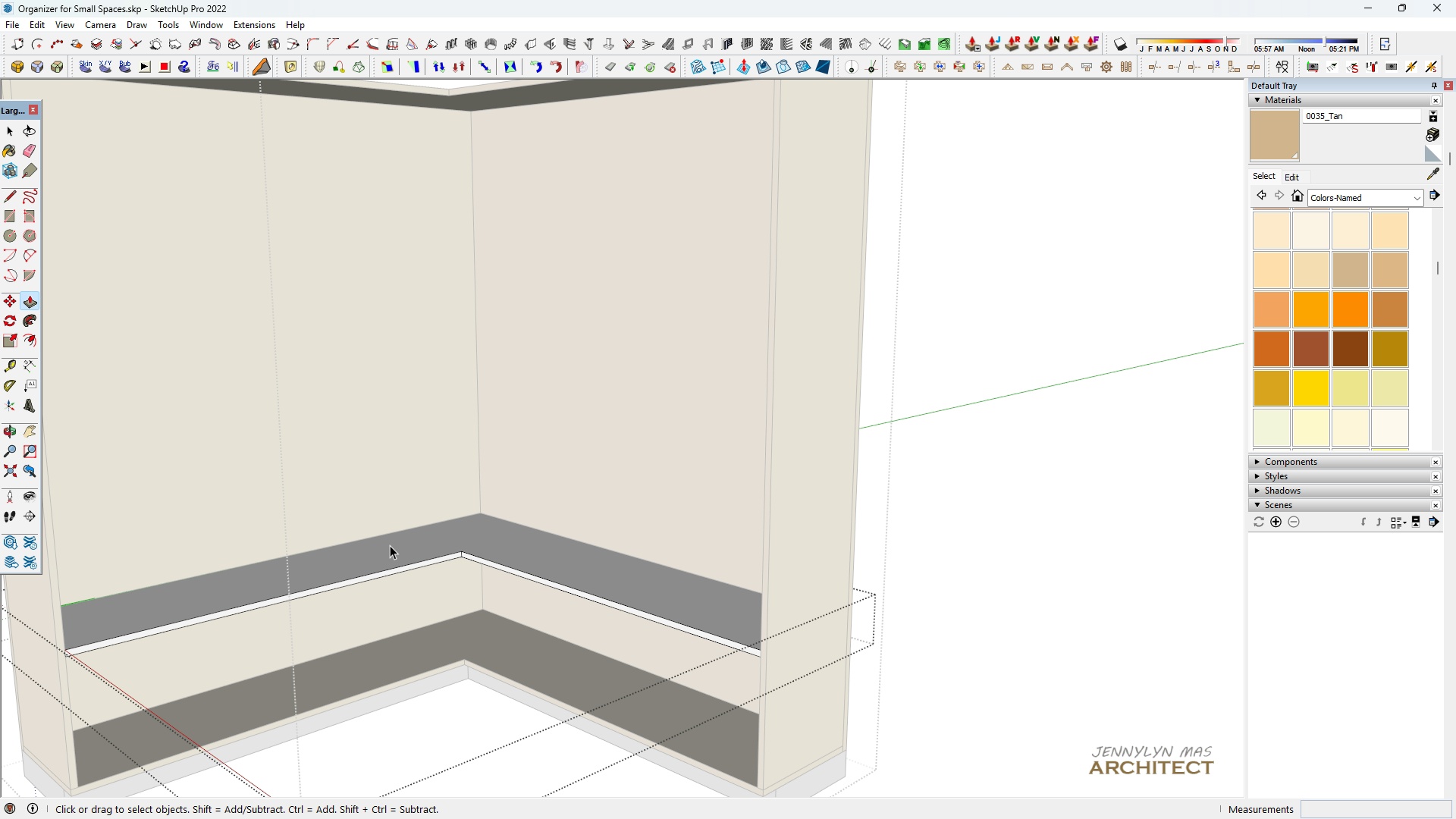 
key(Space)
 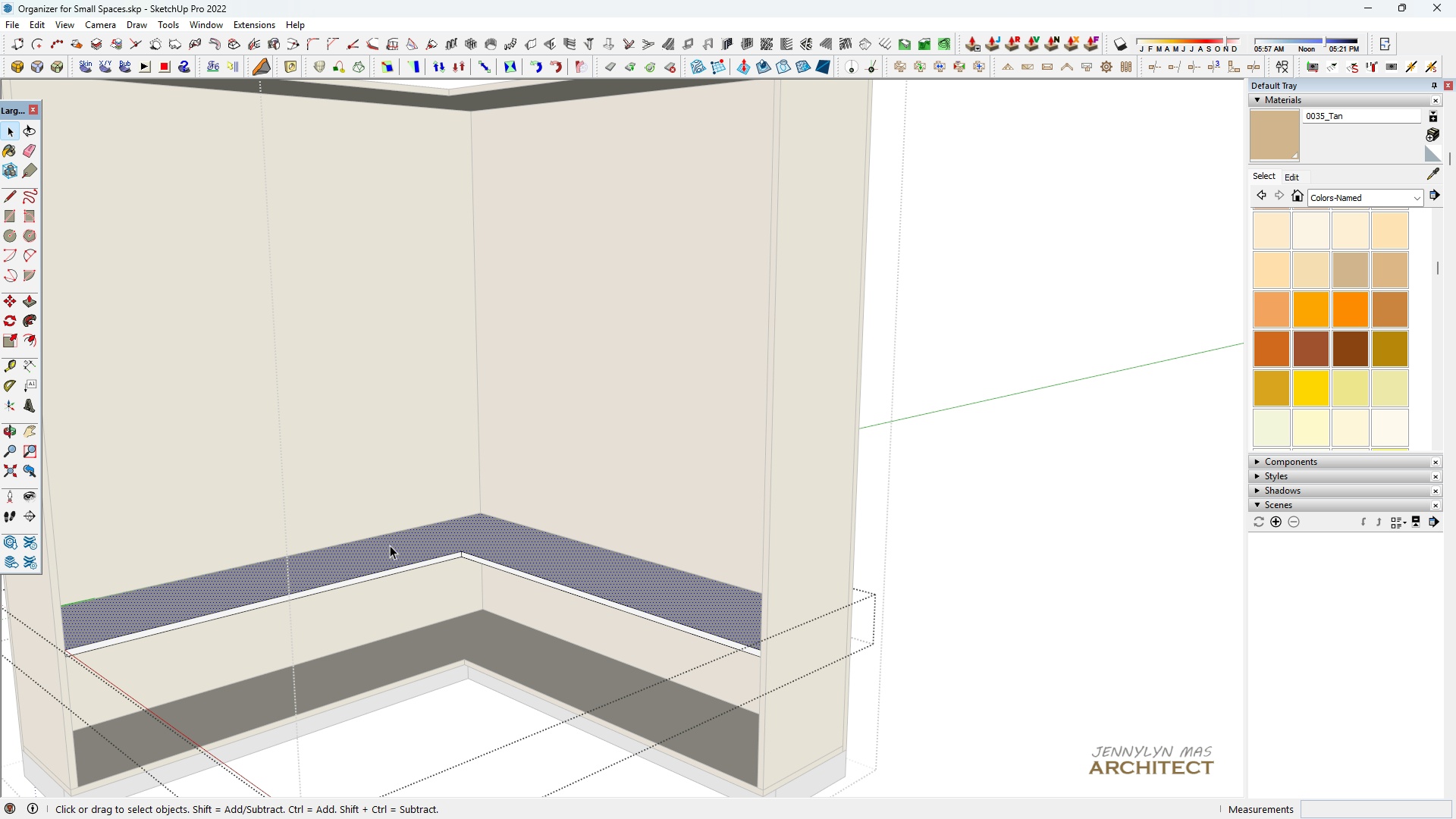 
double_click([390, 545])
 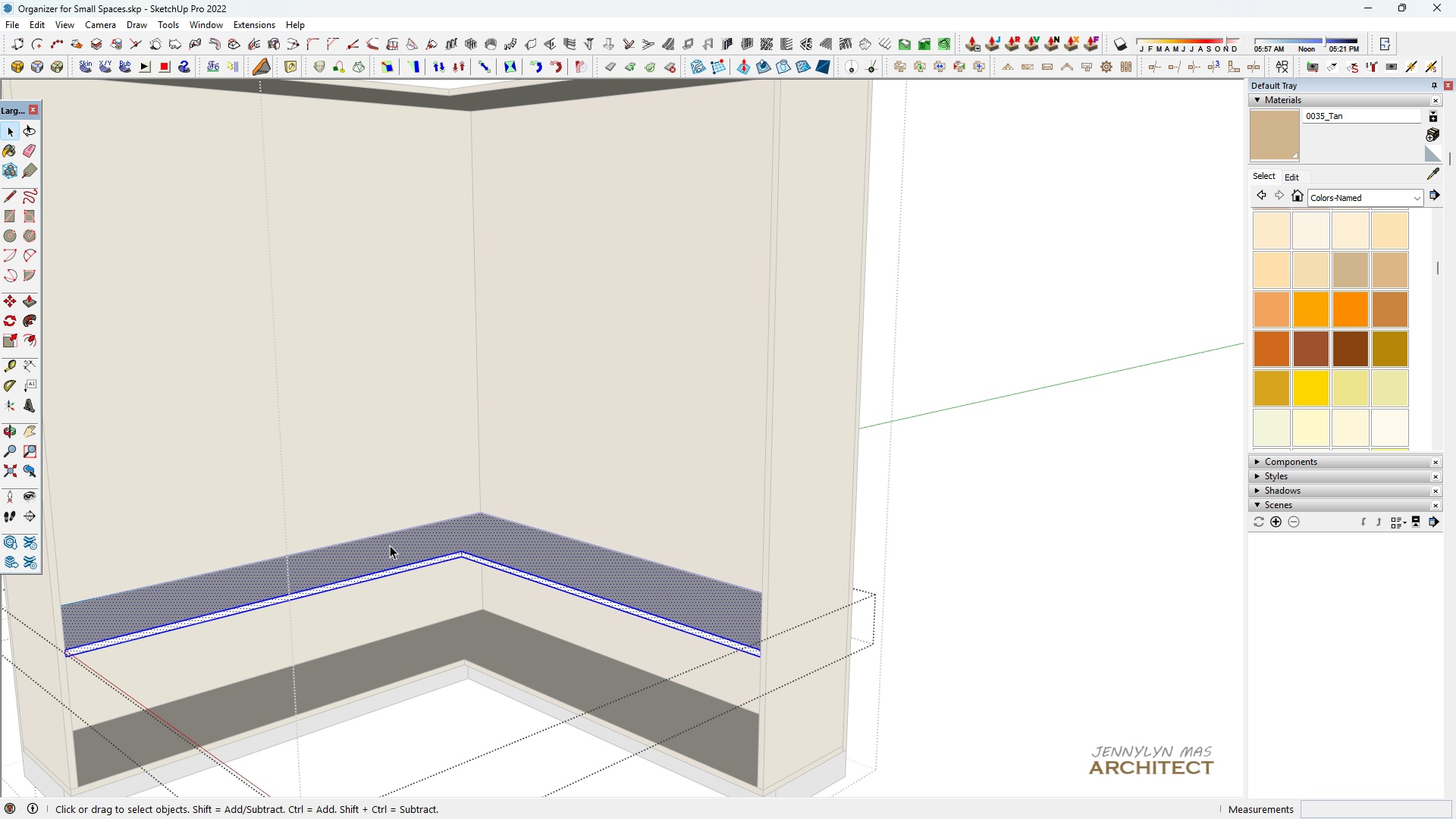 
triple_click([390, 545])
 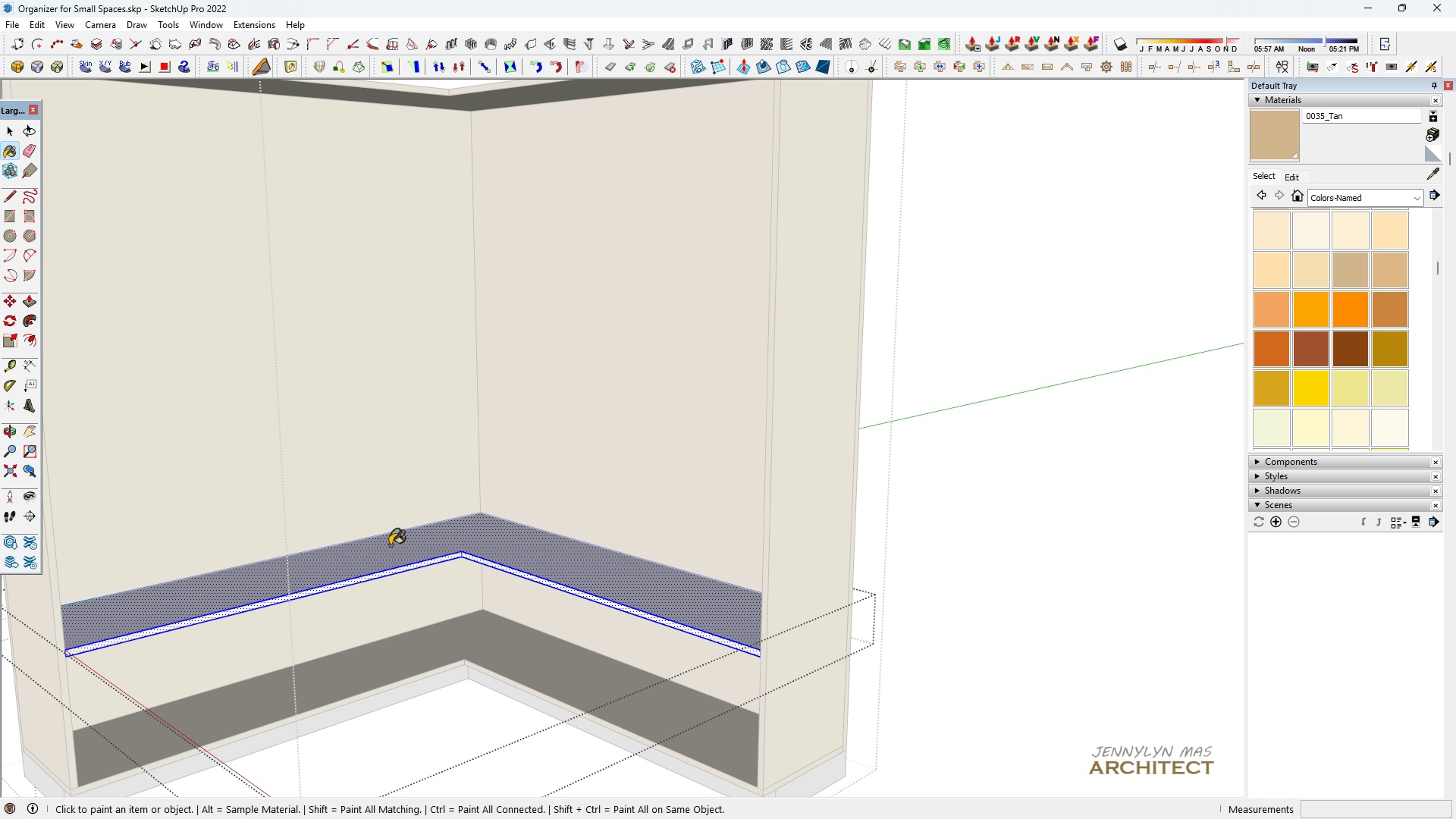 
key(B)
 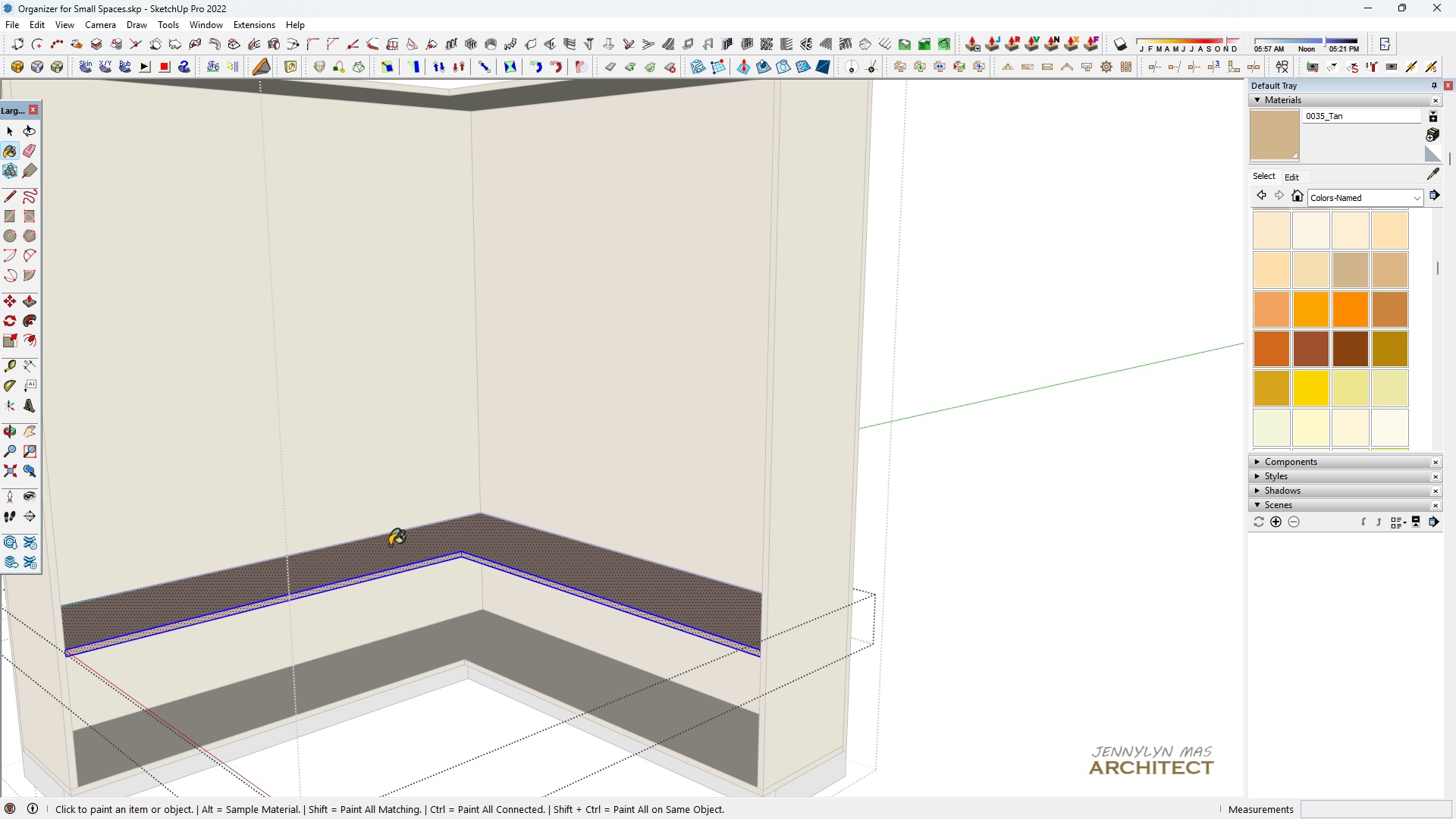 
triple_click([390, 545])
 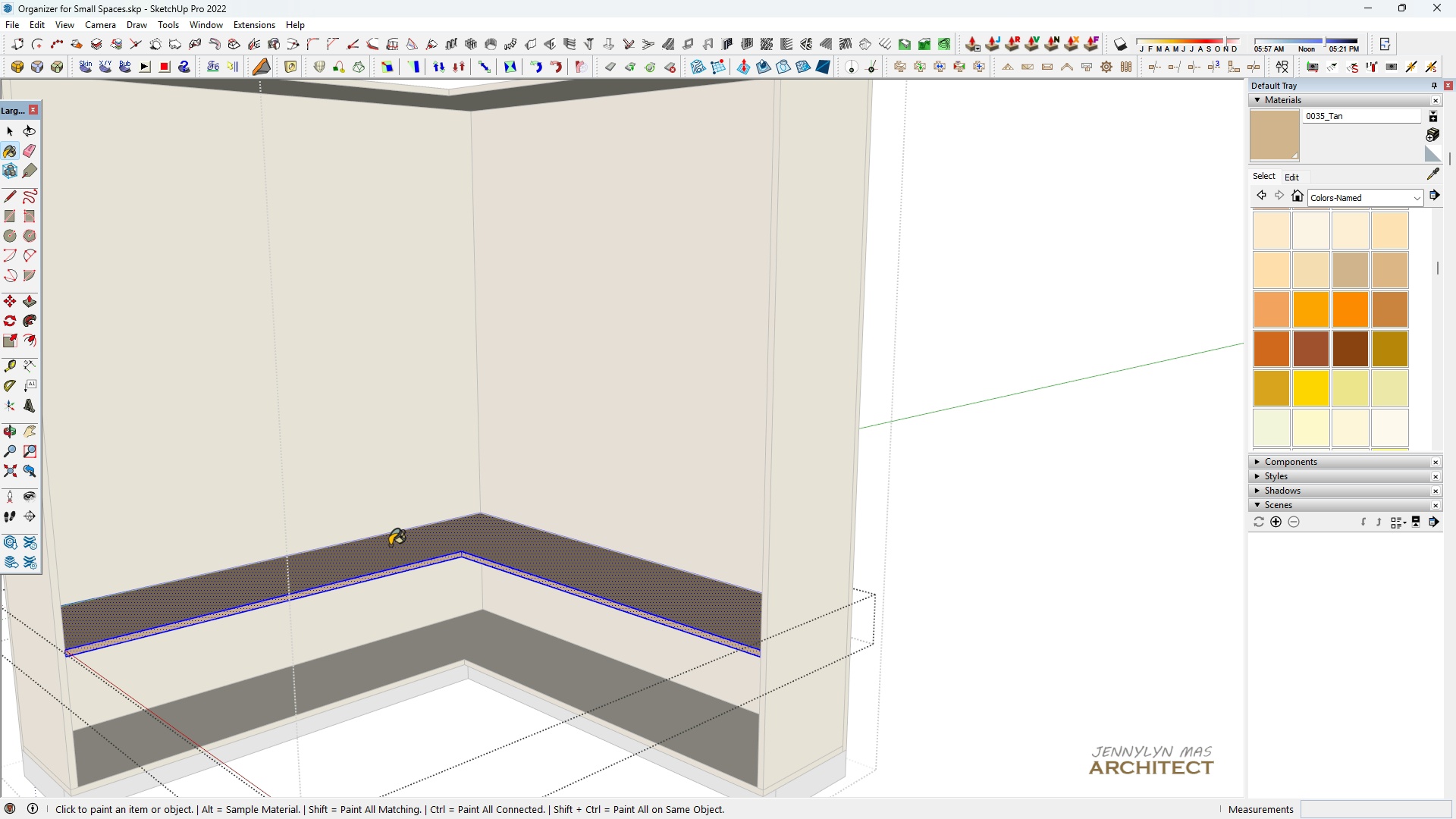 
triple_click([390, 545])
 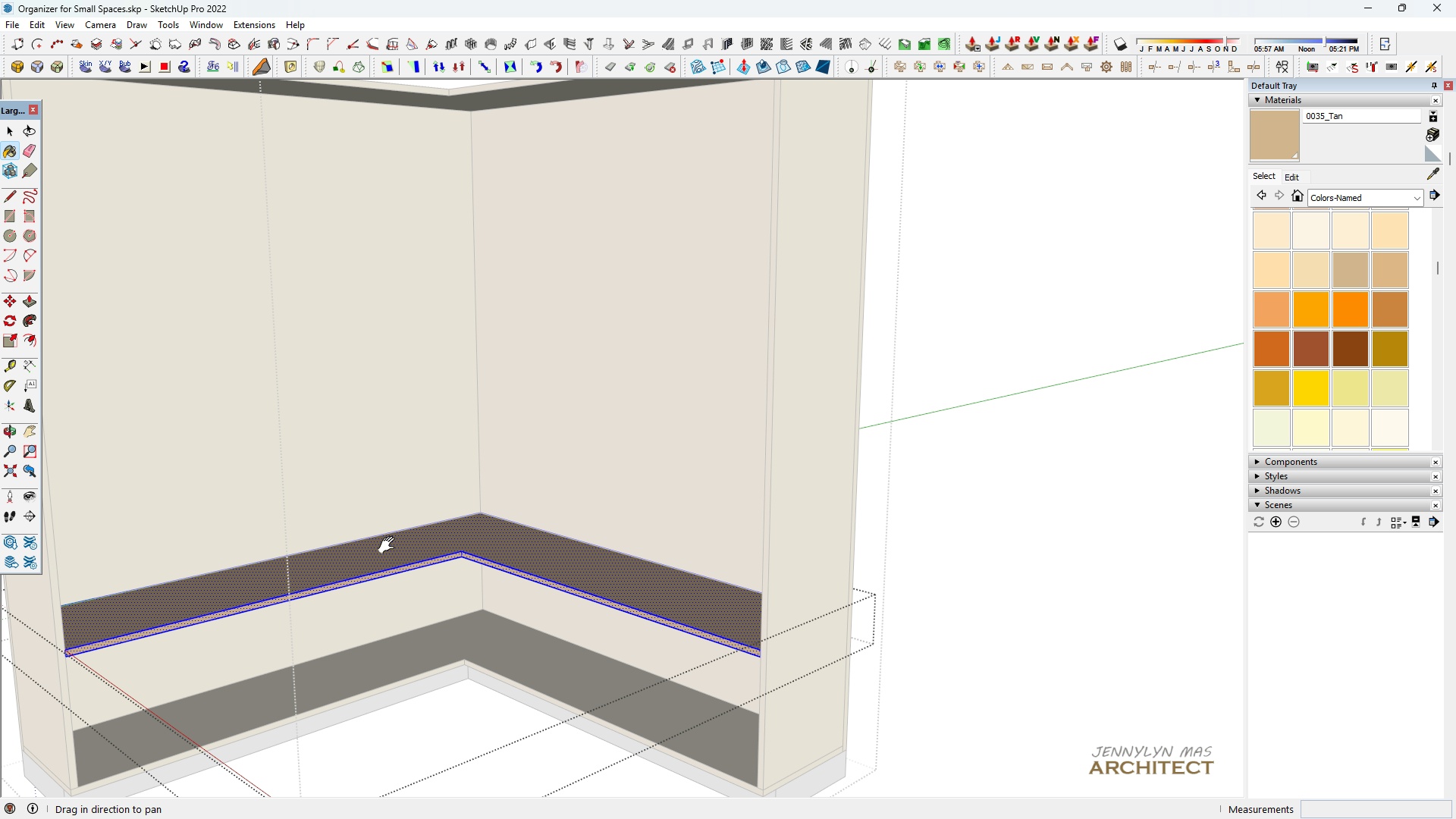 
triple_click([390, 545])
 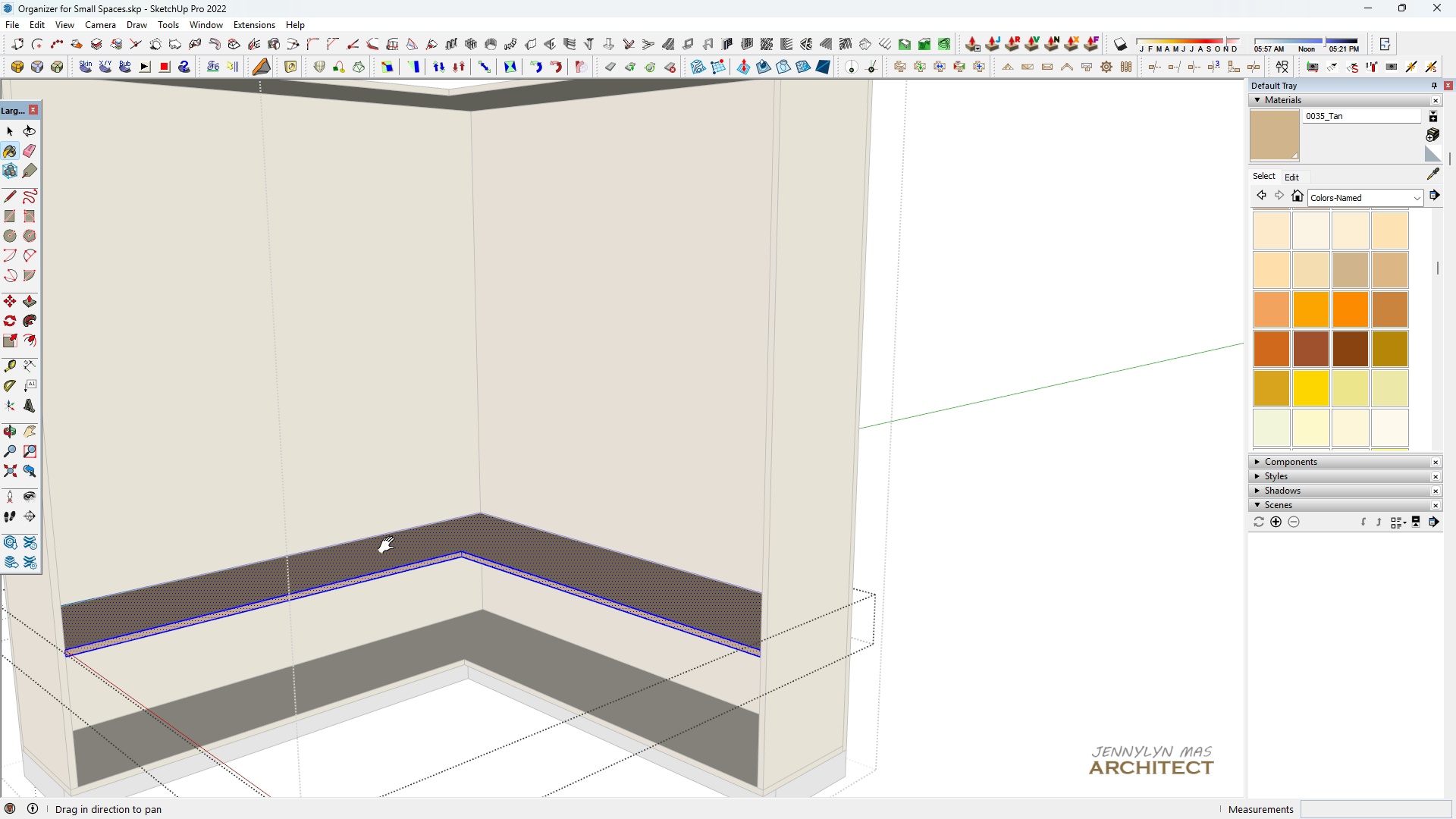 
type(hh )
key(Escape)
key(Escape)
key(Escape)
type( h )
 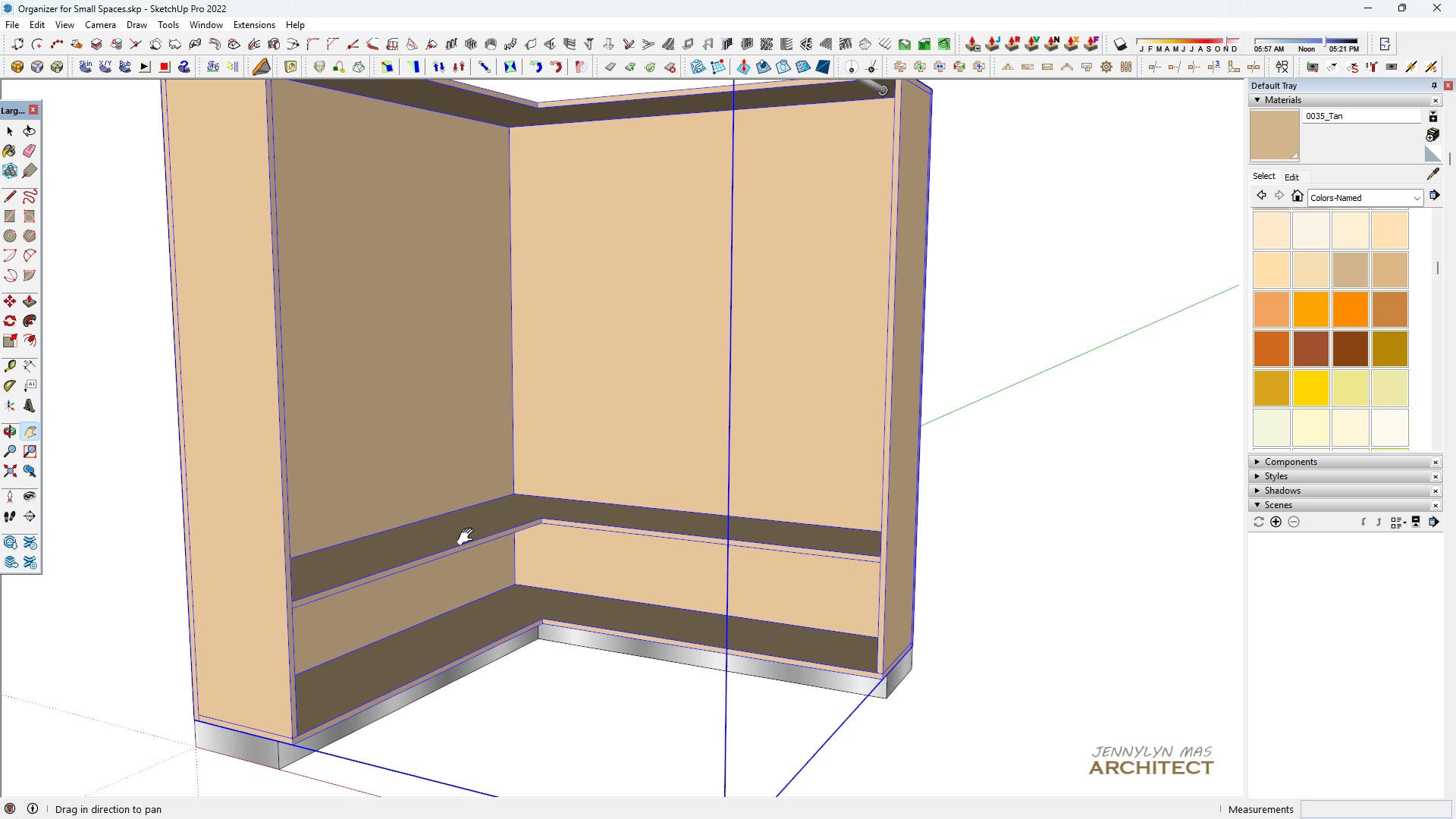 
scroll: coordinate [544, 482], scroll_direction: up, amount: 11.0
 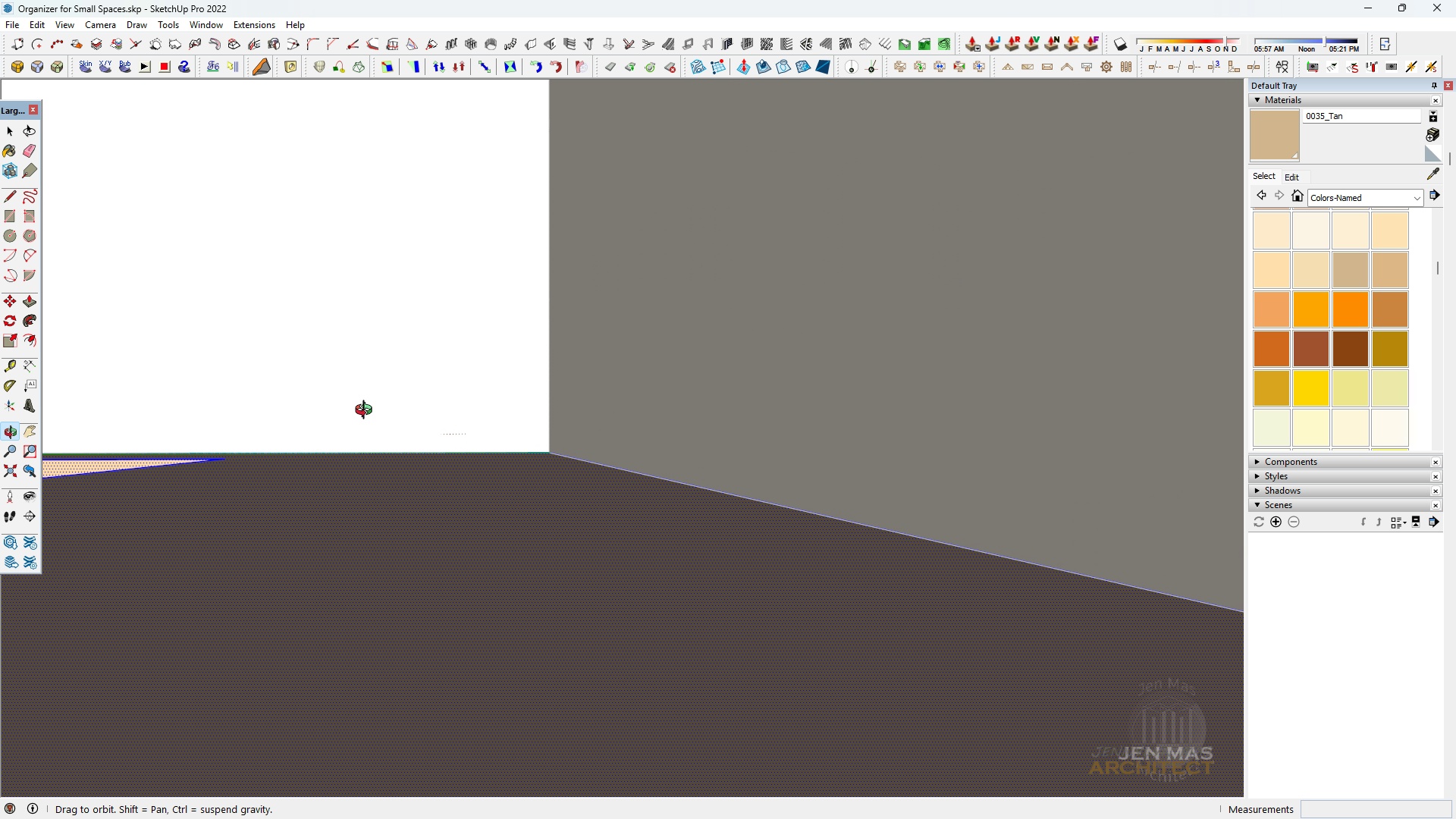 
scroll: coordinate [340, 475], scroll_direction: down, amount: 12.0
 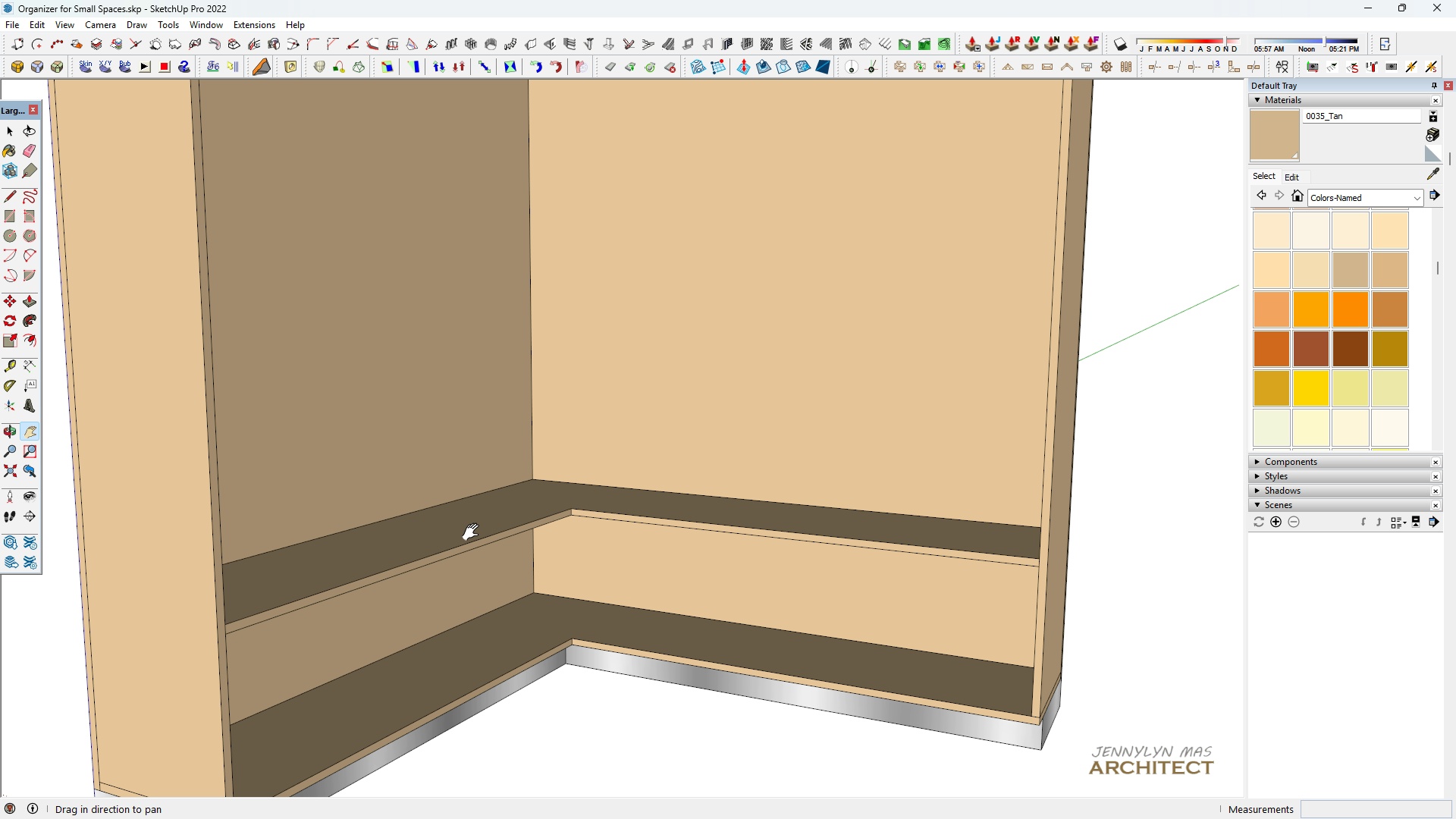 
left_click_drag(start_coordinate=[469, 535], to_coordinate=[460, 540])
 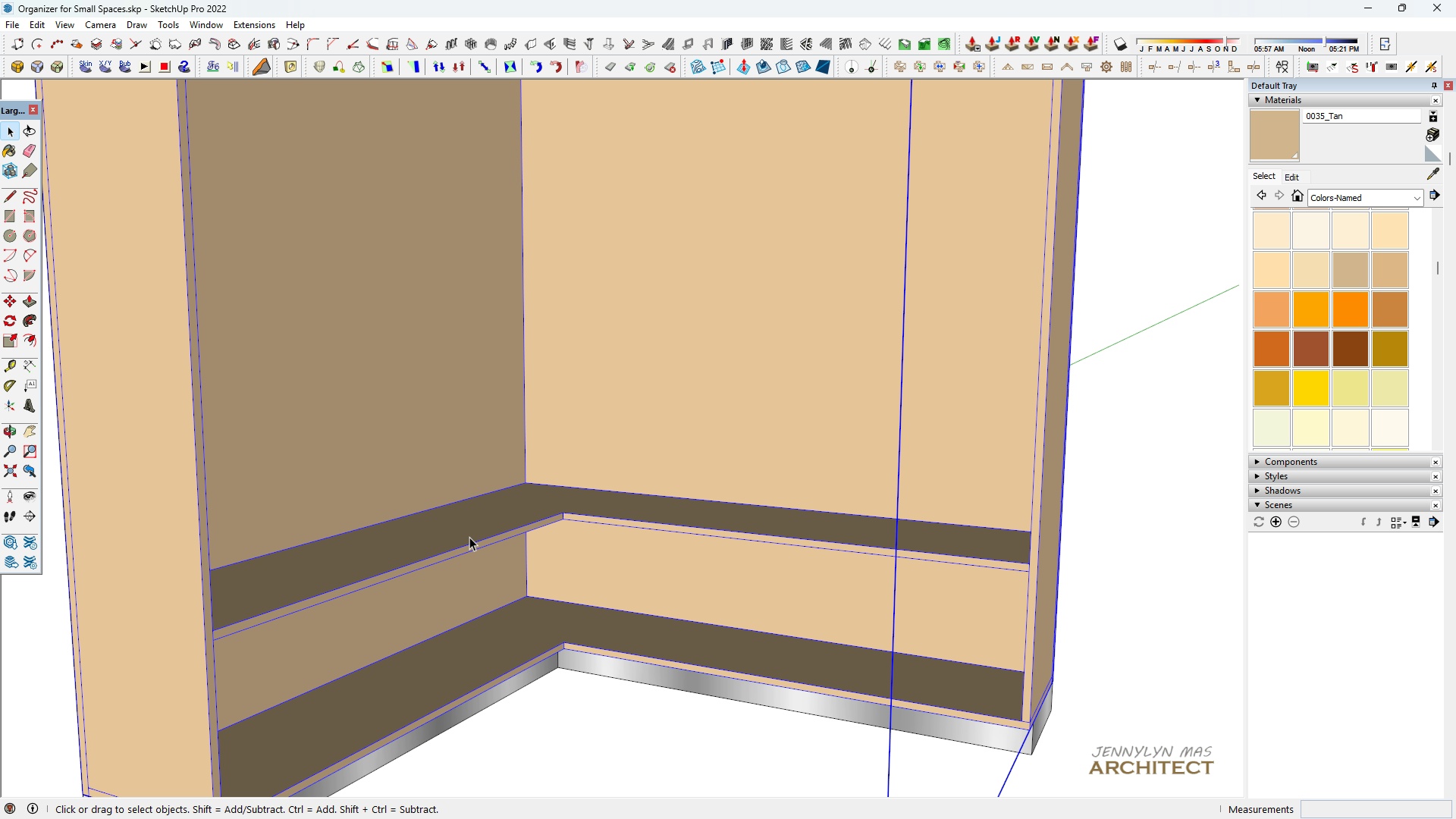 
double_click([469, 537])
 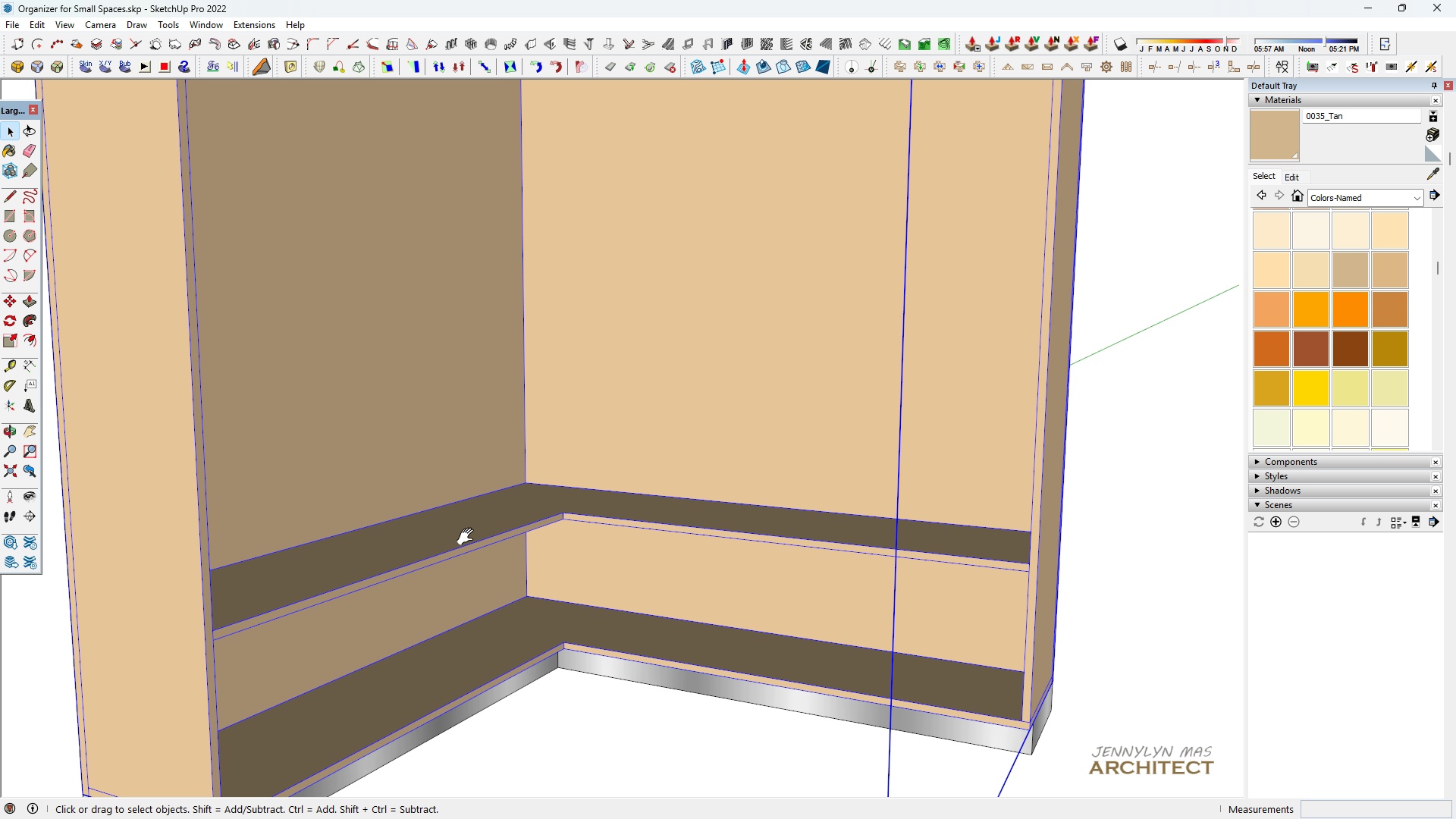 
key(H)
 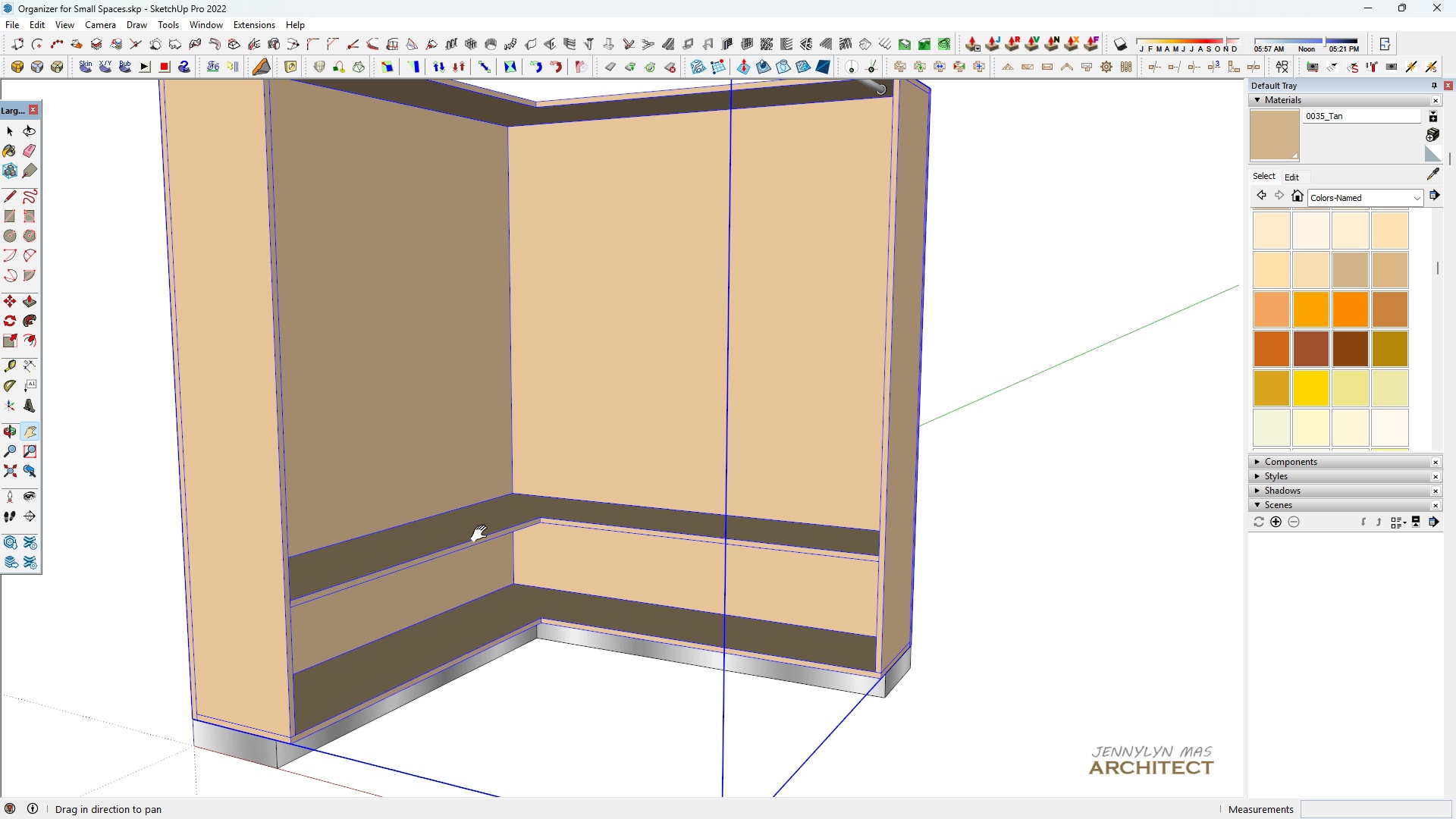 
scroll: coordinate [469, 537], scroll_direction: down, amount: 3.0
 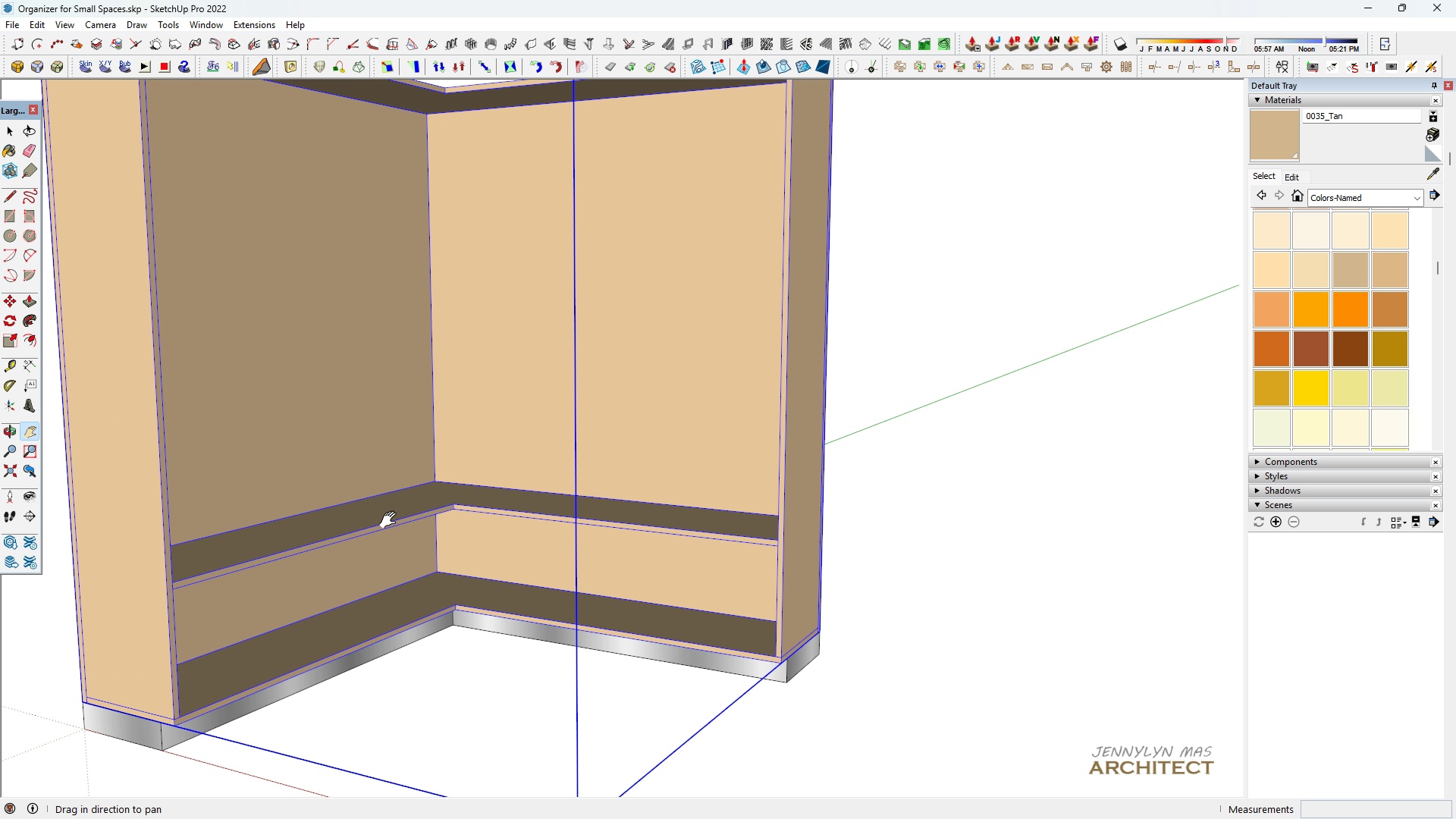 
left_click_drag(start_coordinate=[488, 535], to_coordinate=[394, 520])
 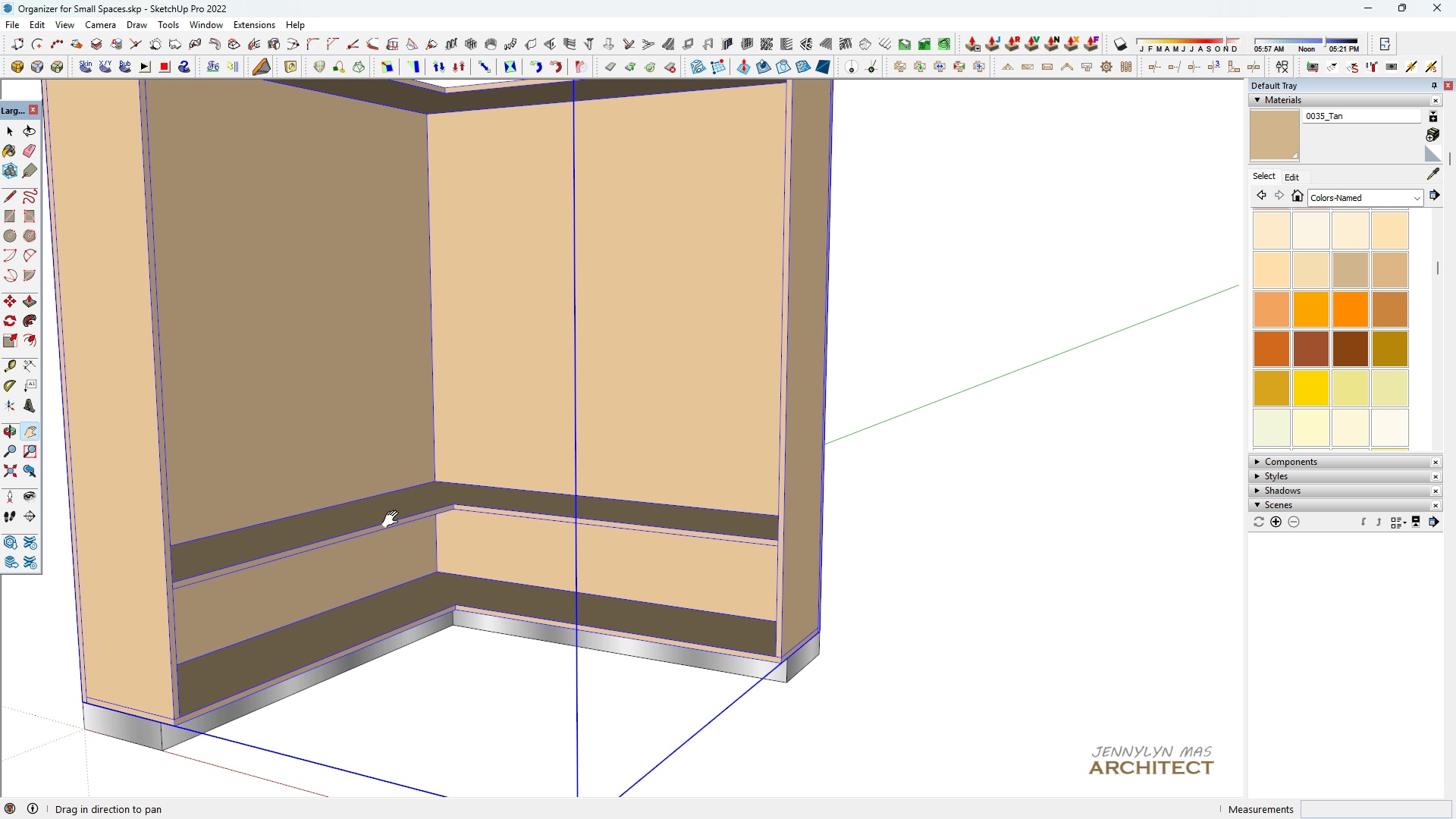 
key(Space)
 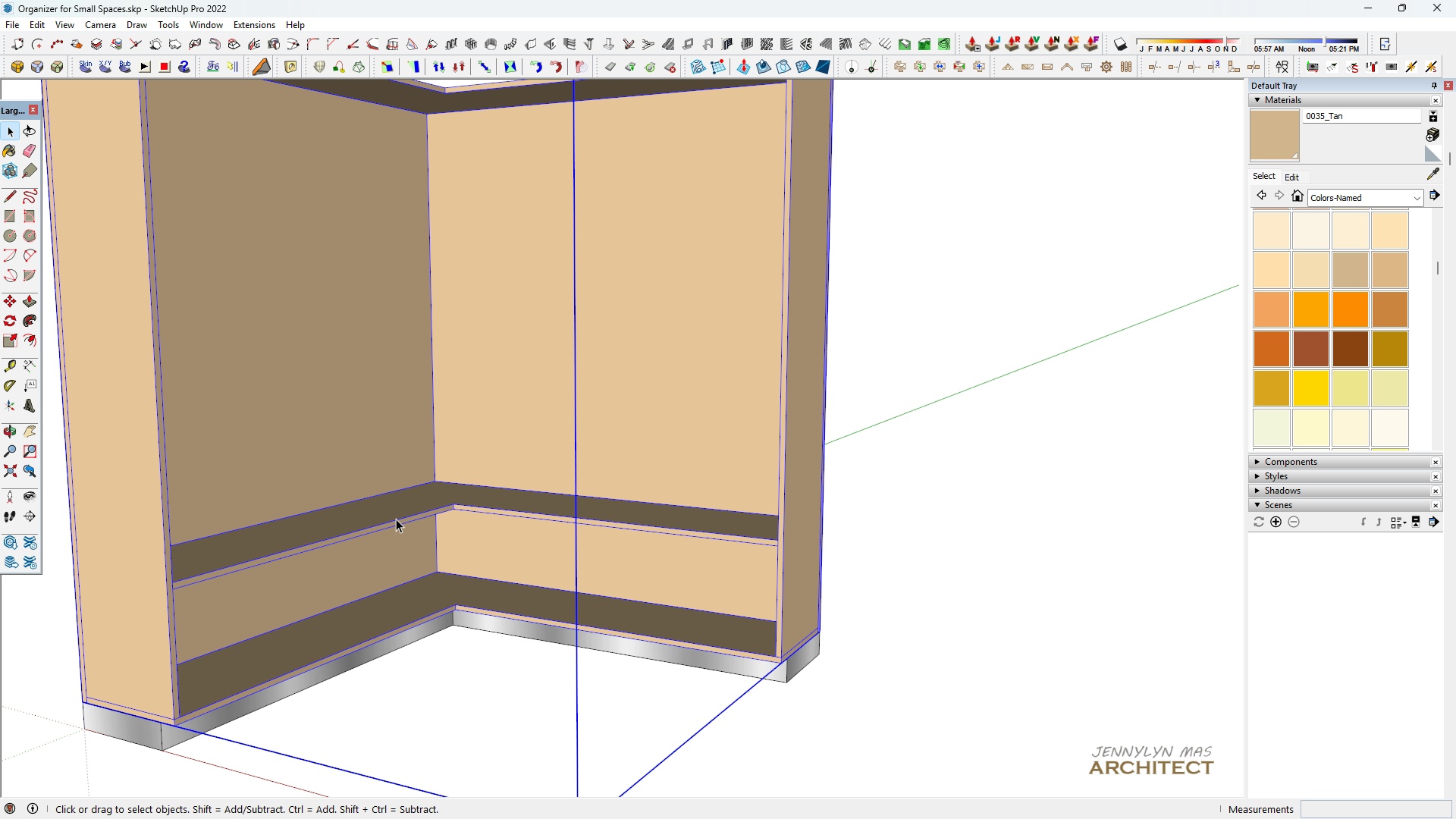 
double_click([396, 519])
 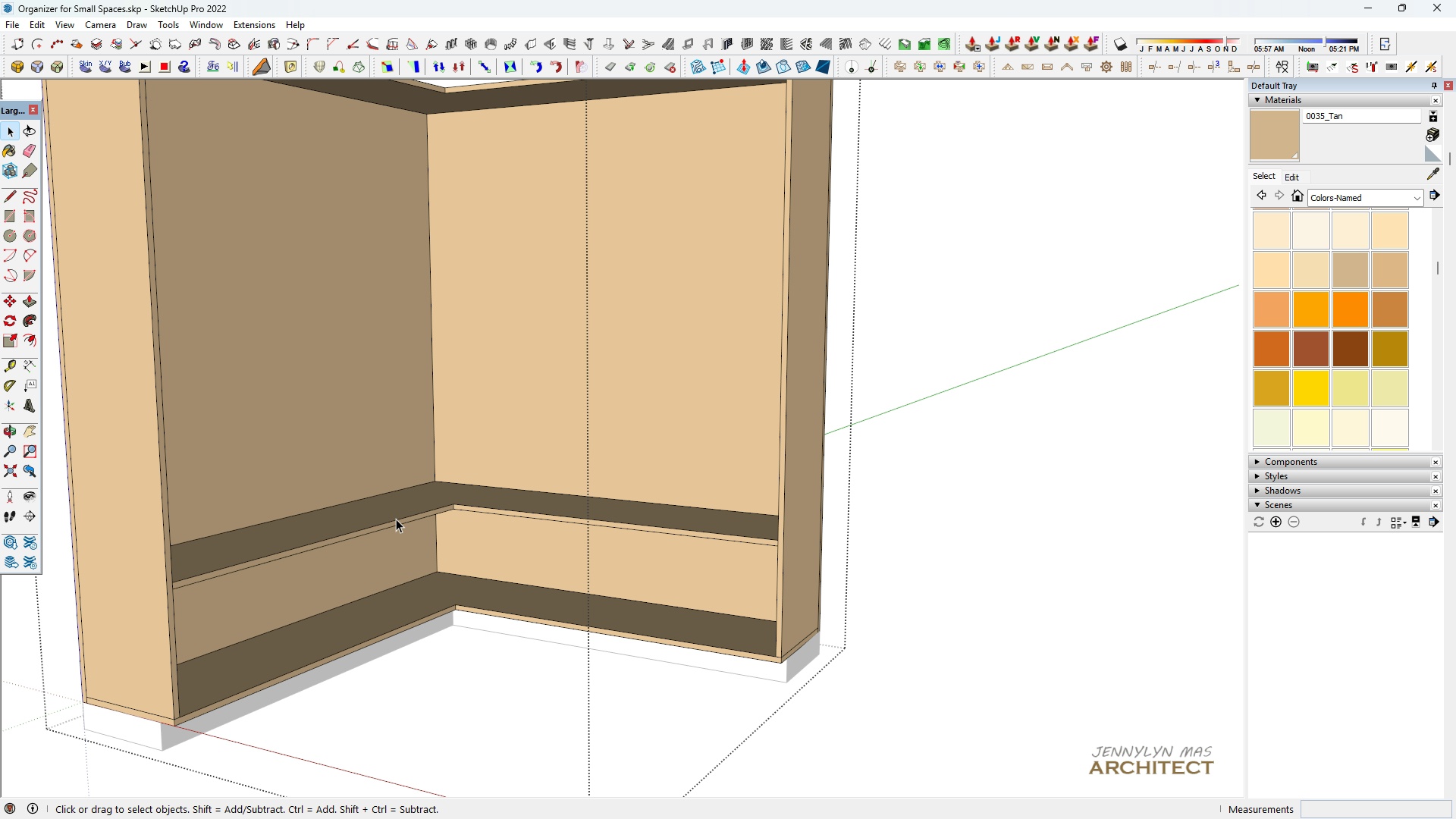 
triple_click([396, 519])
 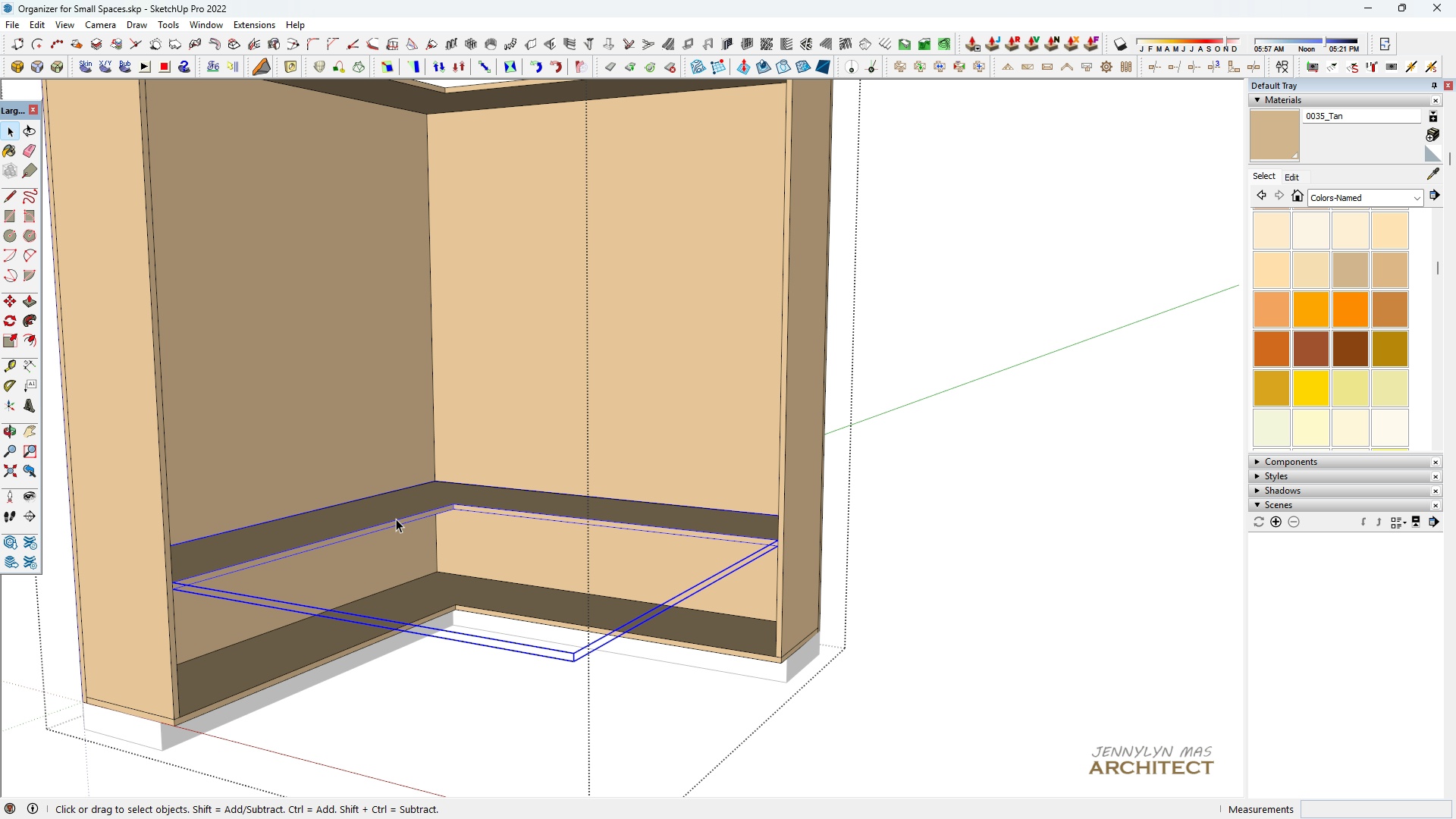 
triple_click([396, 519])
 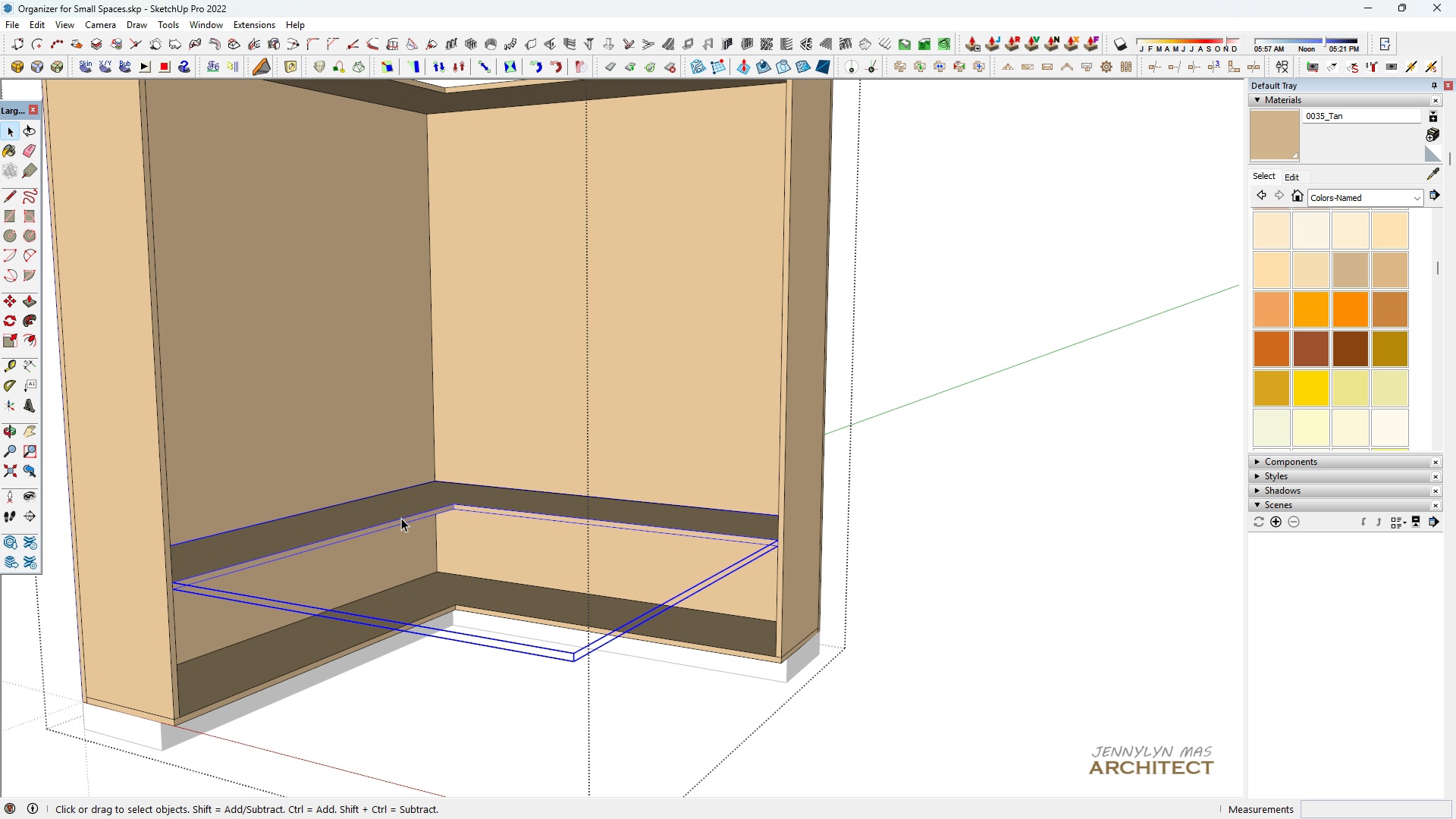 
key(H)
 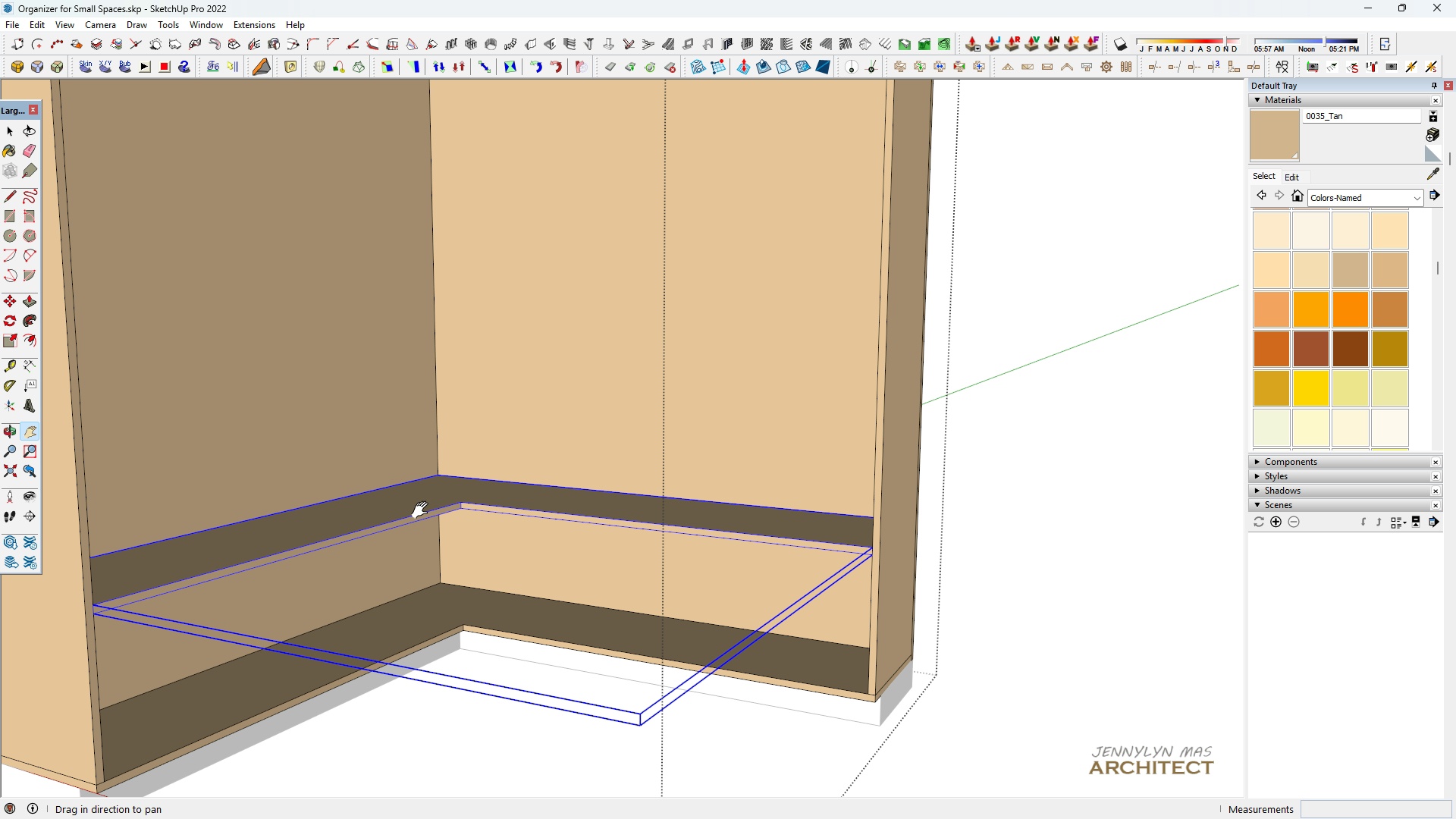 
scroll: coordinate [450, 492], scroll_direction: up, amount: 4.0
 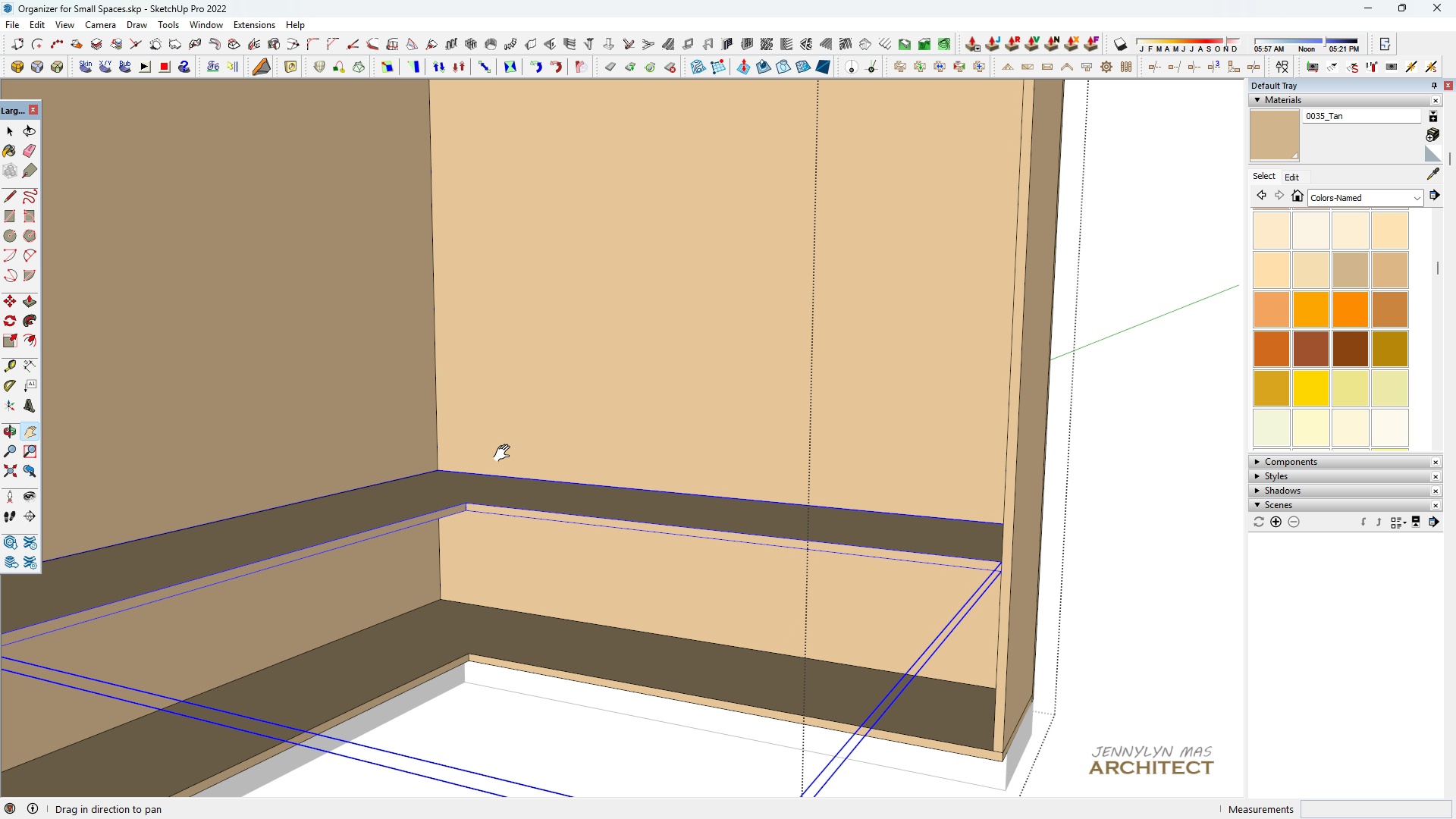 
key(Space)
 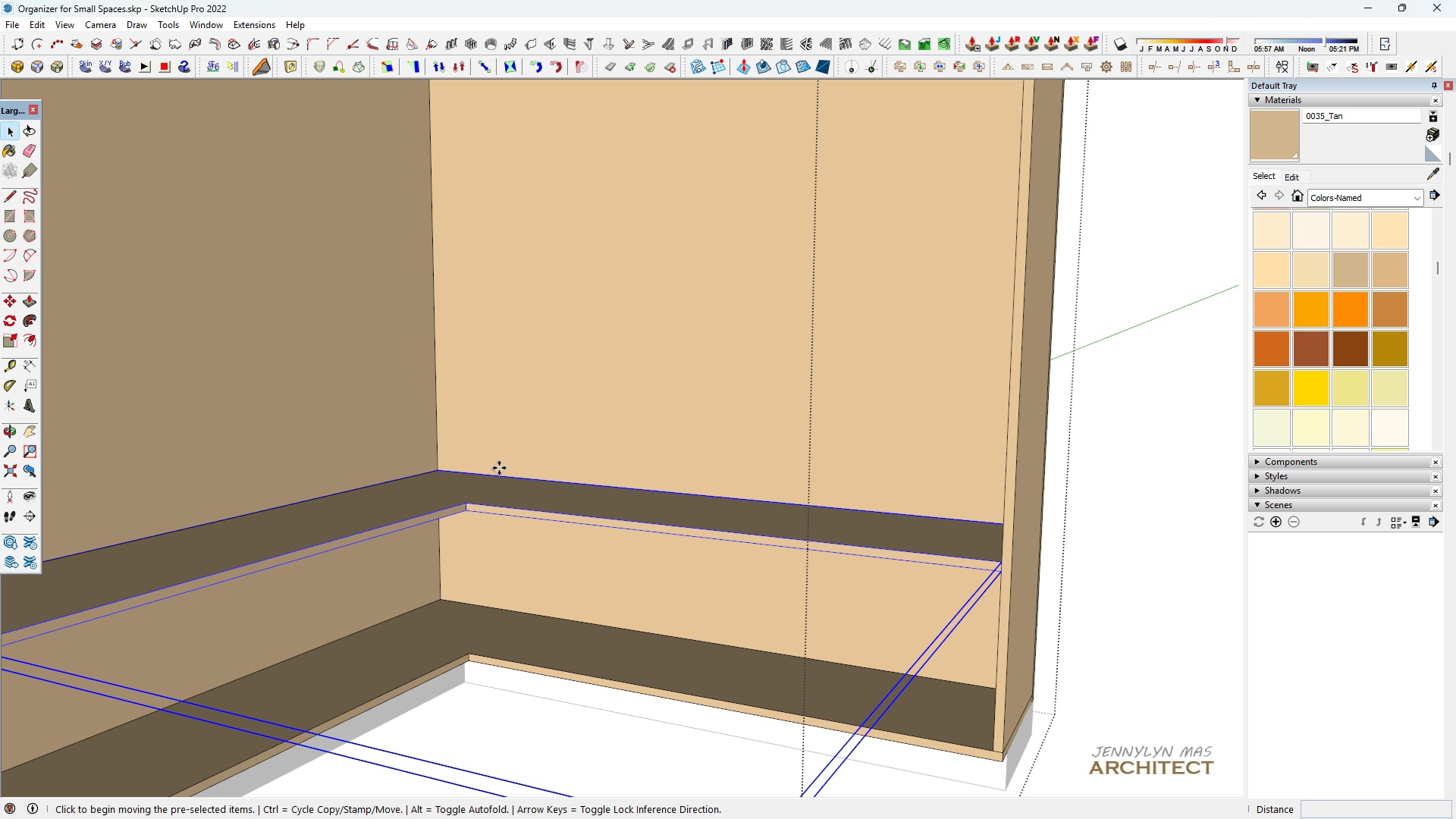 
key(M)
 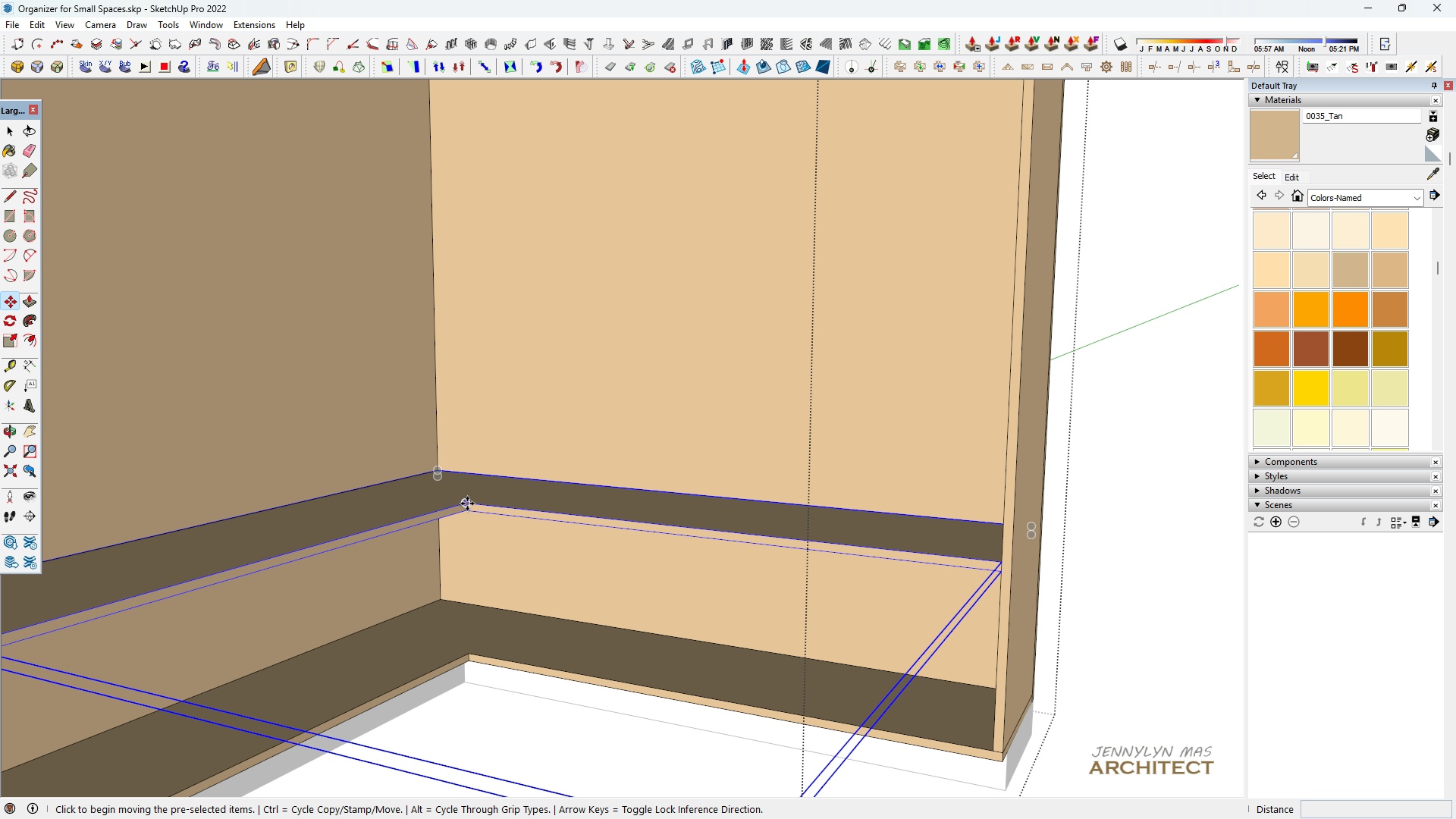 
left_click([467, 504])
 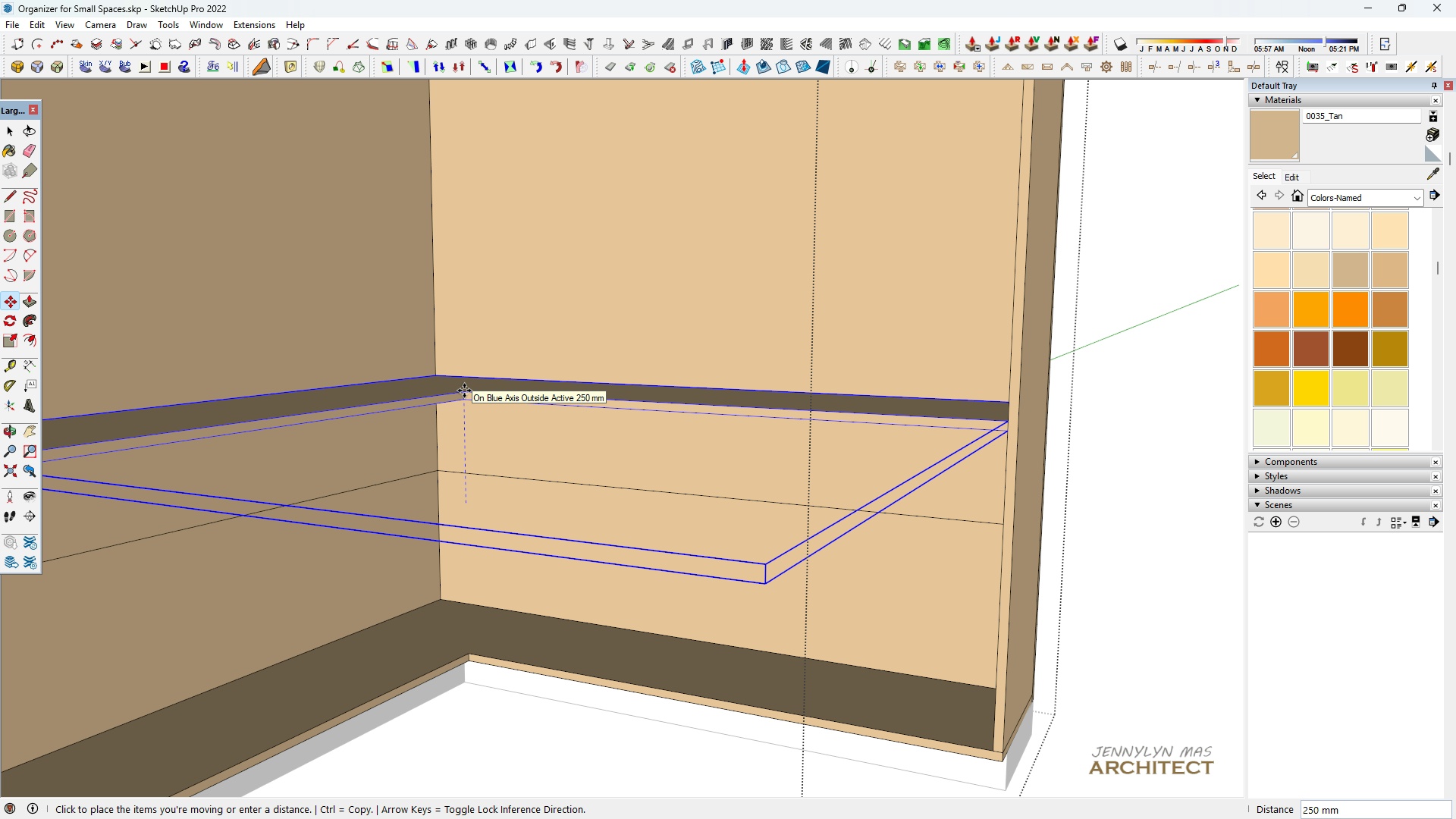 
hold_key(key=ShiftLeft, duration=1.53)
 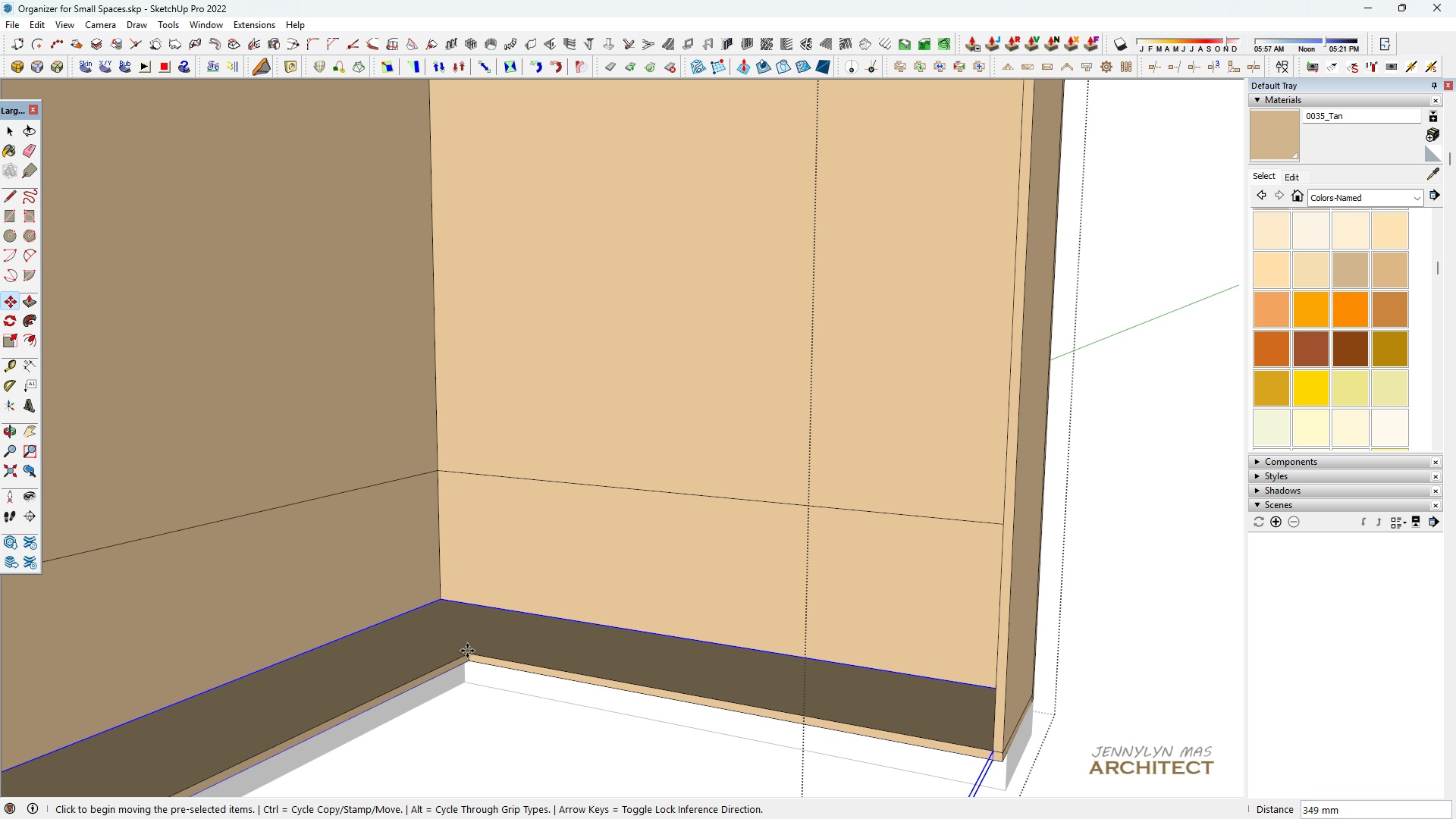 
left_click([467, 651])
 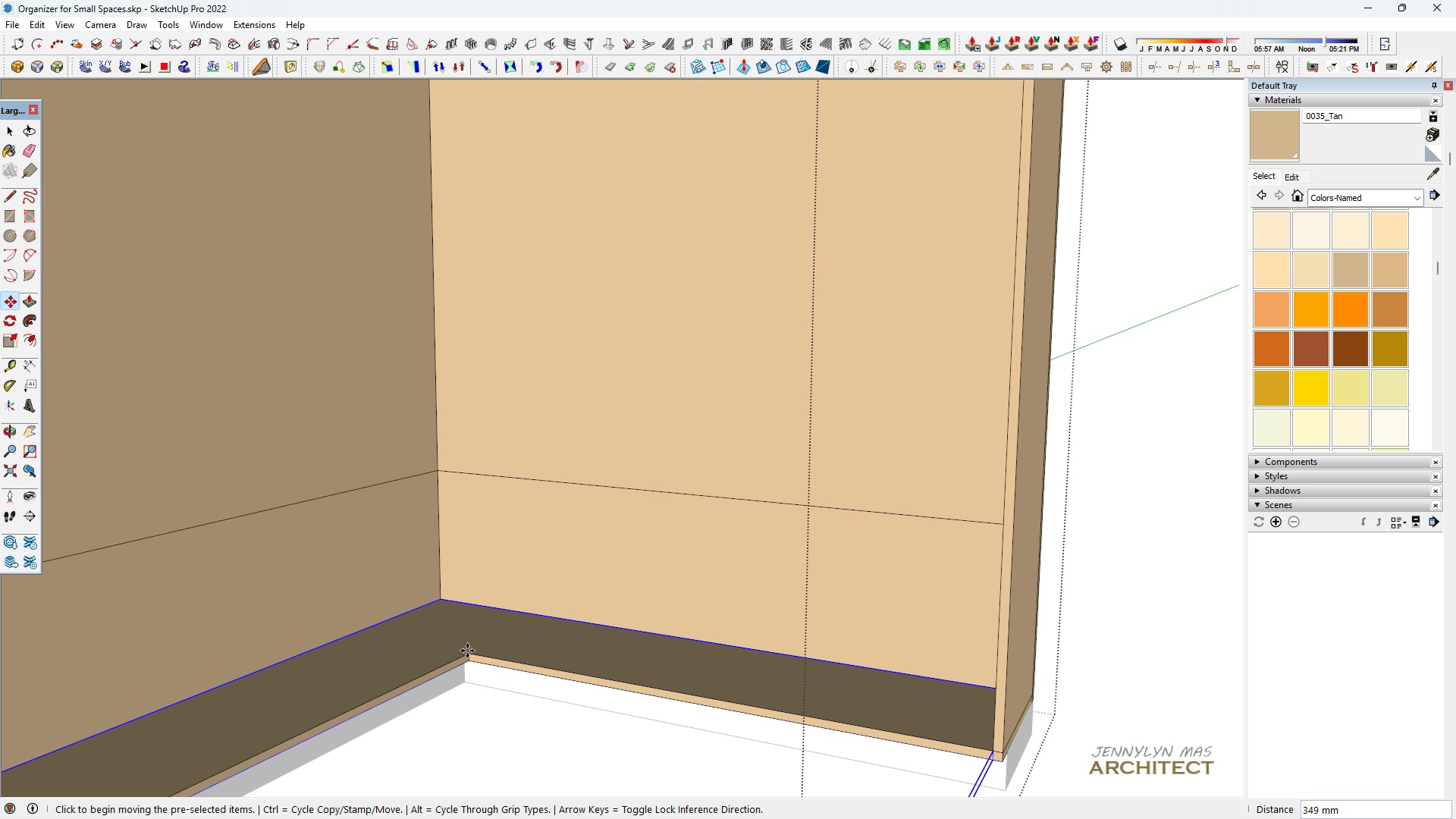 
key(Shift+ShiftLeft)
 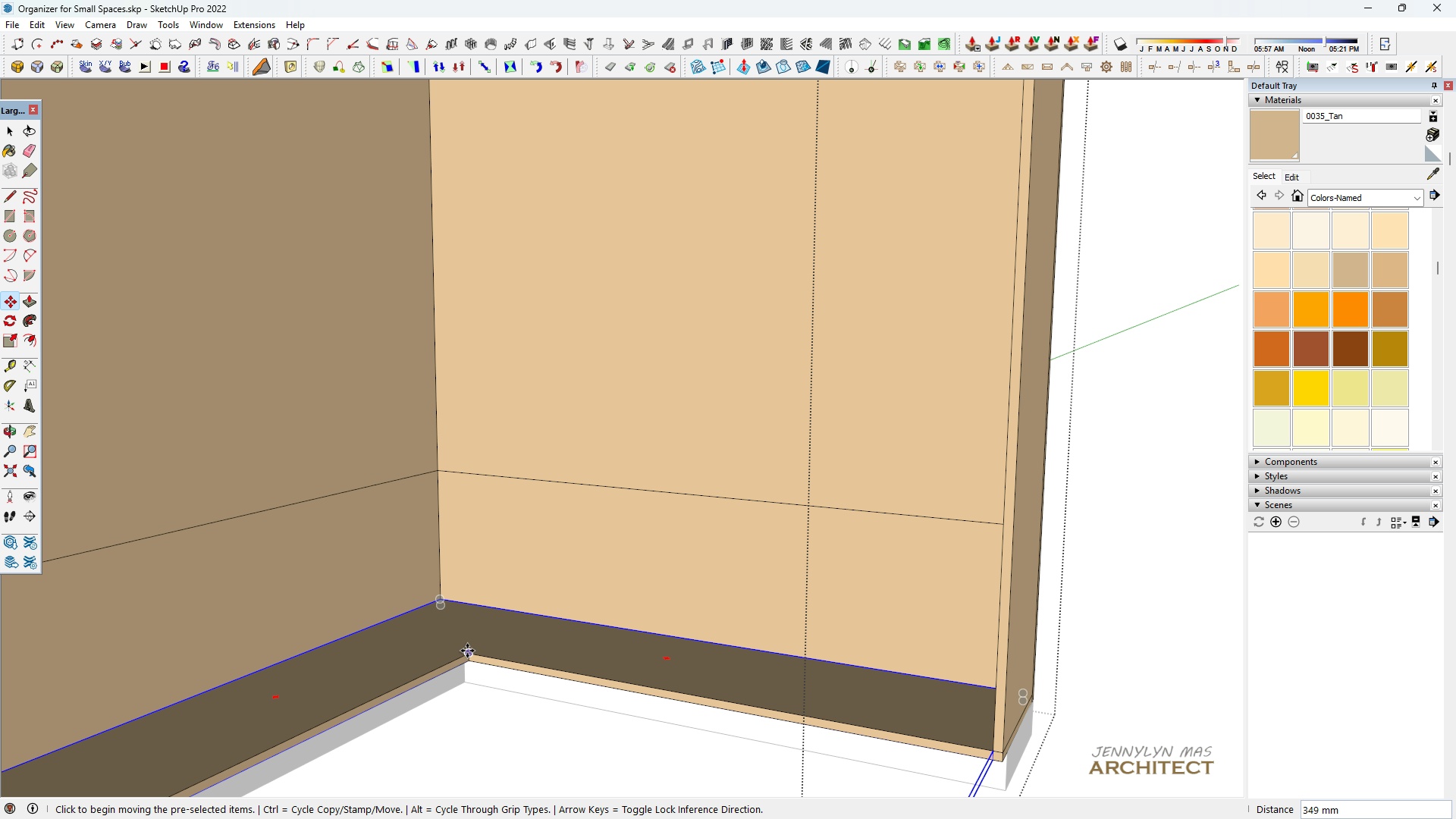 
key(Space)
 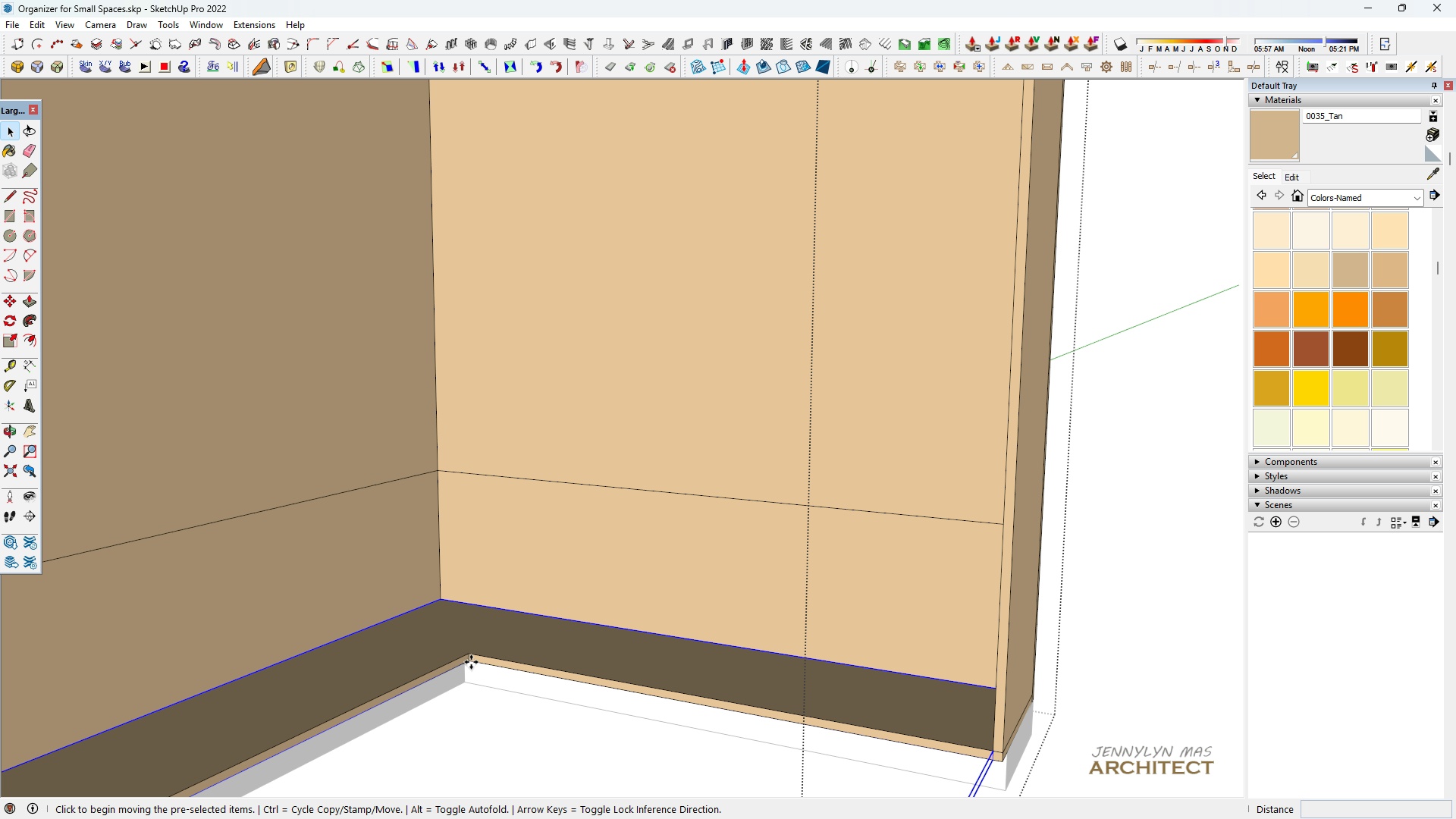 
key(M)
 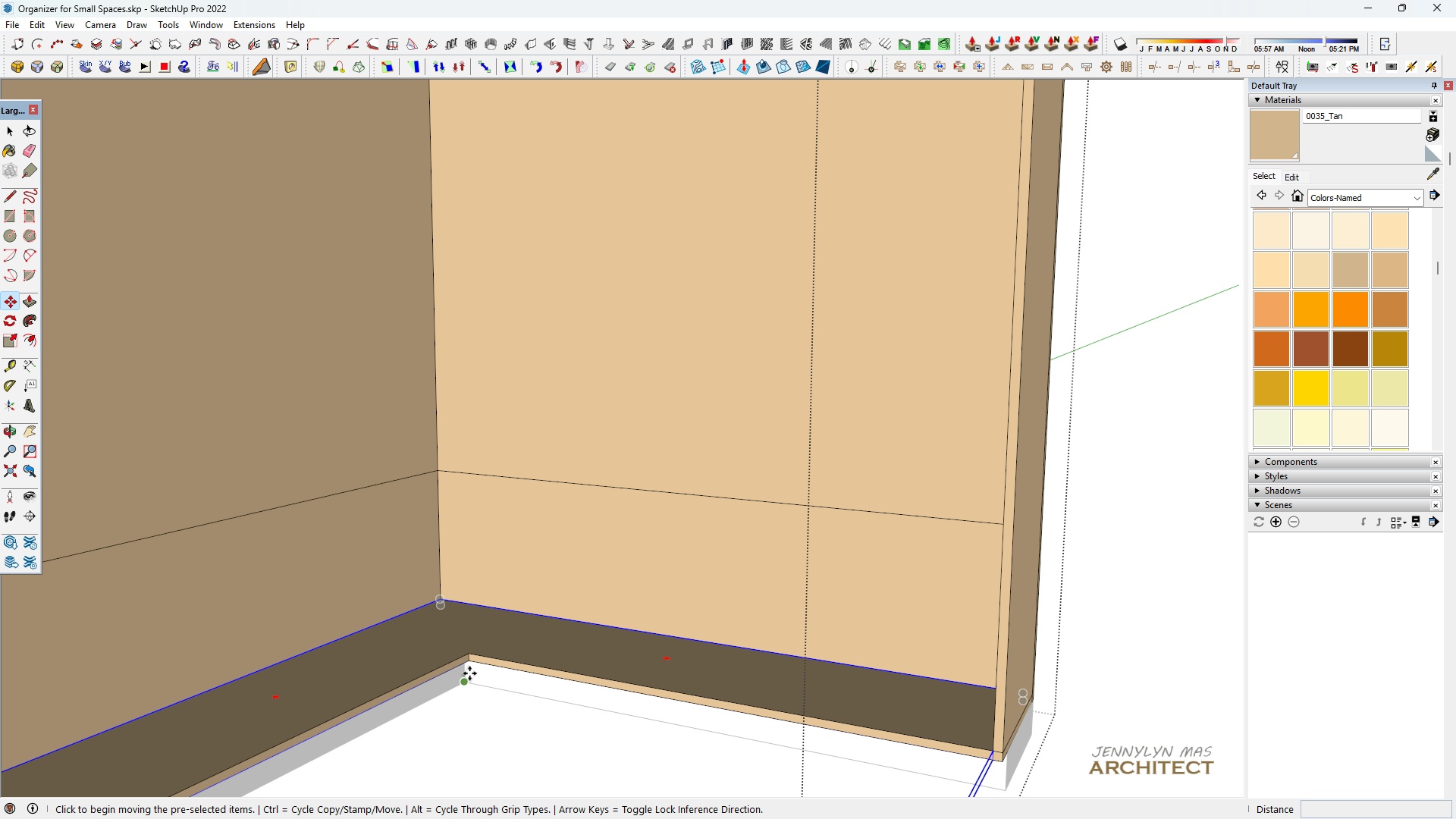 
key(Control+ControlLeft)
 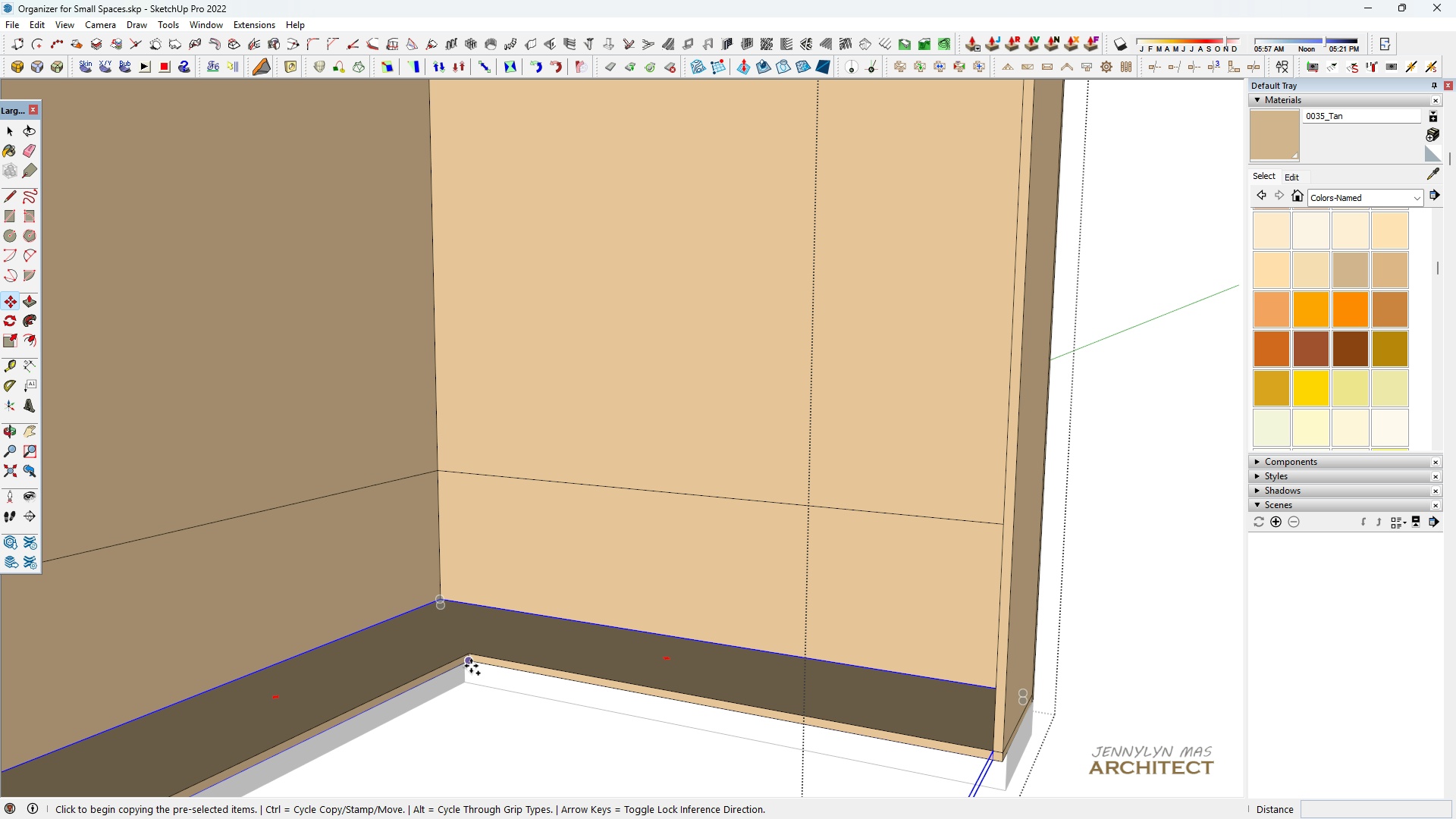 
left_click_drag(start_coordinate=[471, 666], to_coordinate=[468, 659])
 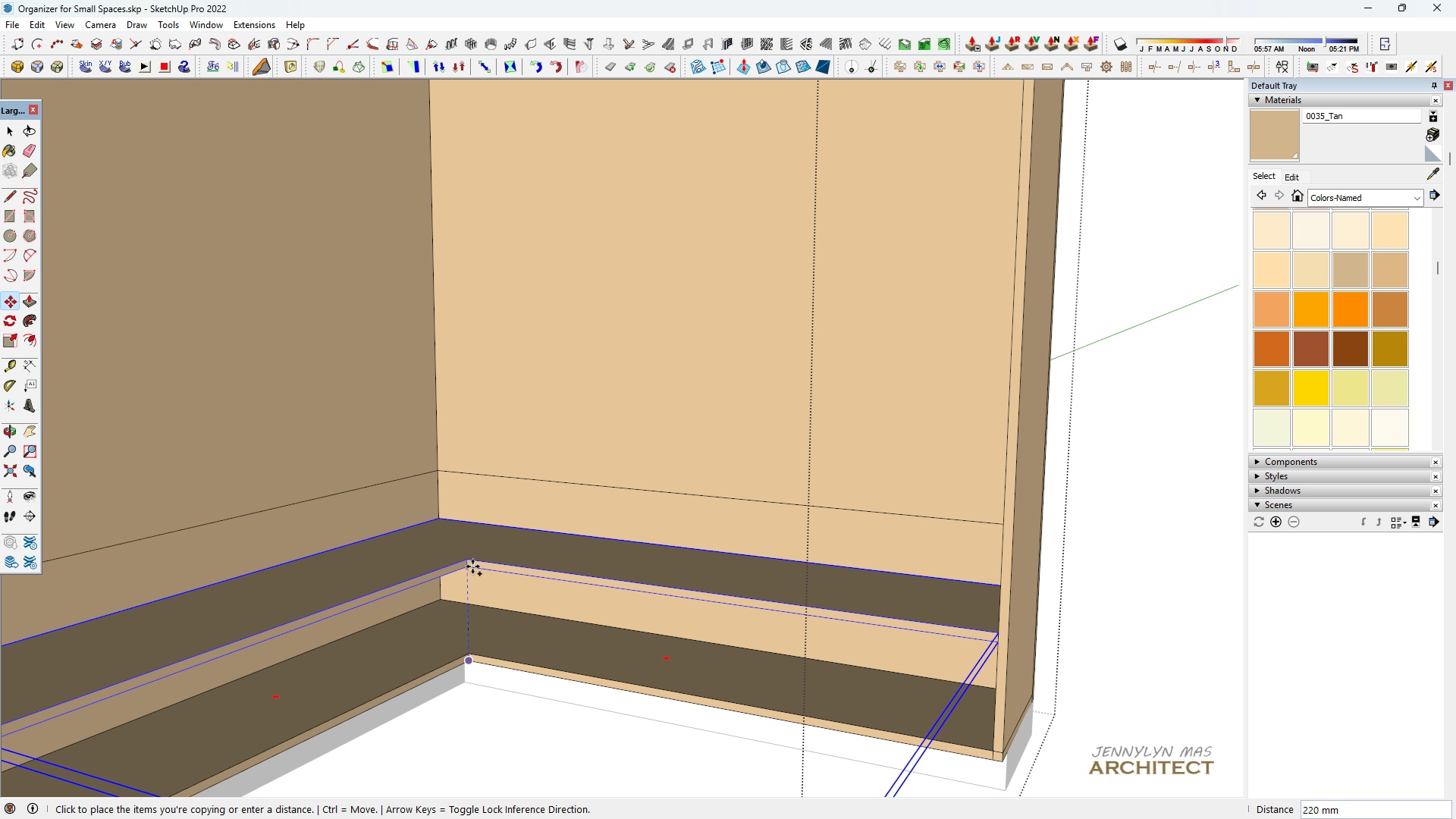 
hold_key(key=ShiftLeft, duration=1.53)
scroll: coordinate [462, 602], scroll_direction: down, amount: 8.0
 